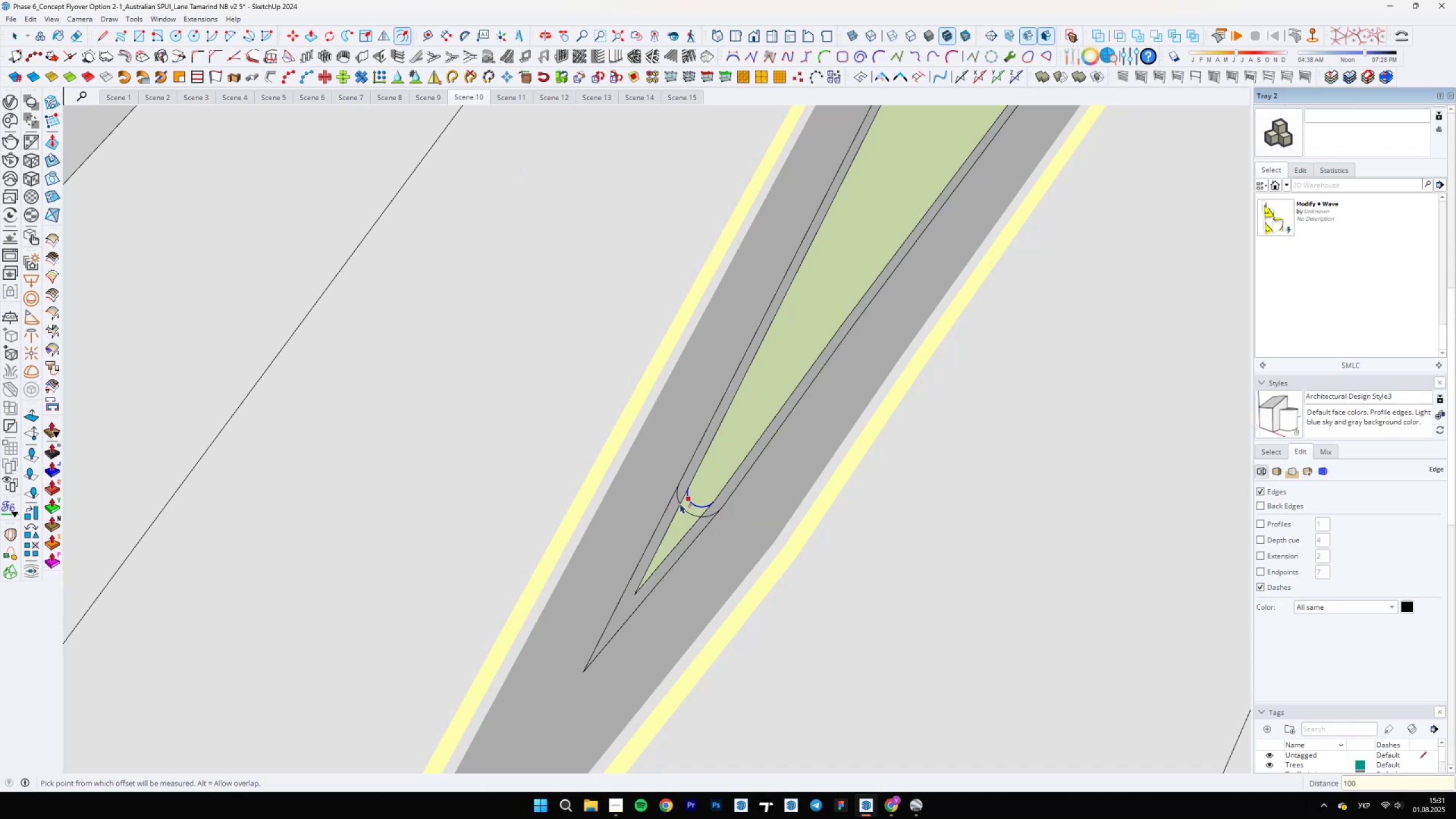 
left_click([682, 504])
 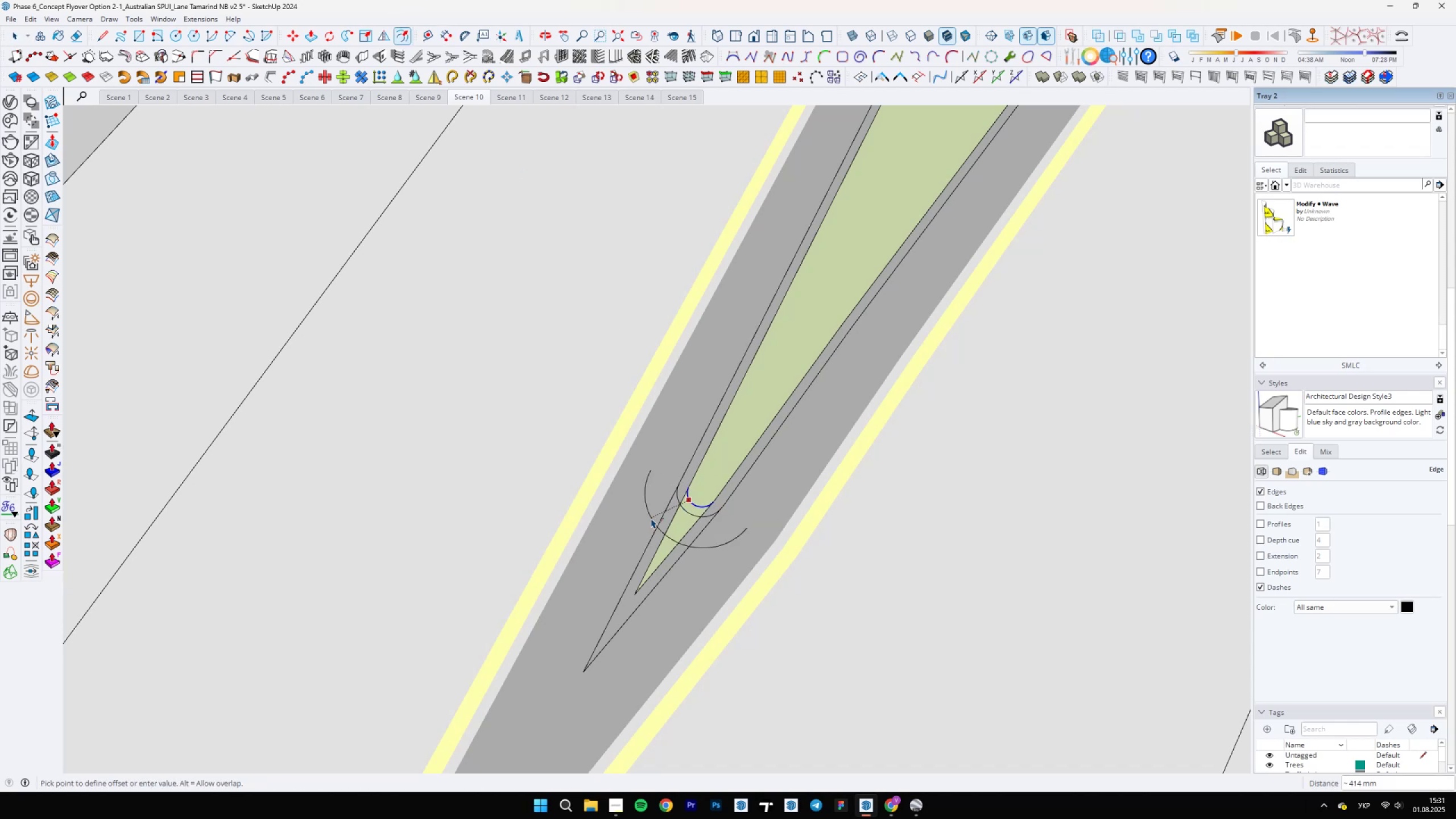 
type(700)
 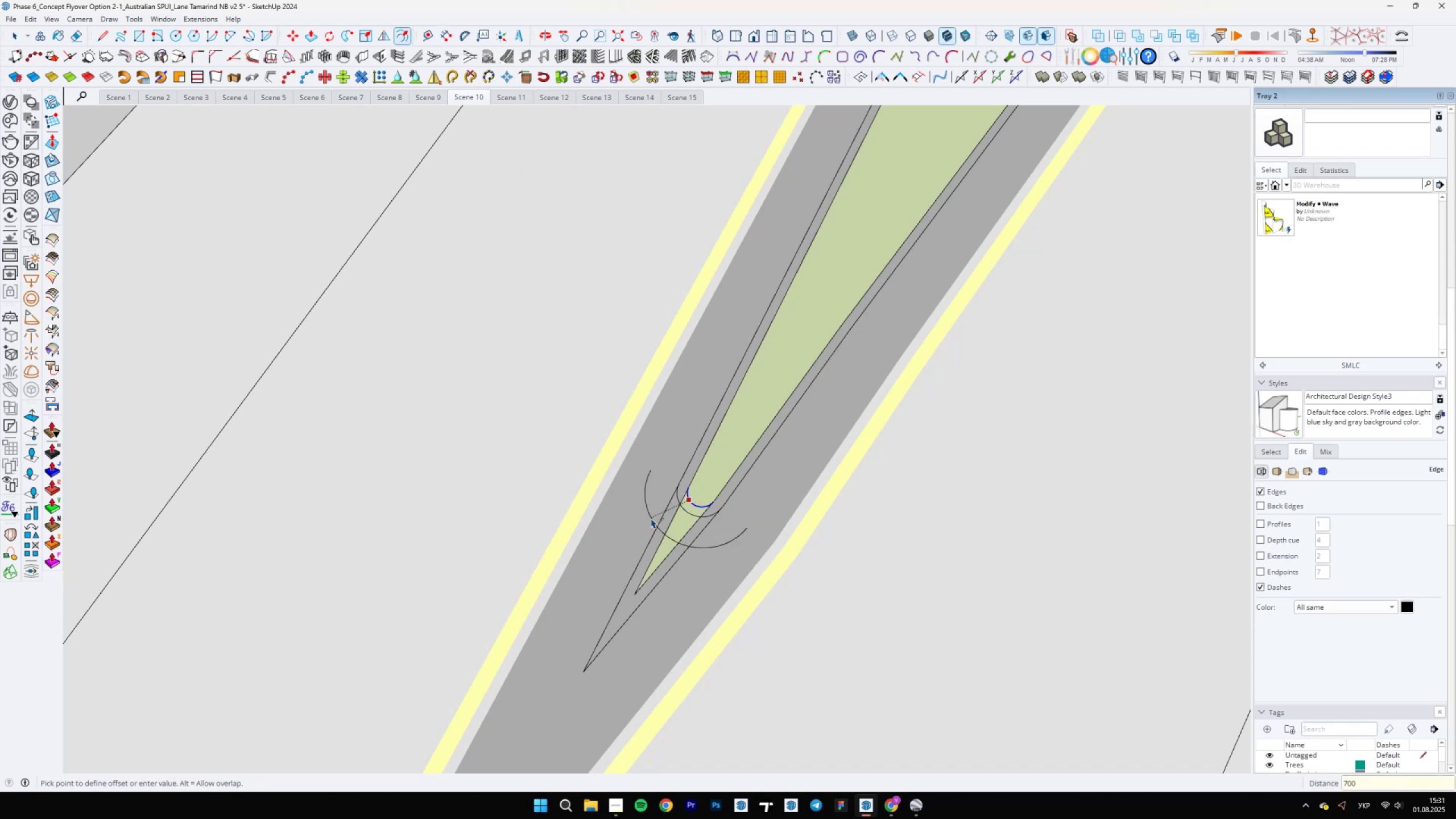 
key(Enter)
 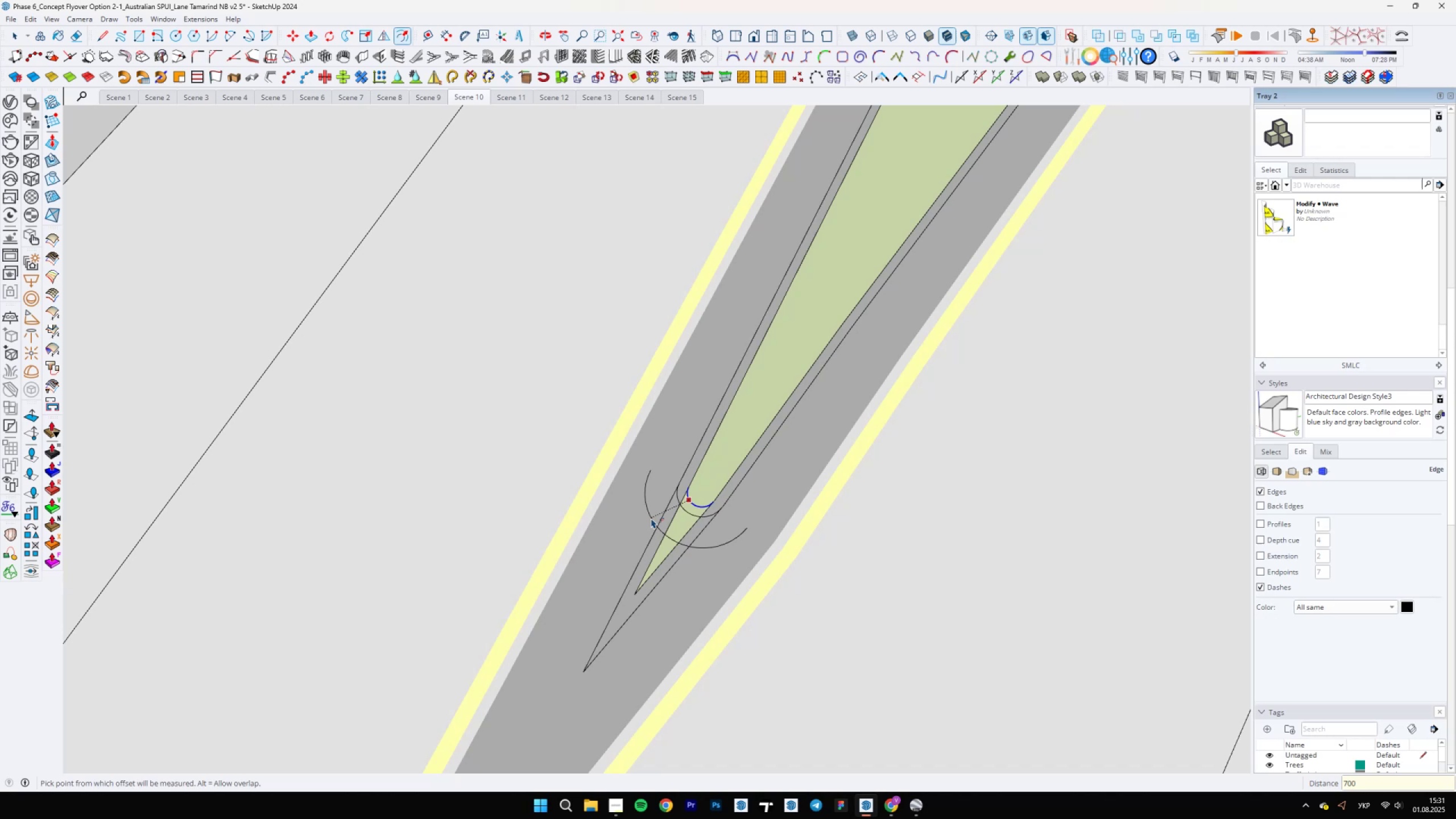 
key(Control+ControlLeft)
 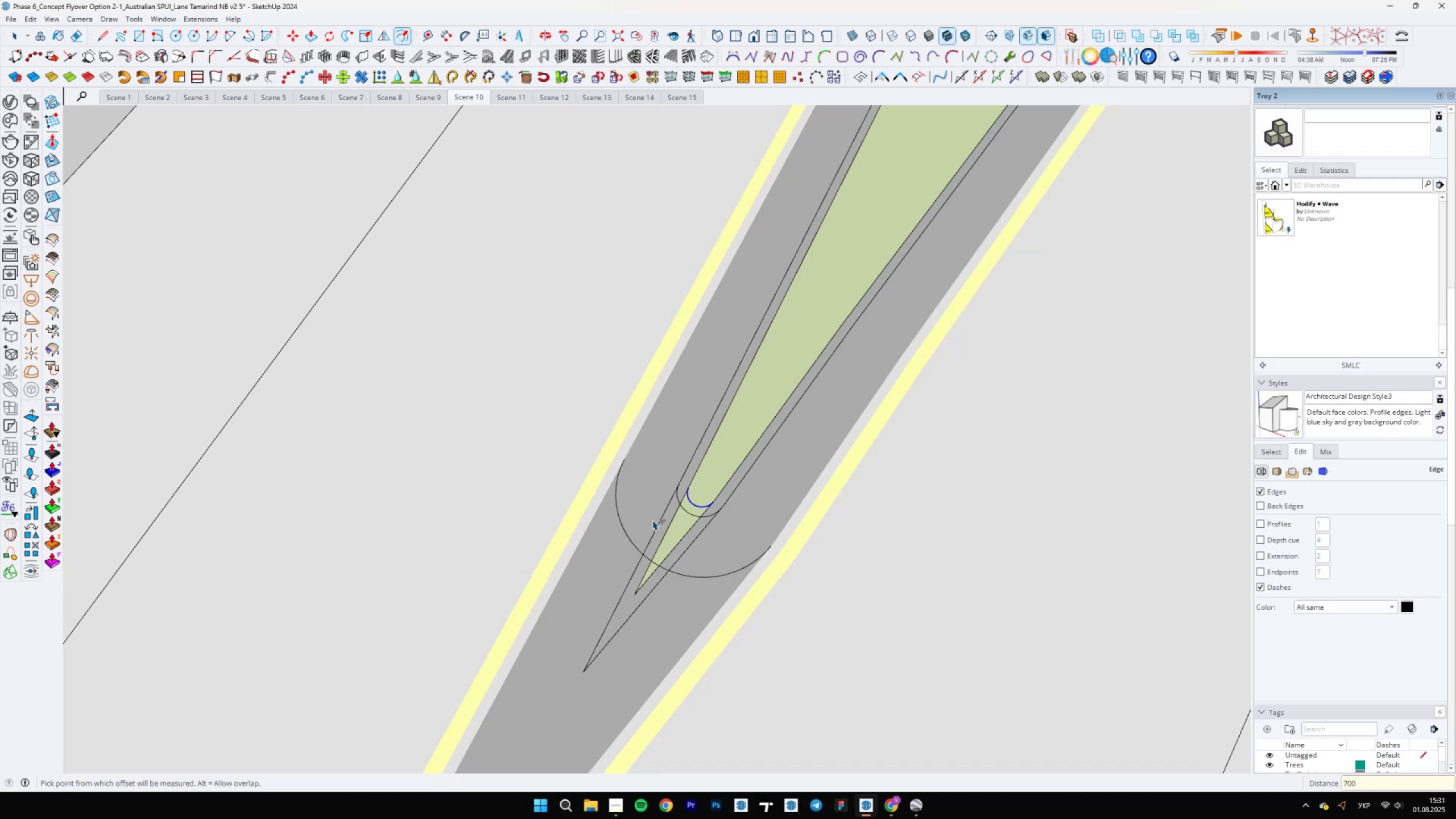 
key(Space)
 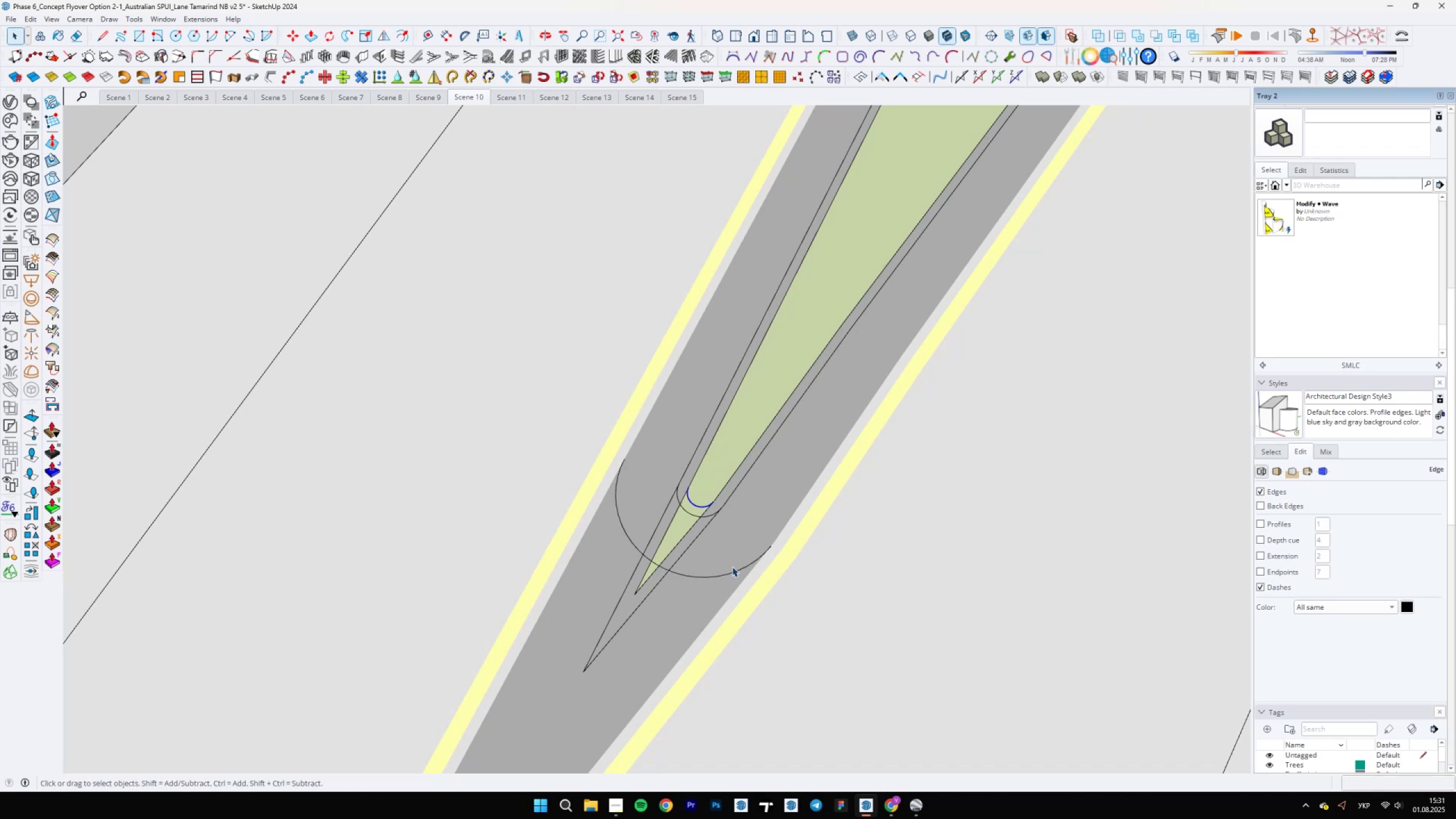 
key(E)
 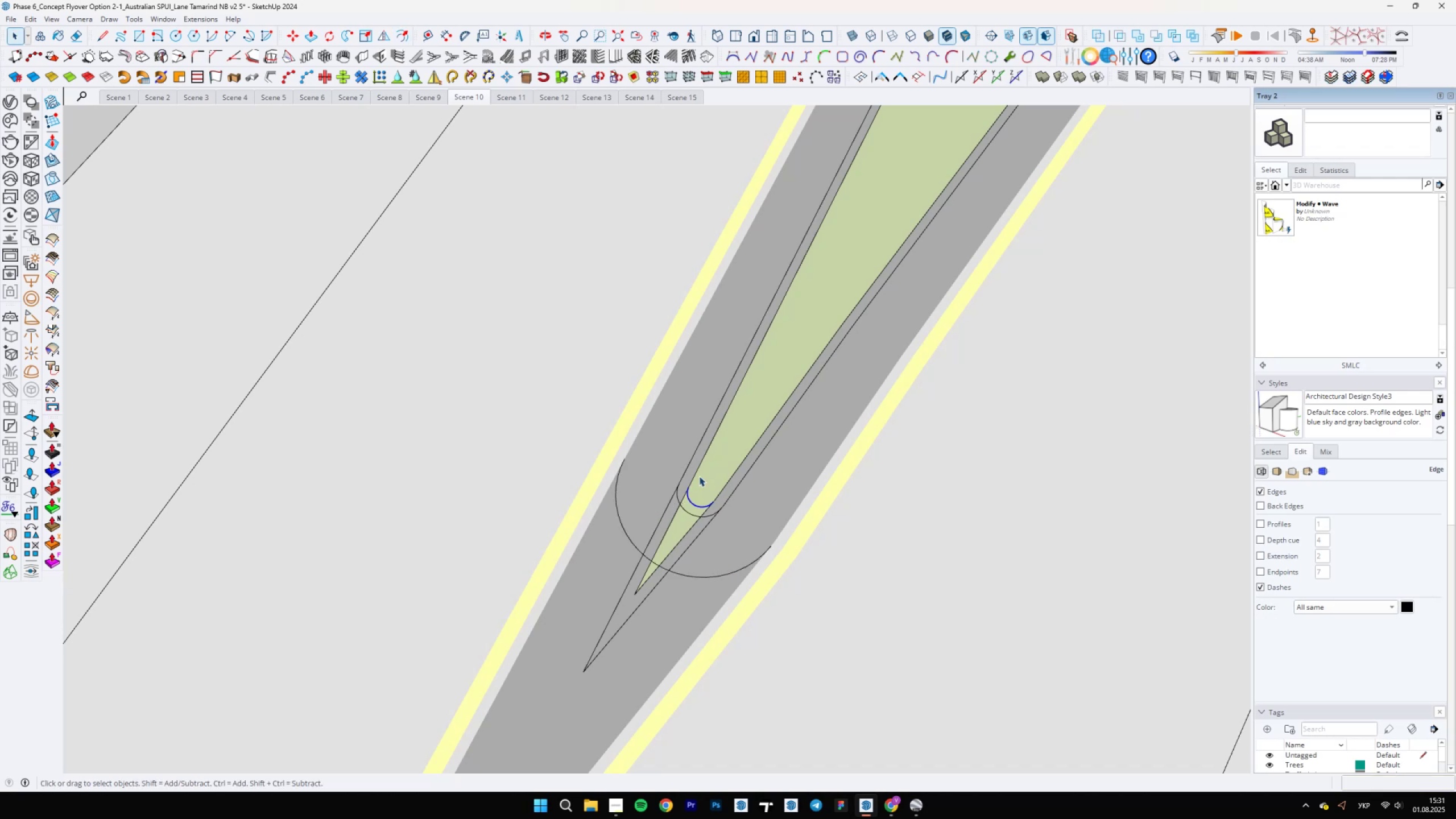 
key(Alt+AltLeft)
 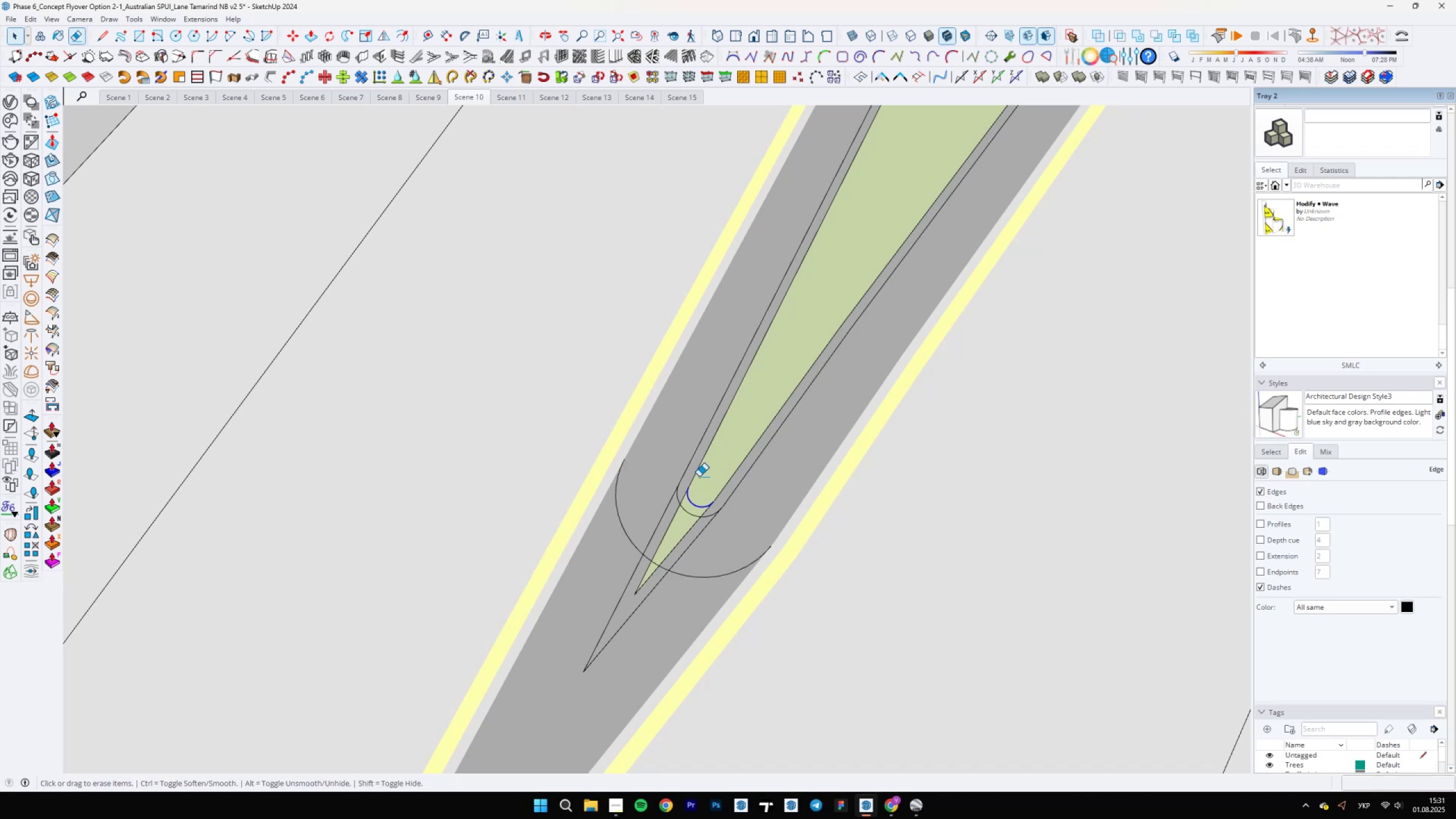 
left_click_drag(start_coordinate=[715, 603], to_coordinate=[734, 590])
 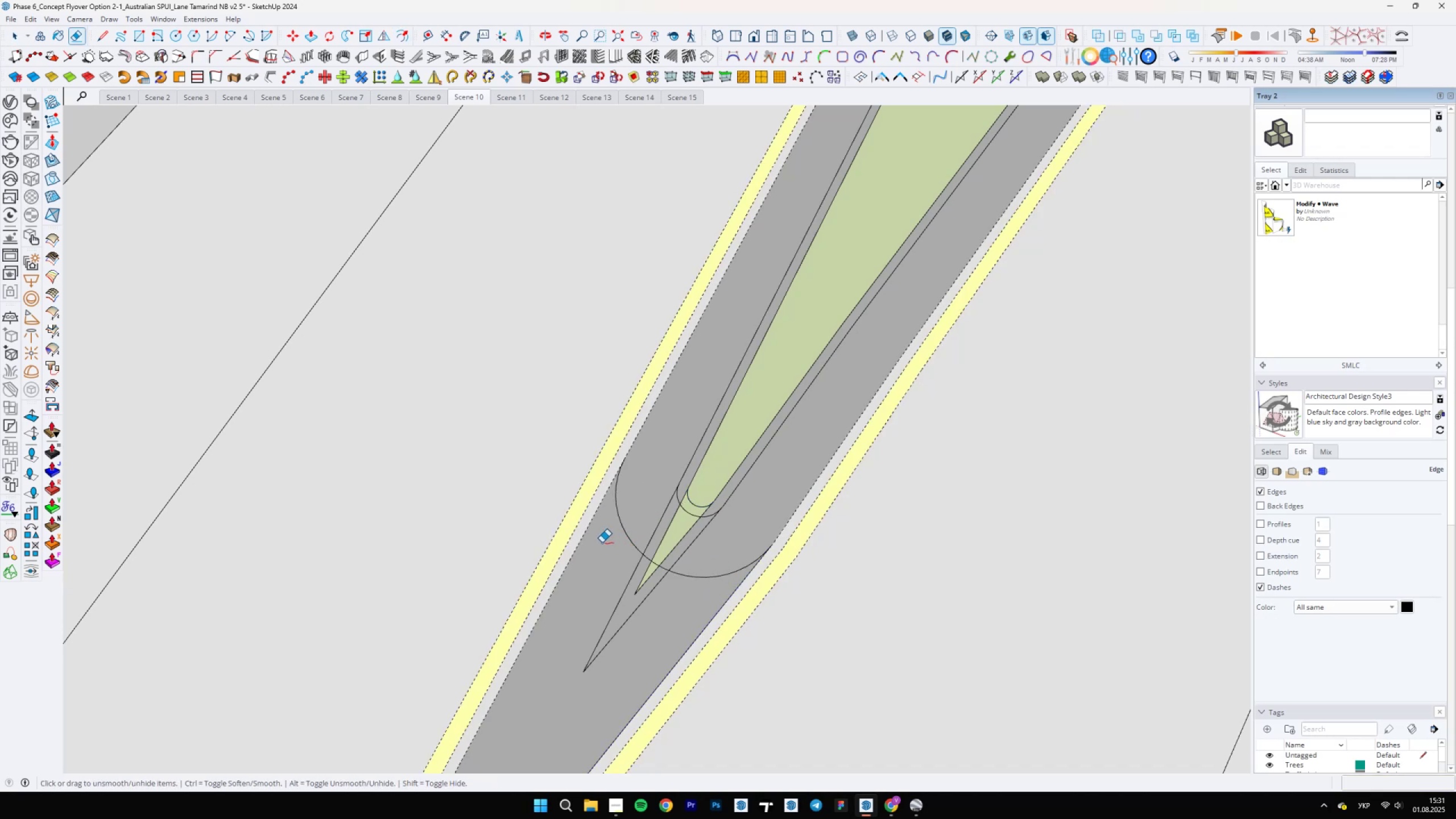 
left_click_drag(start_coordinate=[590, 530], to_coordinate=[588, 522])
 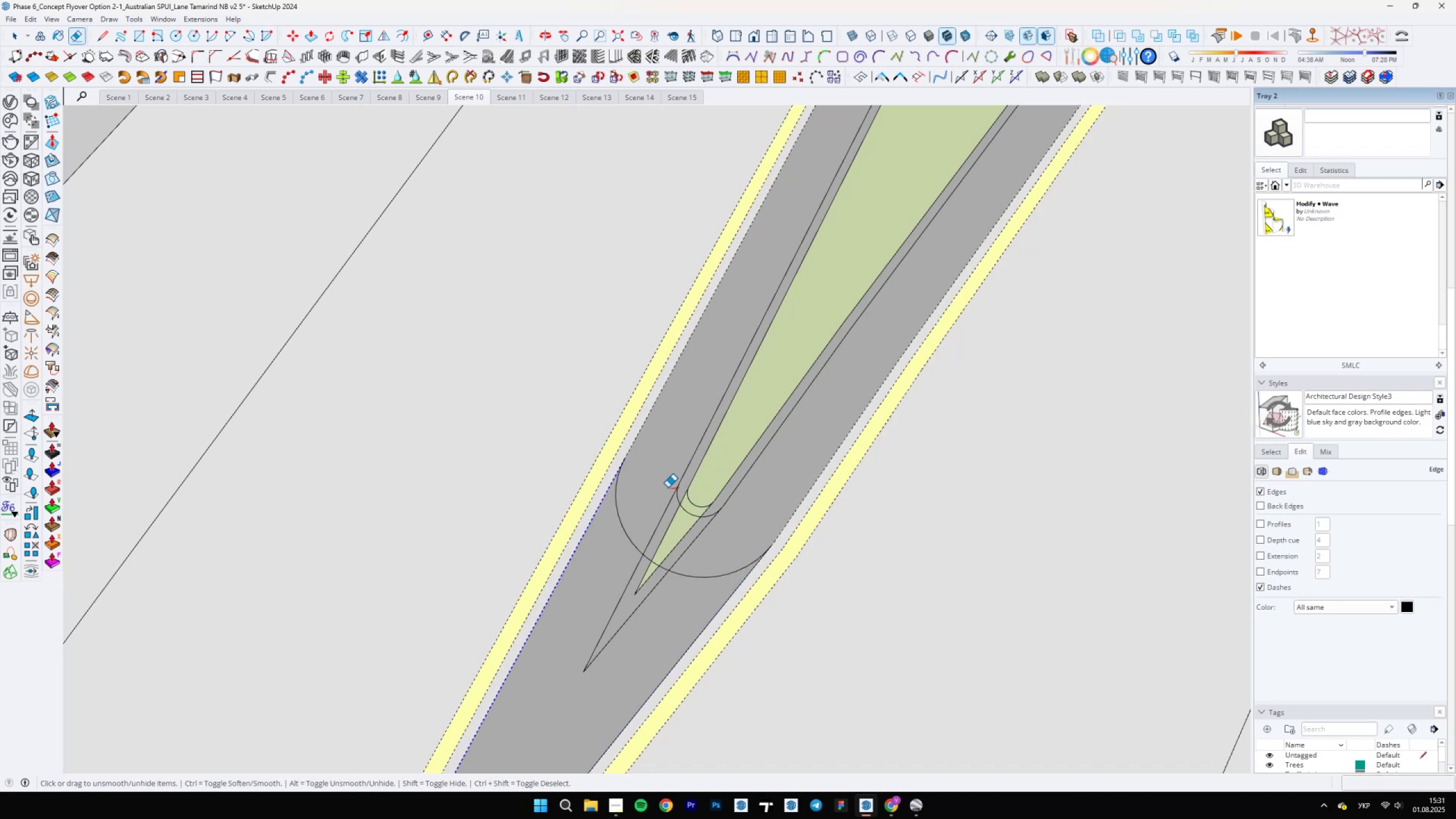 
scroll: coordinate [708, 430], scroll_direction: down, amount: 1.0
 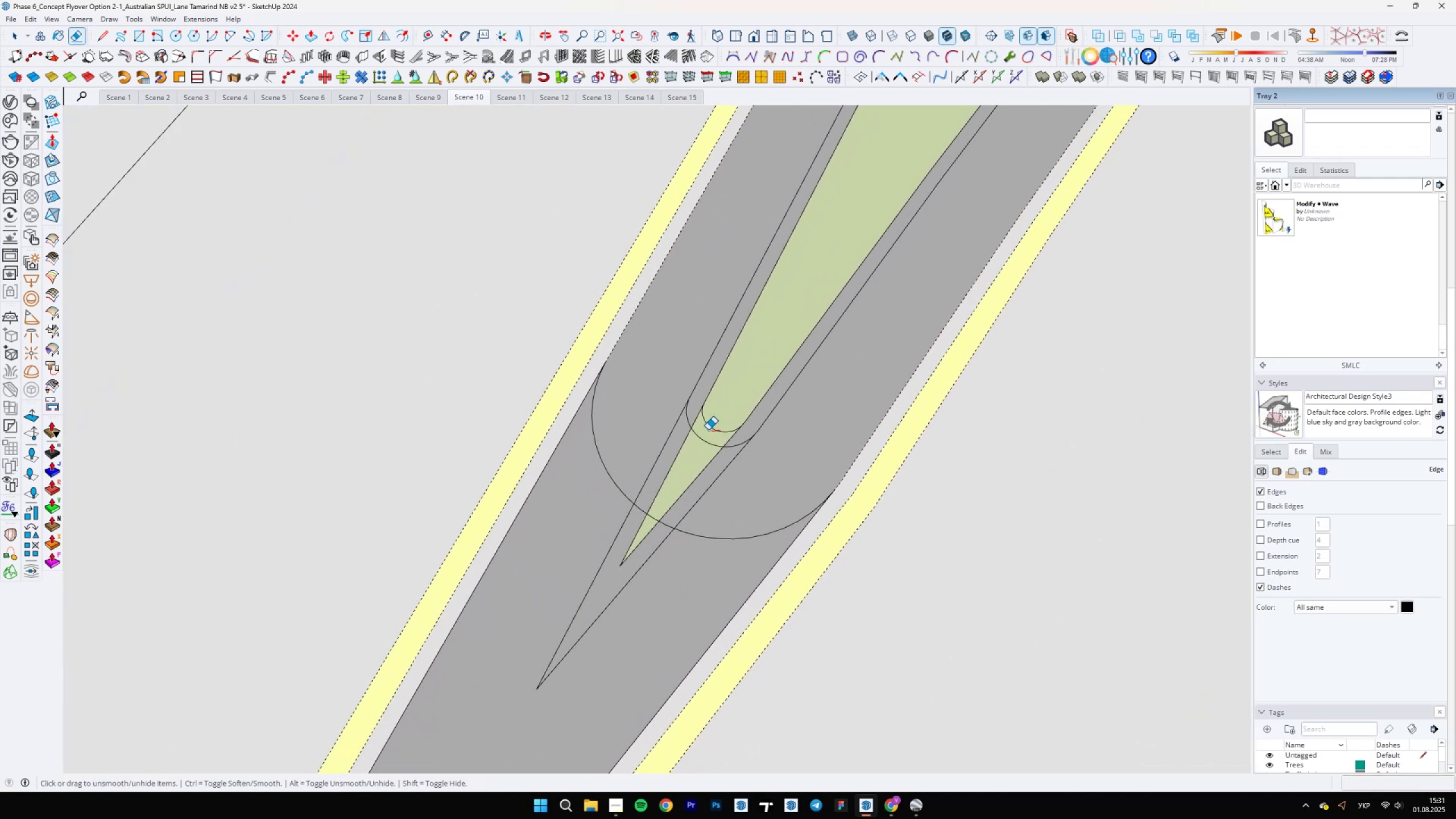 
key(E)
 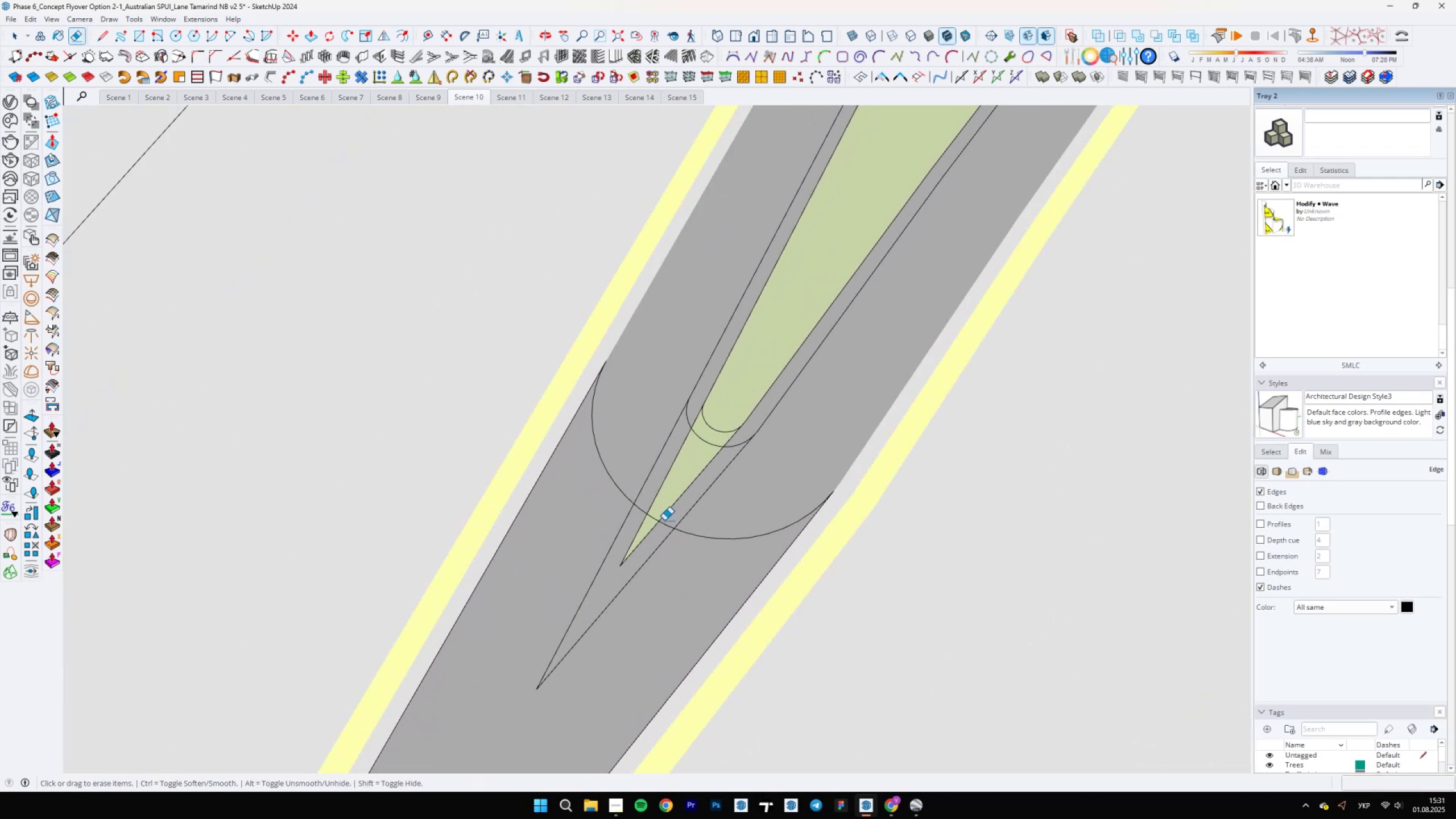 
left_click_drag(start_coordinate=[633, 578], to_coordinate=[651, 549])
 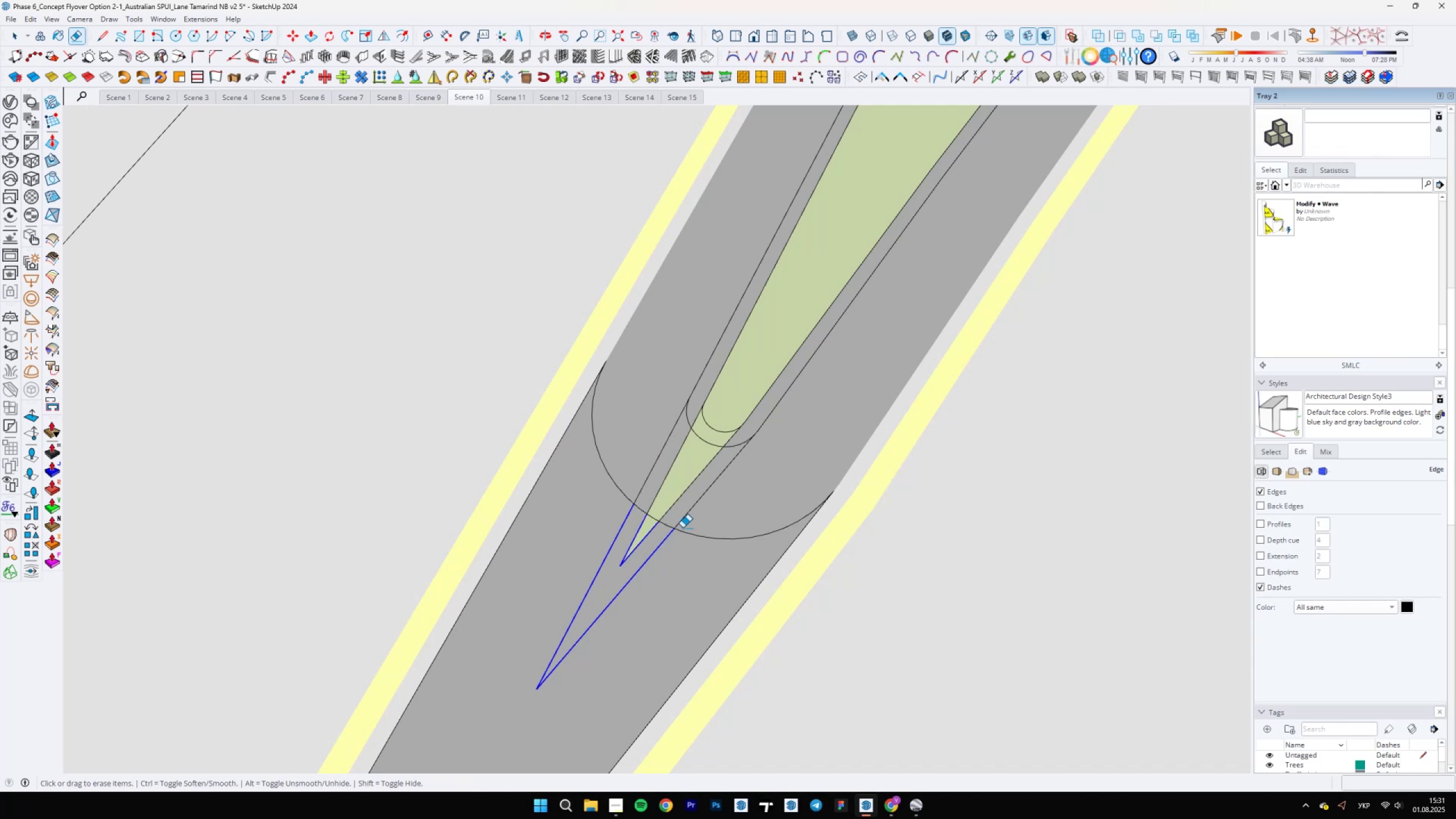 
left_click_drag(start_coordinate=[690, 518], to_coordinate=[648, 465])
 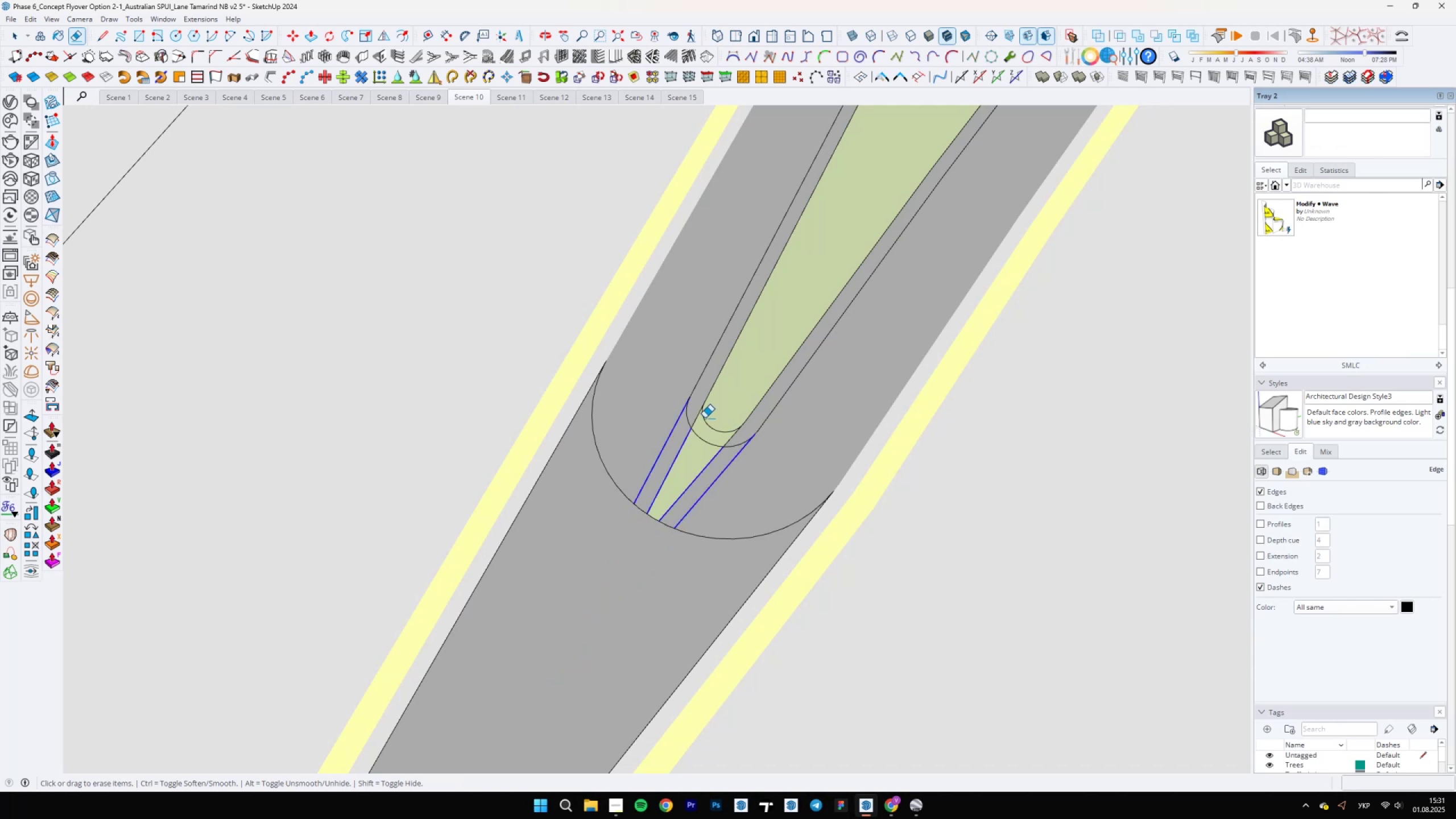 
left_click_drag(start_coordinate=[696, 413], to_coordinate=[700, 421])
 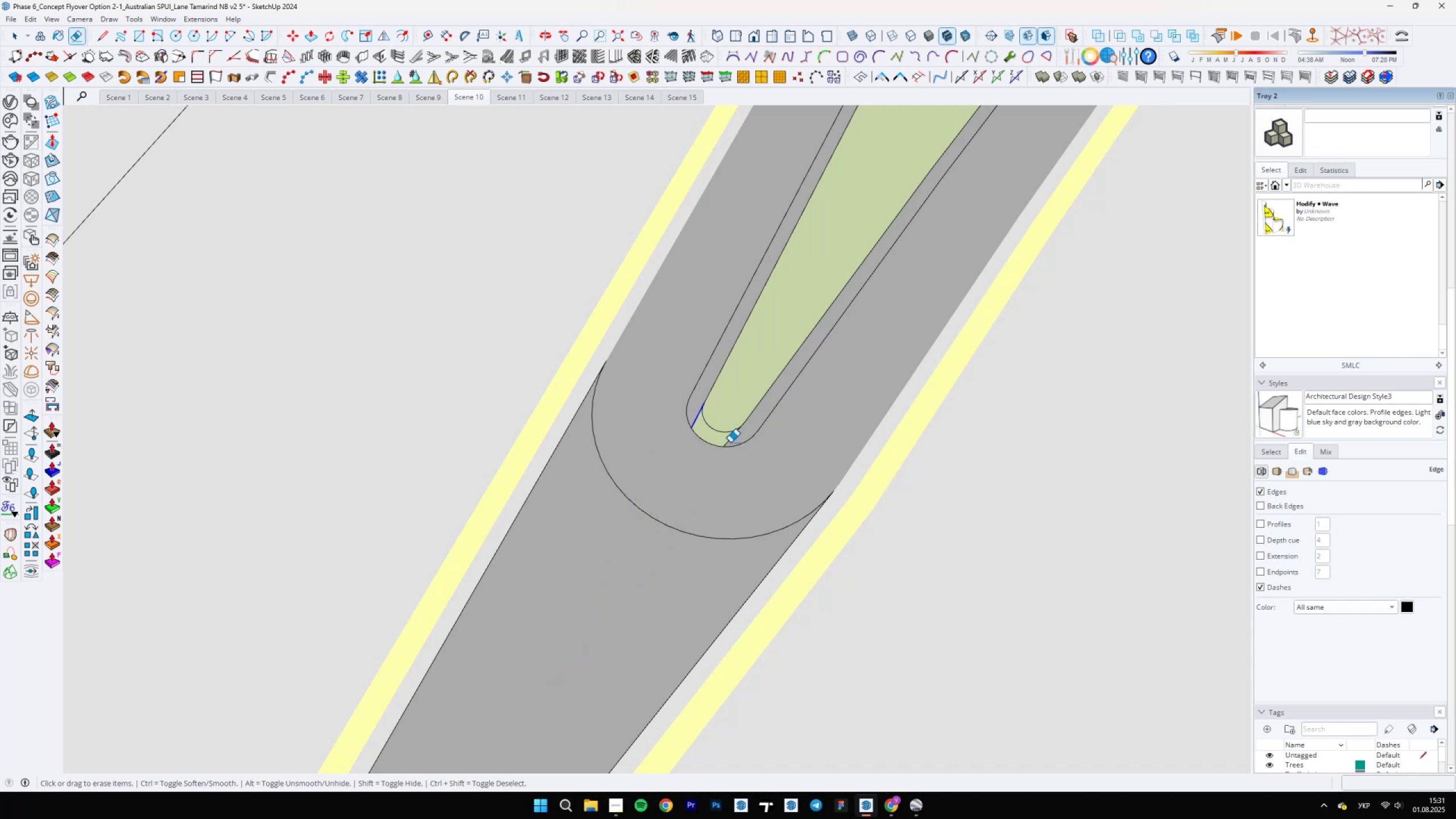 
left_click([730, 442])
 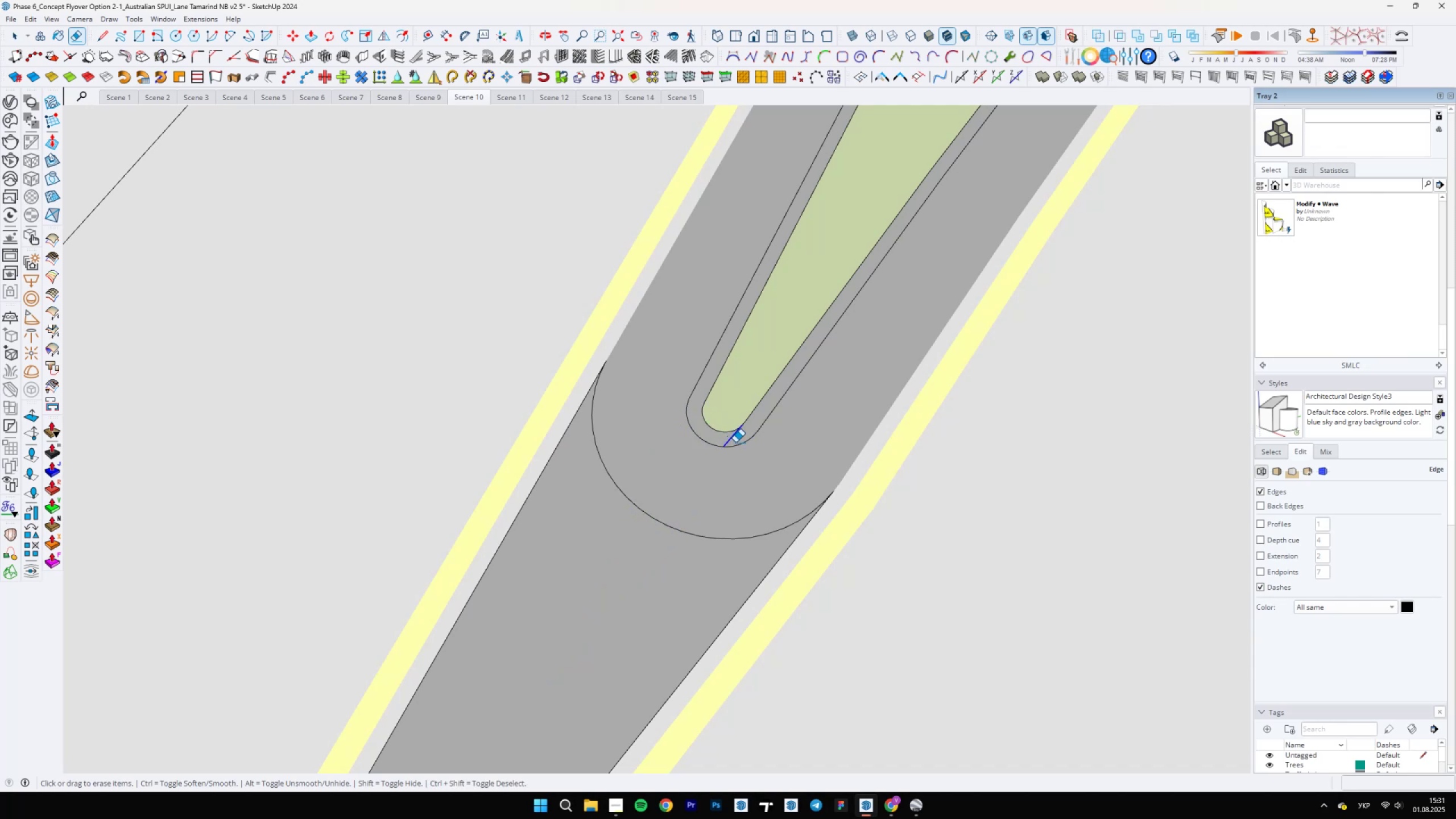 
scroll: coordinate [730, 425], scroll_direction: down, amount: 18.0
 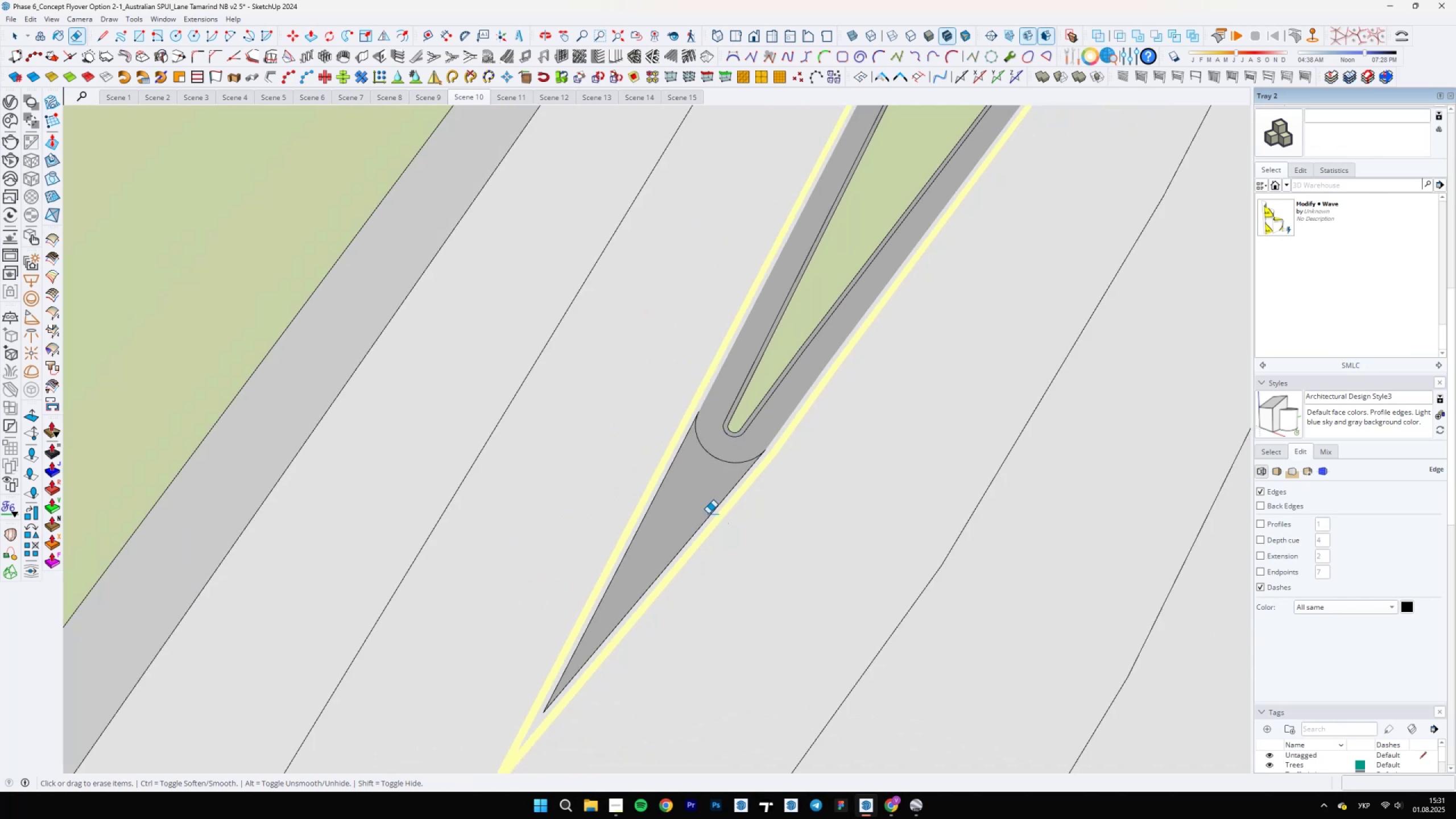 
left_click_drag(start_coordinate=[712, 512], to_coordinate=[669, 470])
 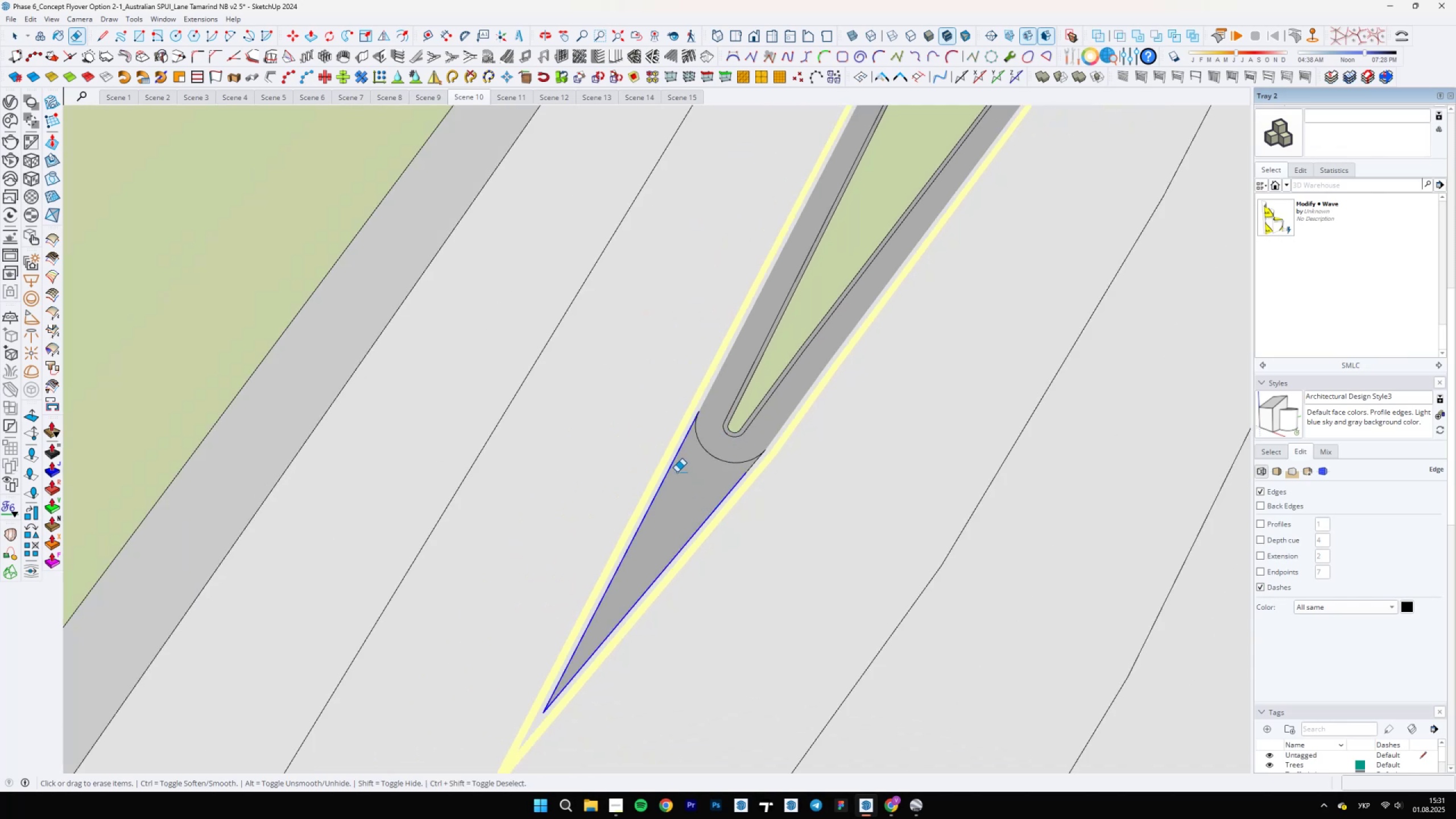 
hold_key(key=Space, duration=0.32)
 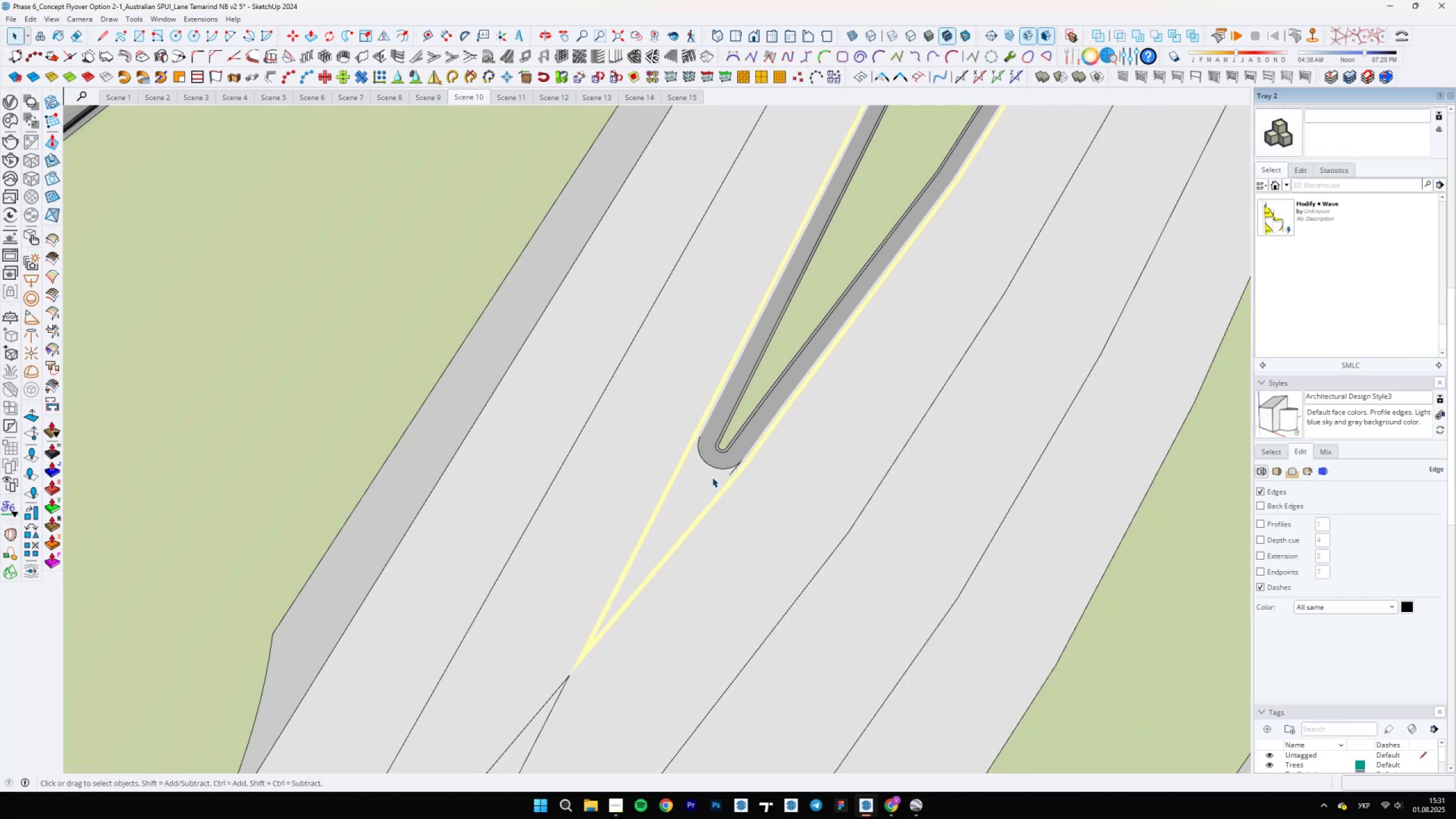 
scroll: coordinate [726, 471], scroll_direction: up, amount: 3.0
 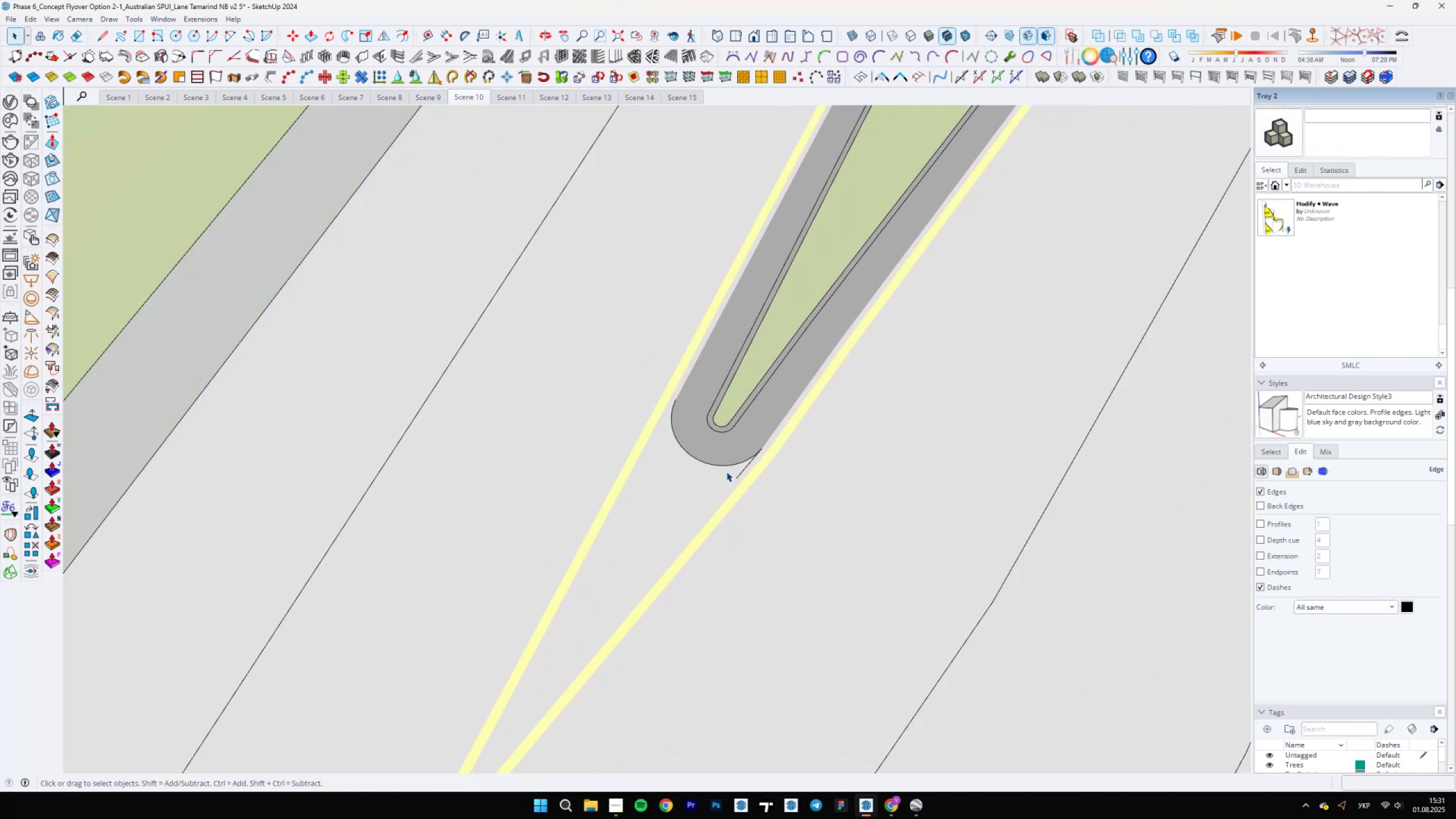 
type(ee)
 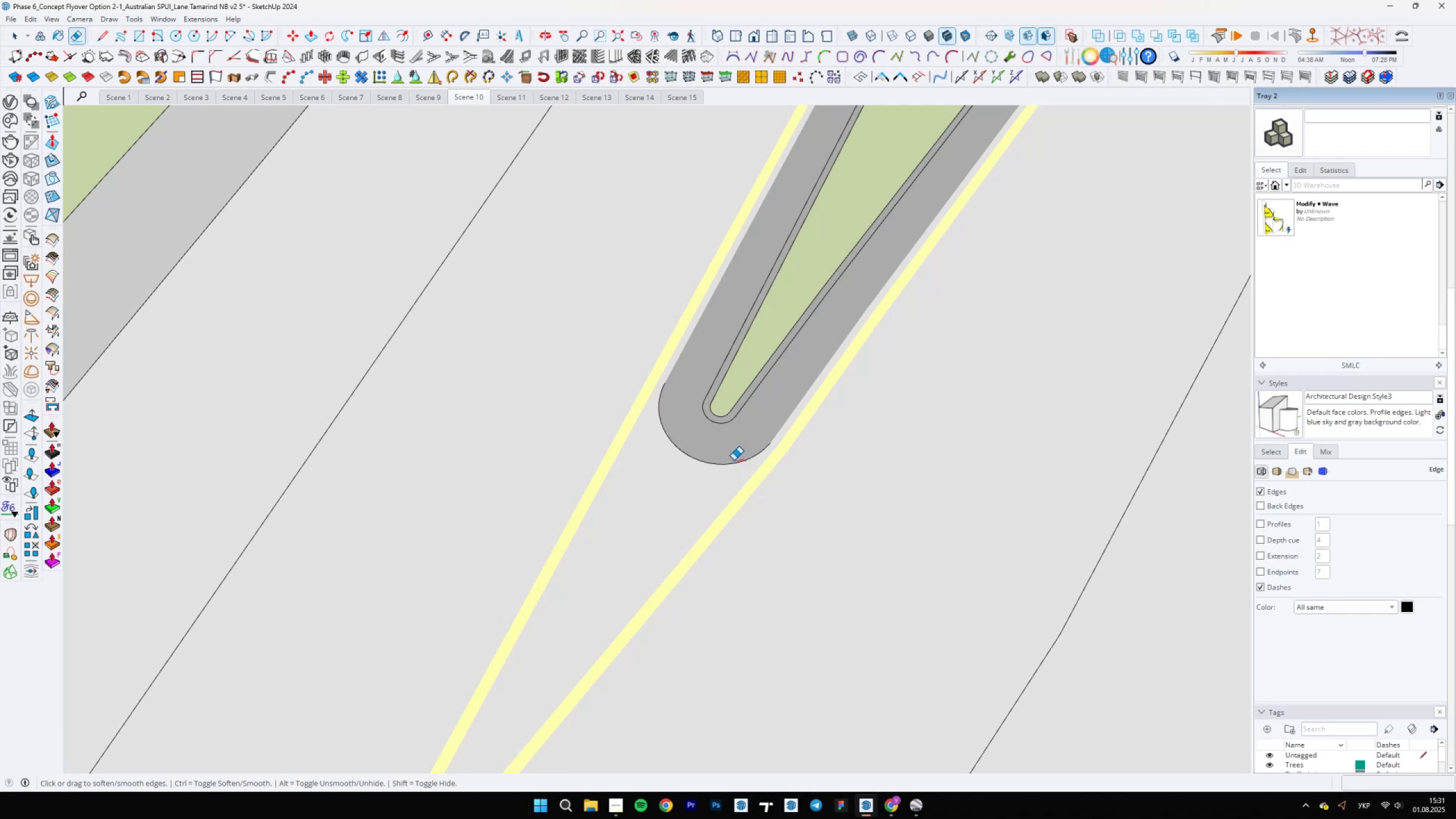 
left_click_drag(start_coordinate=[741, 470], to_coordinate=[747, 470])
 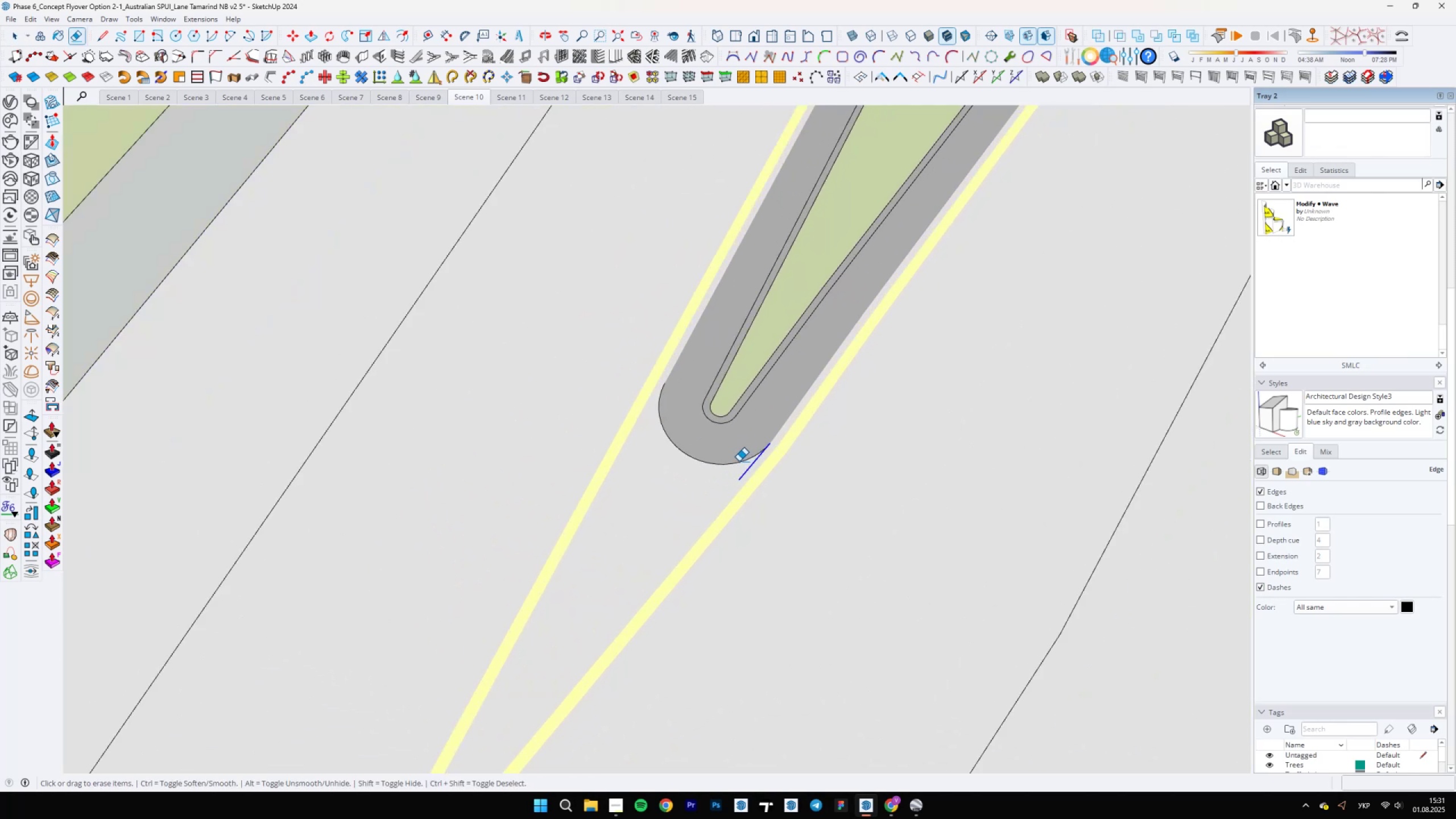 
key(Control+ControlLeft)
 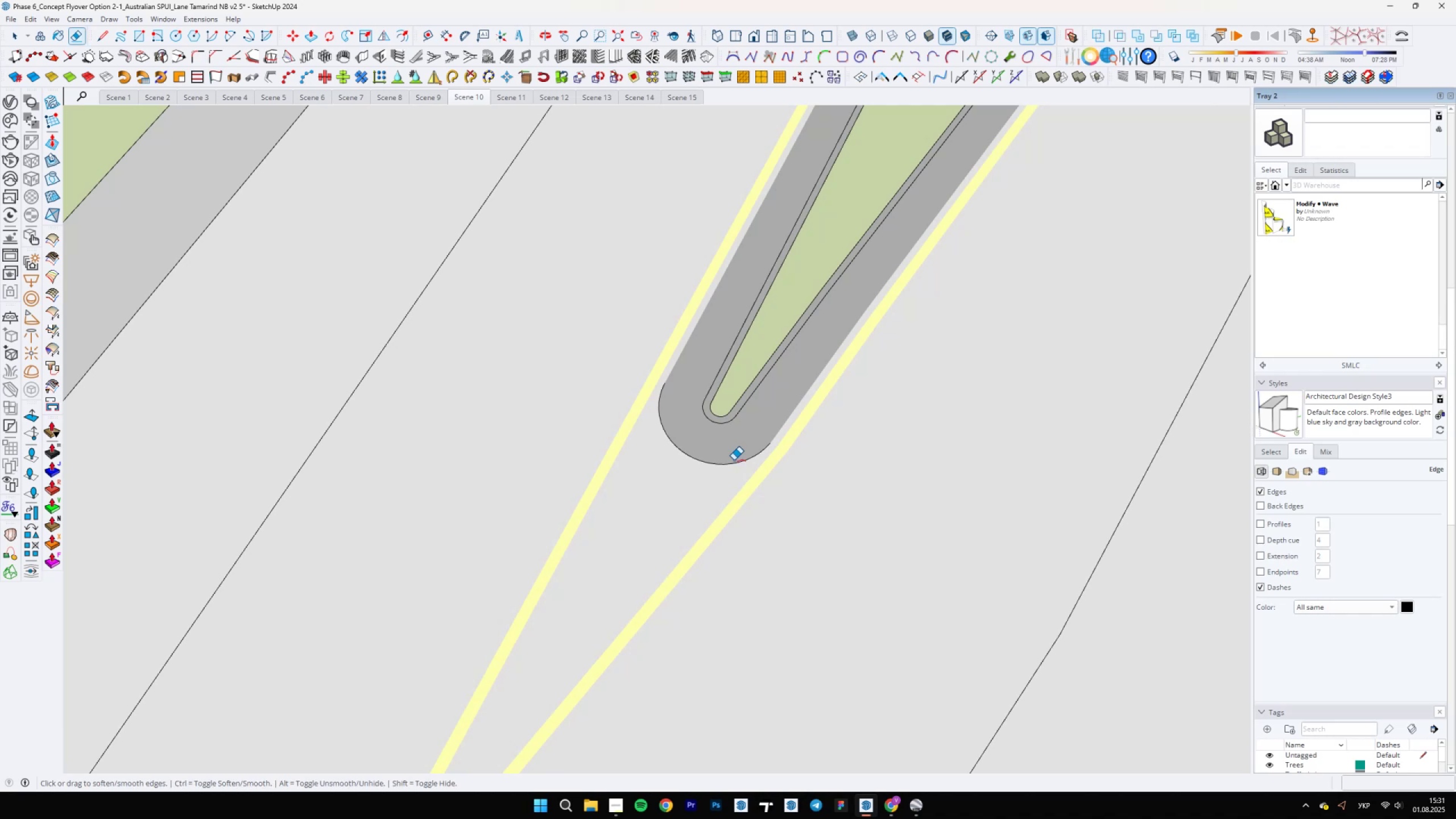 
left_click_drag(start_coordinate=[732, 460], to_coordinate=[728, 464])
 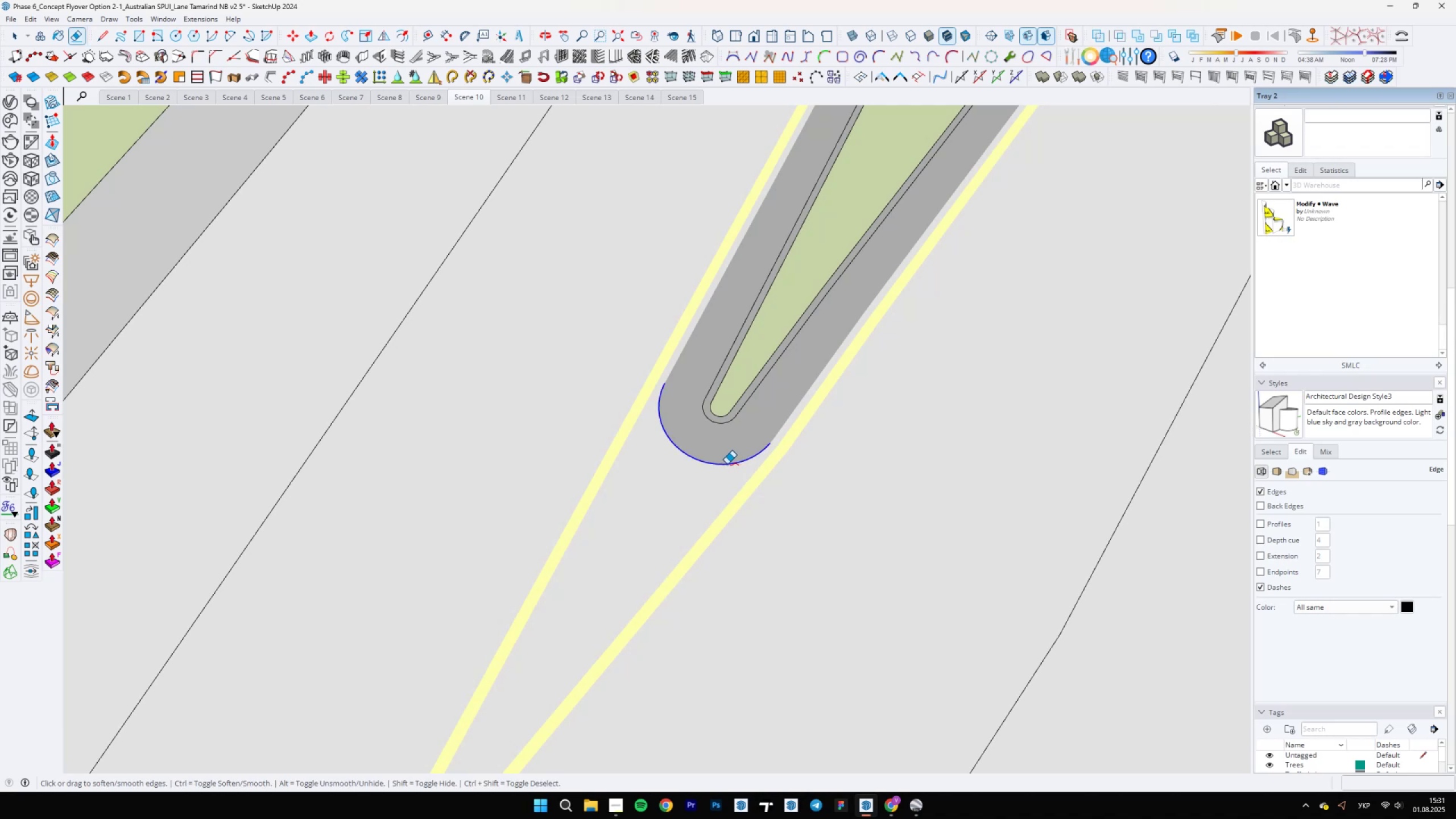 
key(Space)
 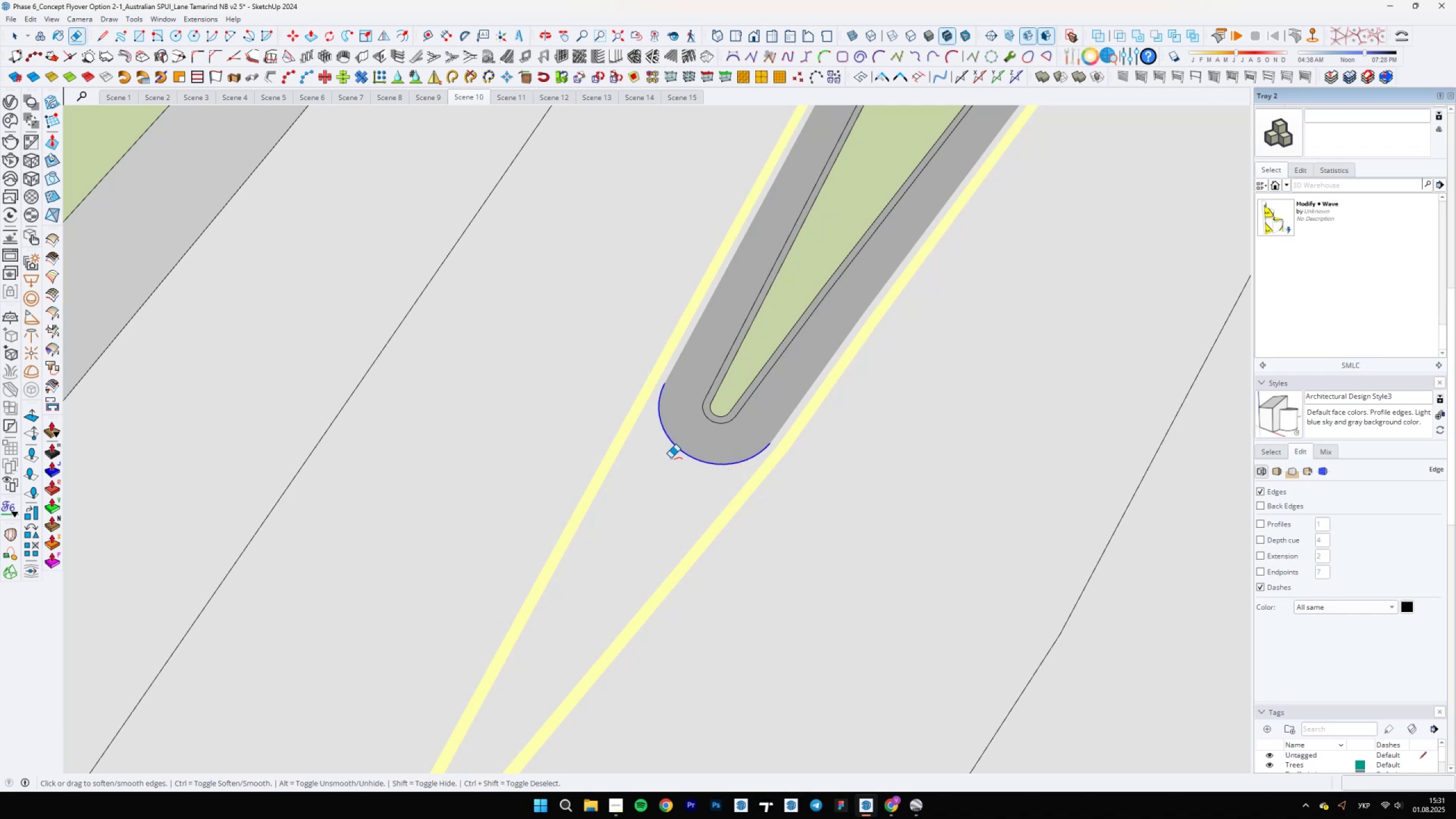 
scroll: coordinate [722, 595], scroll_direction: down, amount: 48.0
 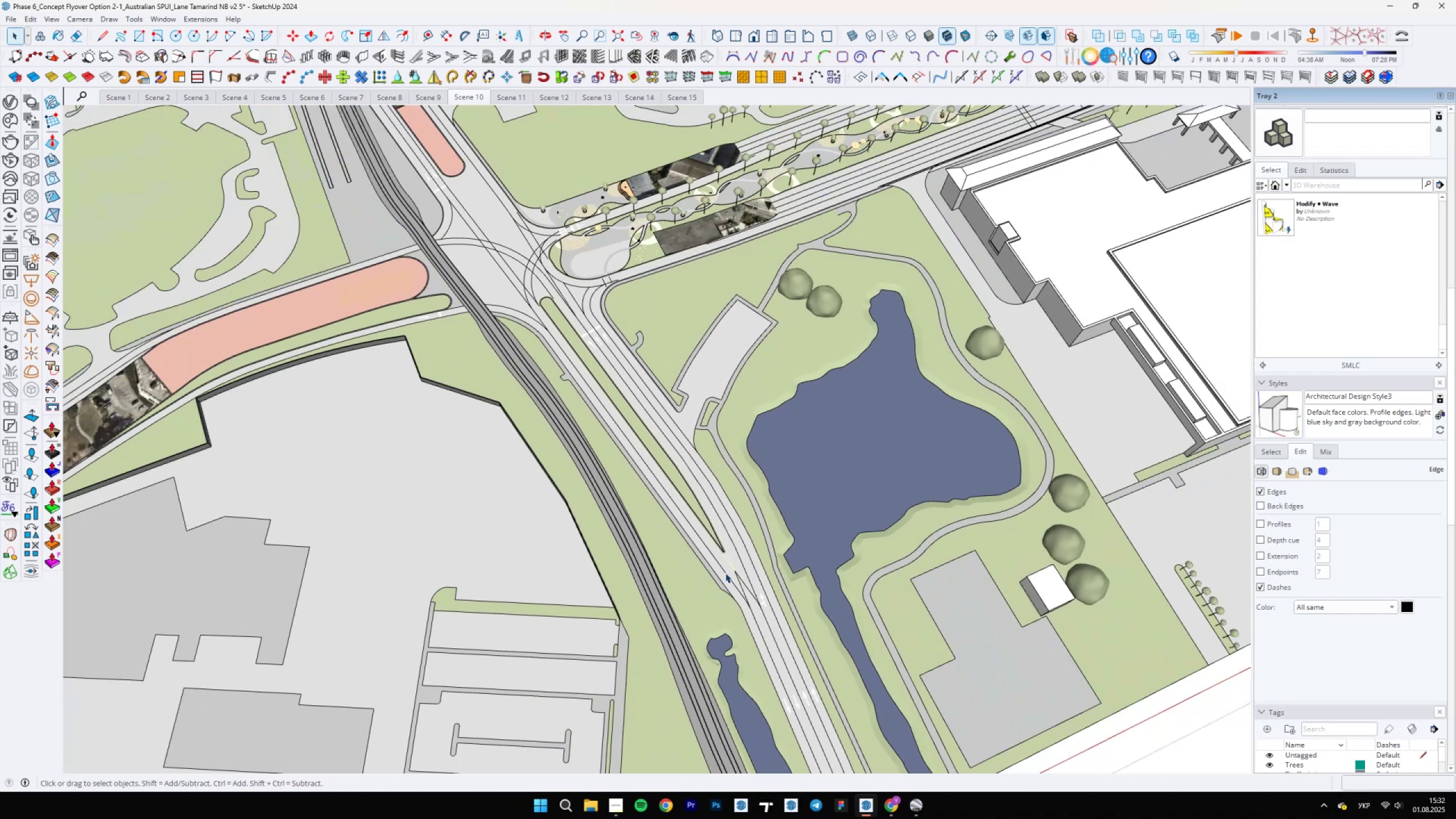 
scroll: coordinate [694, 681], scroll_direction: up, amount: 14.0
 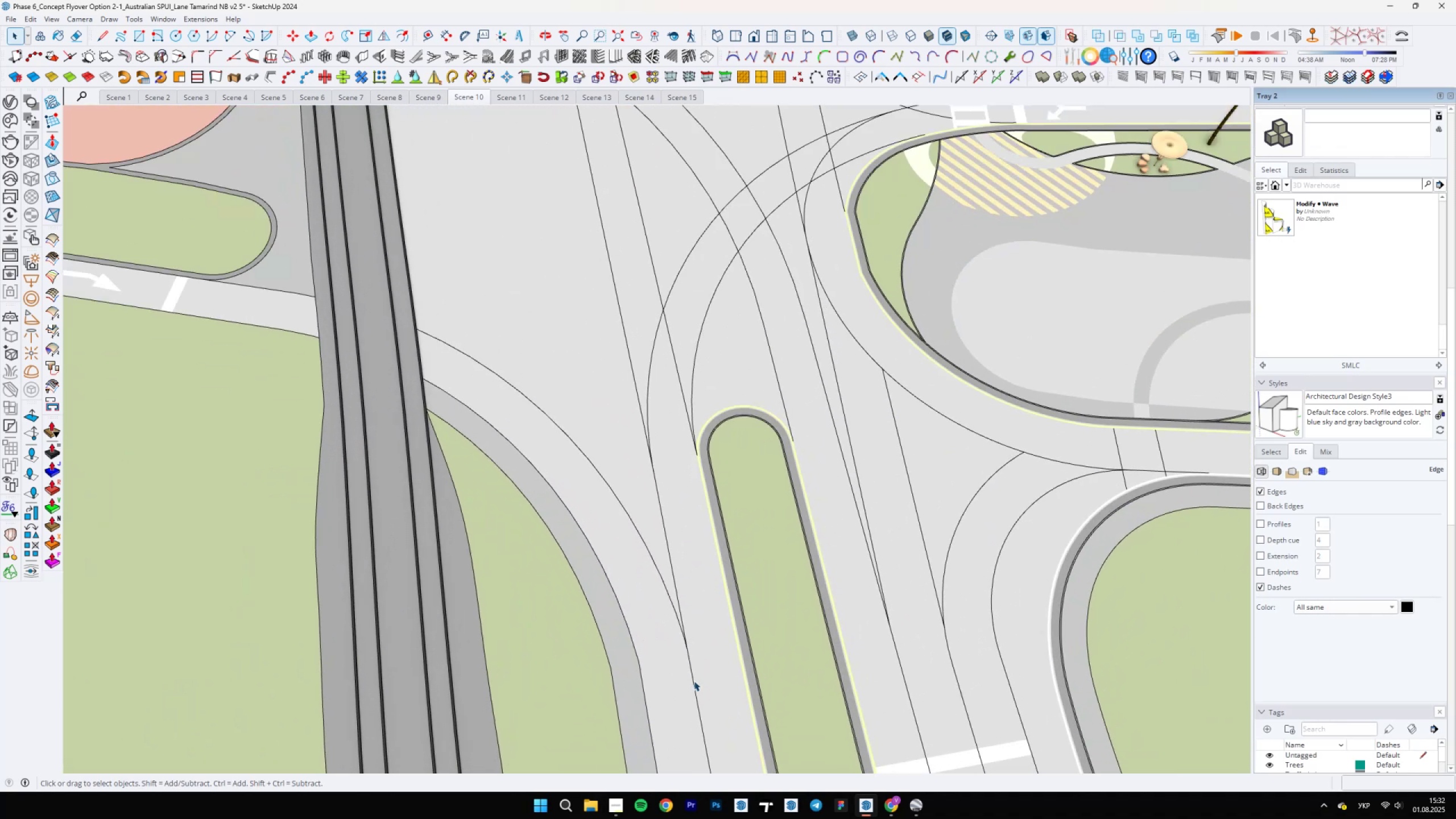 
key(L)
 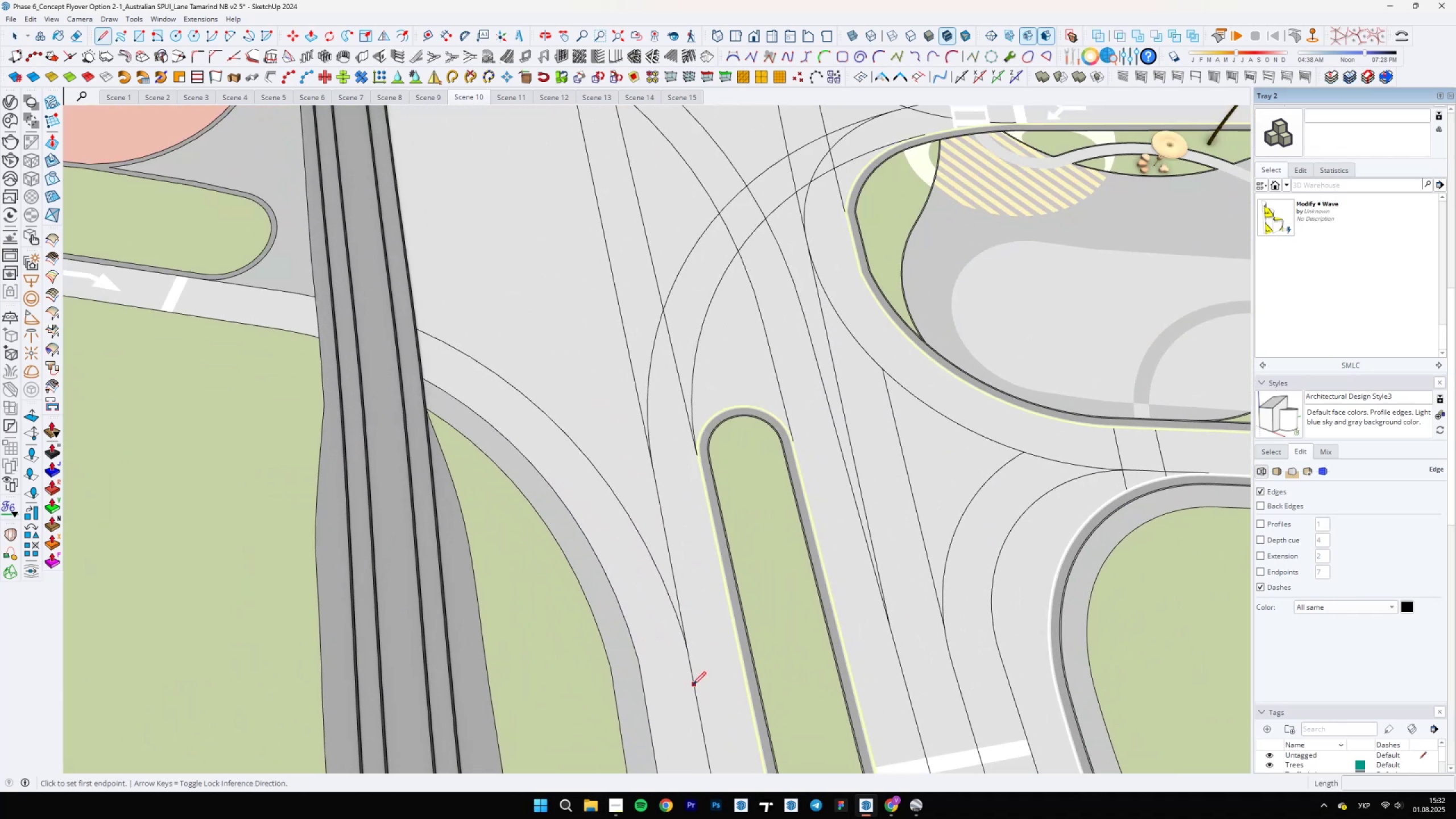 
left_click([693, 685])
 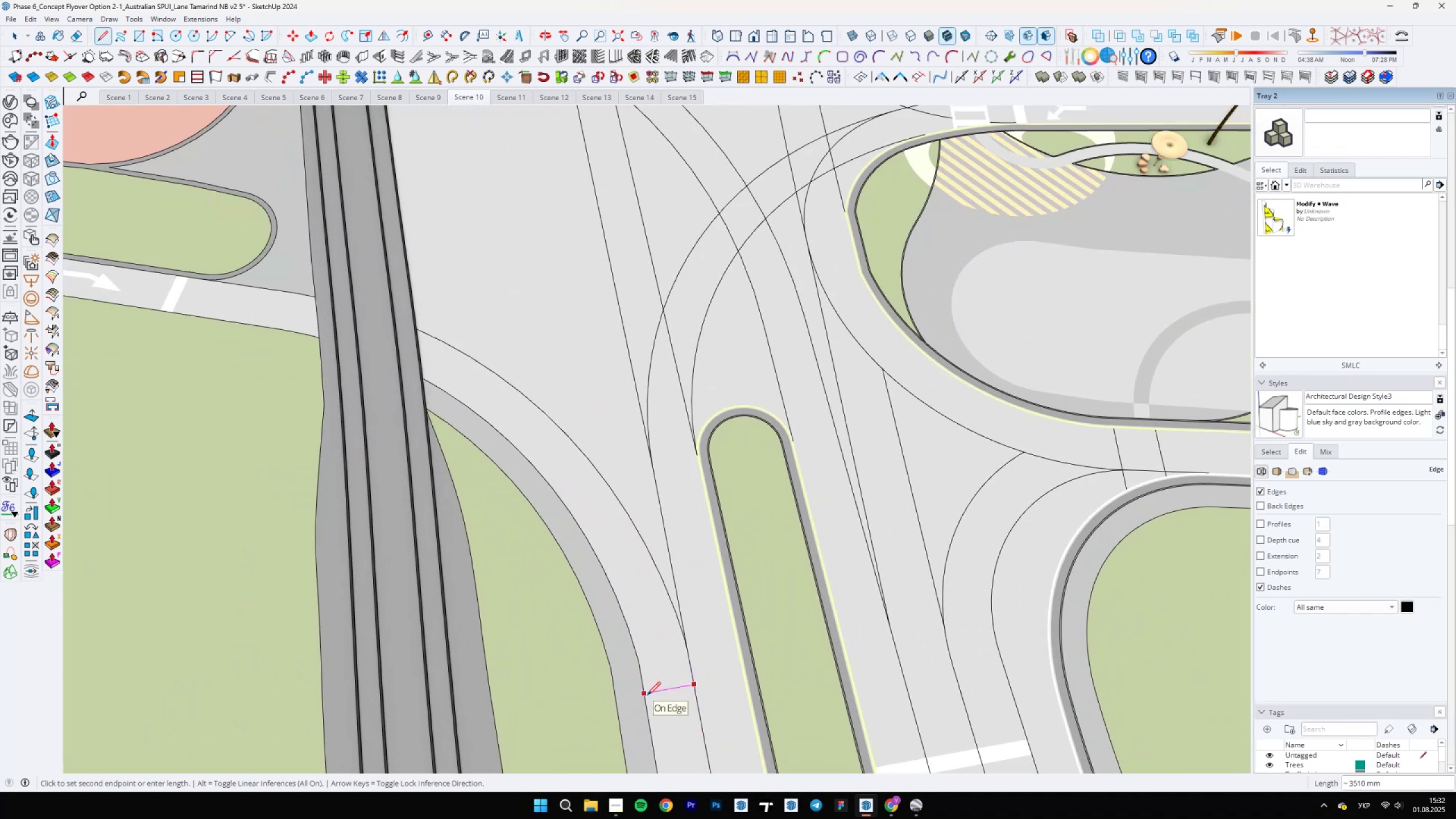 
key(Space)
 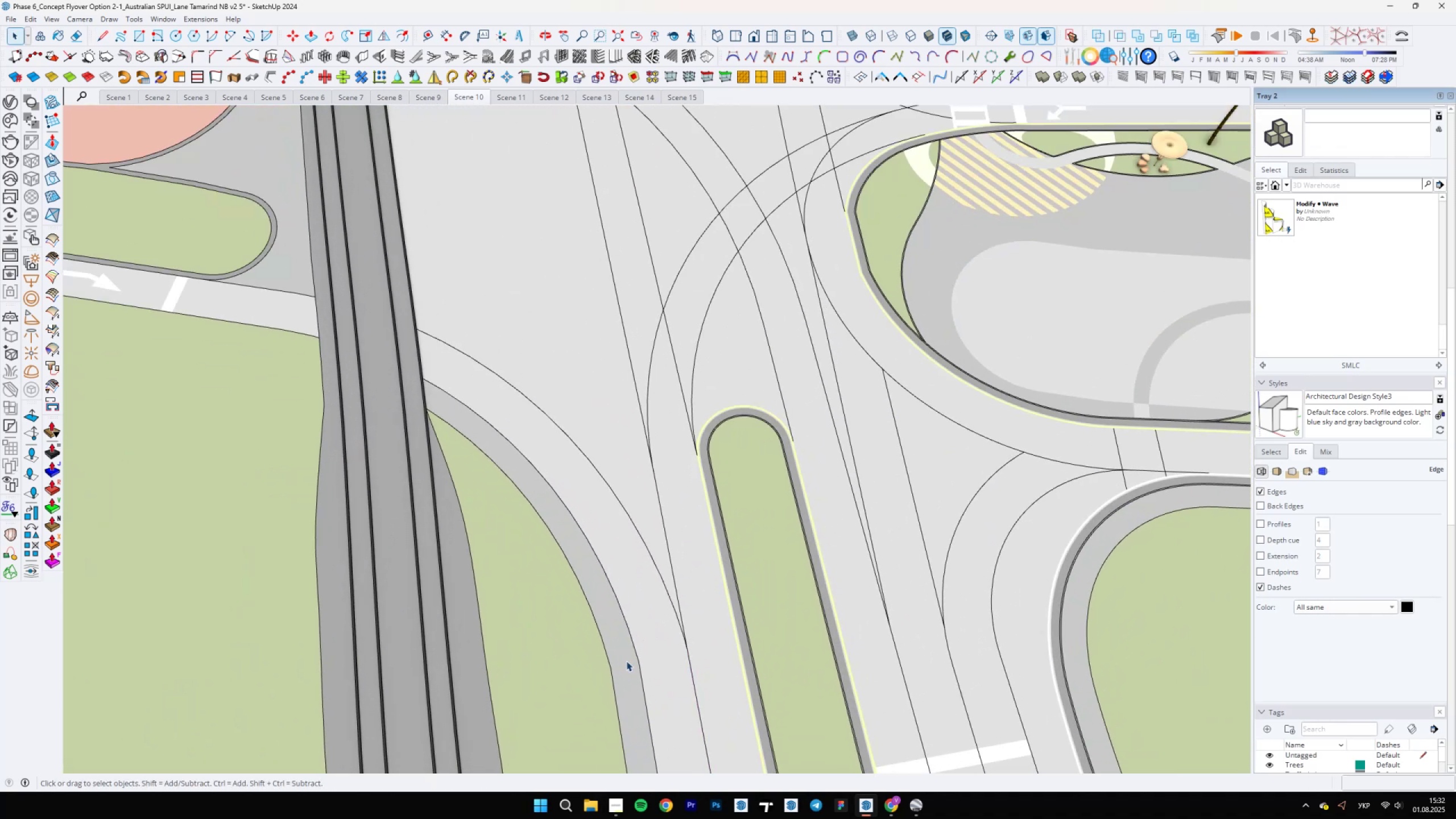 
double_click([637, 659])
 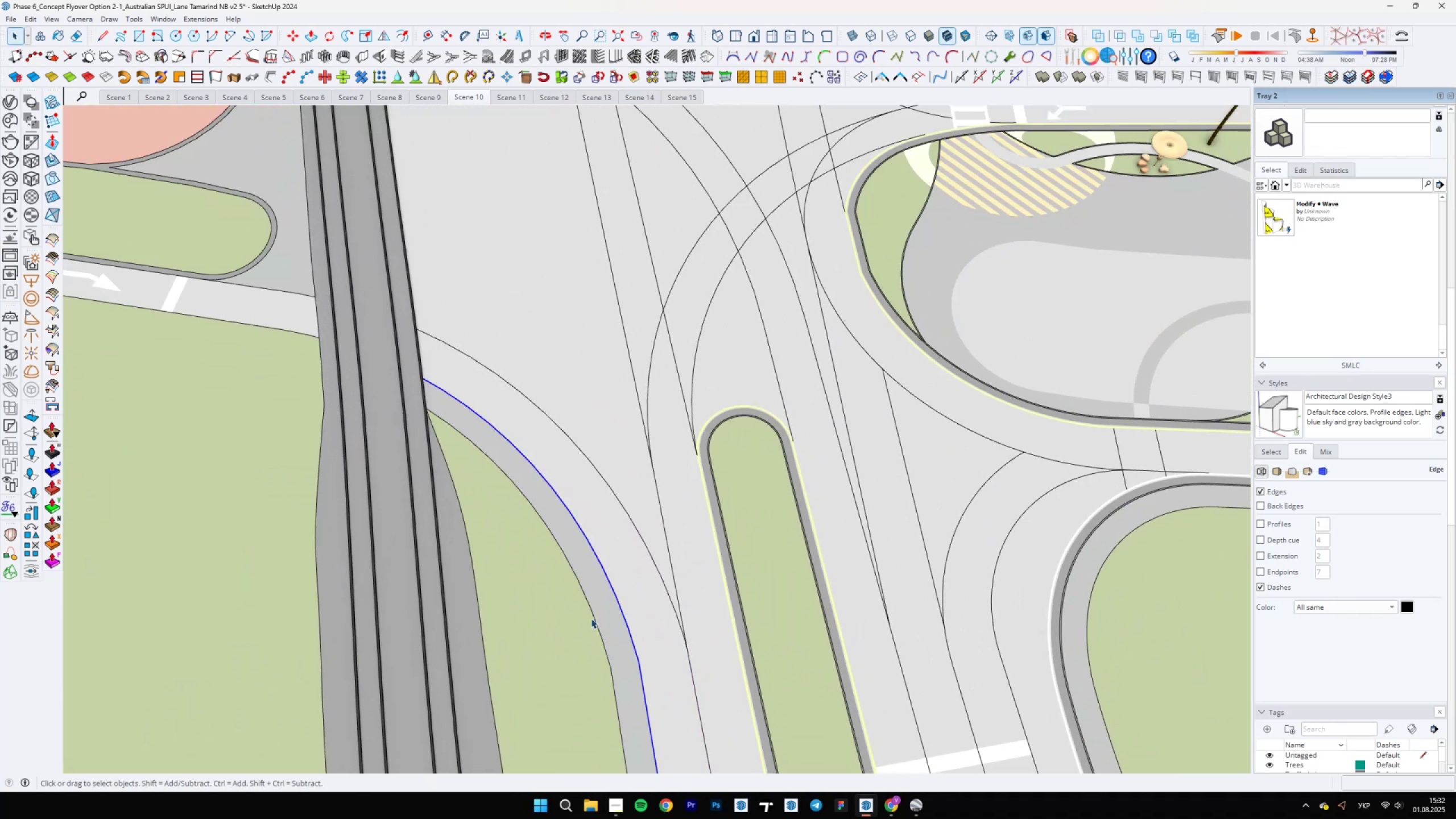 
scroll: coordinate [561, 566], scroll_direction: down, amount: 19.0
 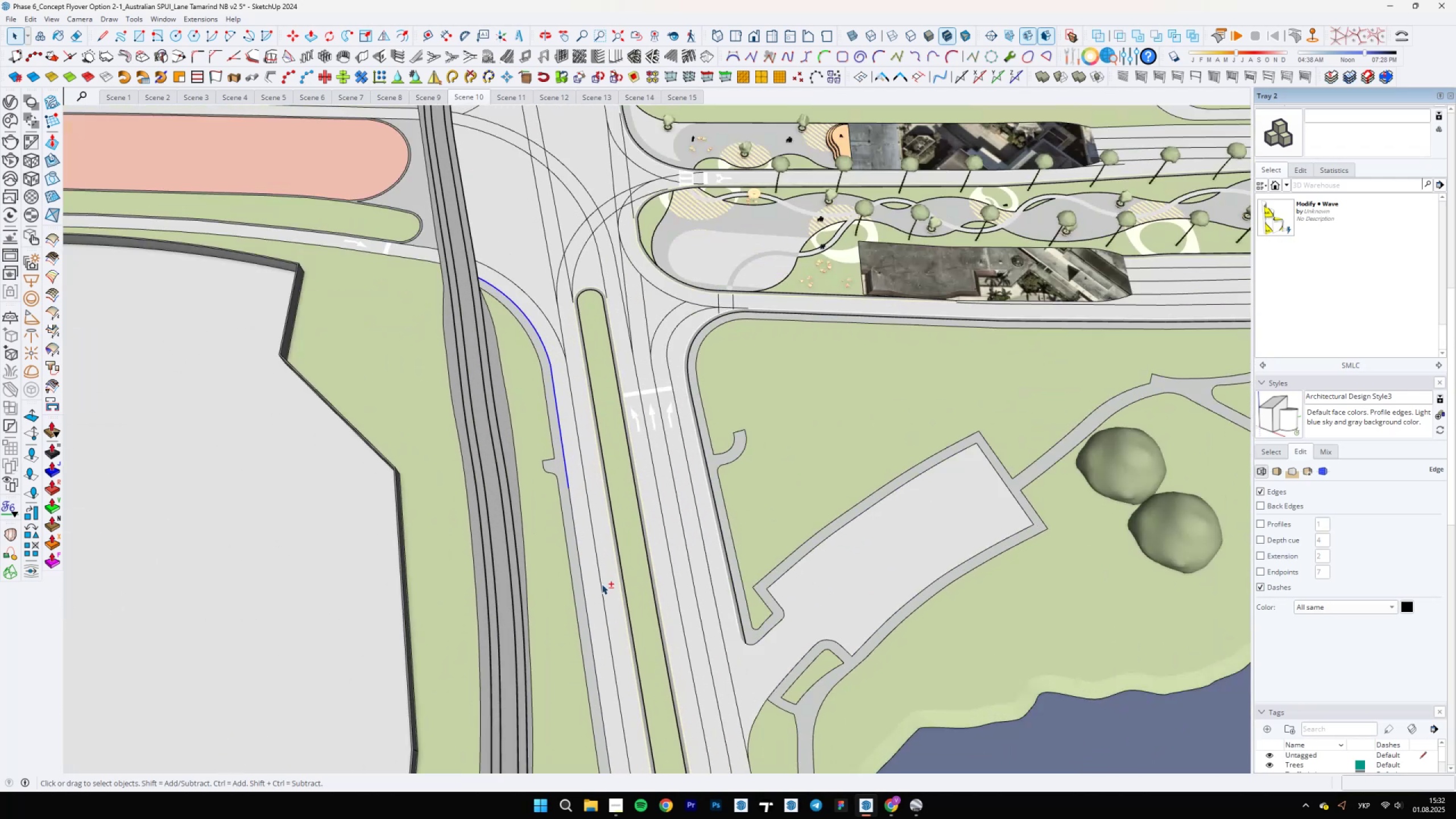 
hold_key(key=ShiftLeft, duration=0.78)
scroll: coordinate [577, 489], scroll_direction: up, amount: 1.0
 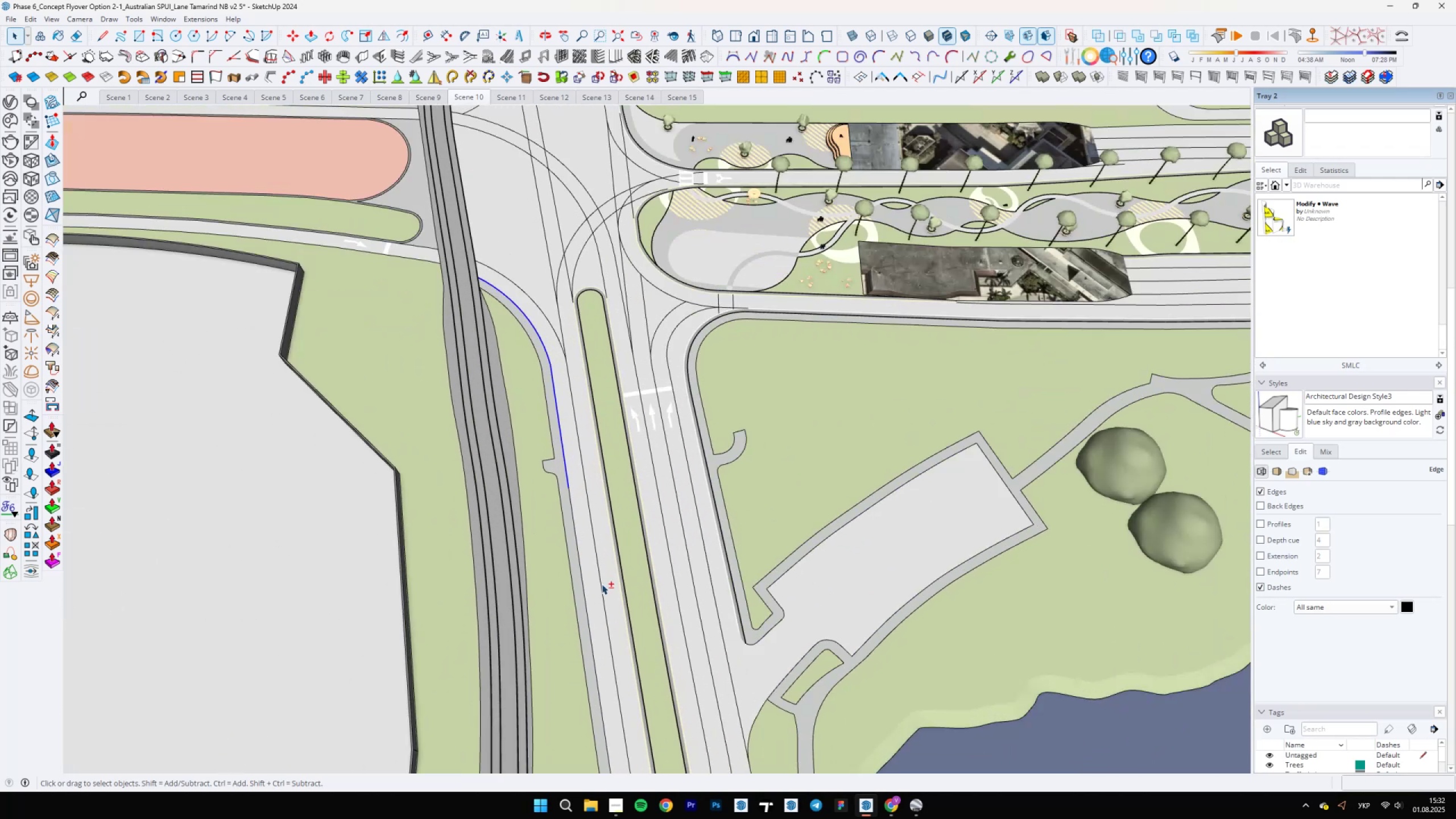 
hold_key(key=ControlLeft, duration=1.11)
left_click([554, 486])
 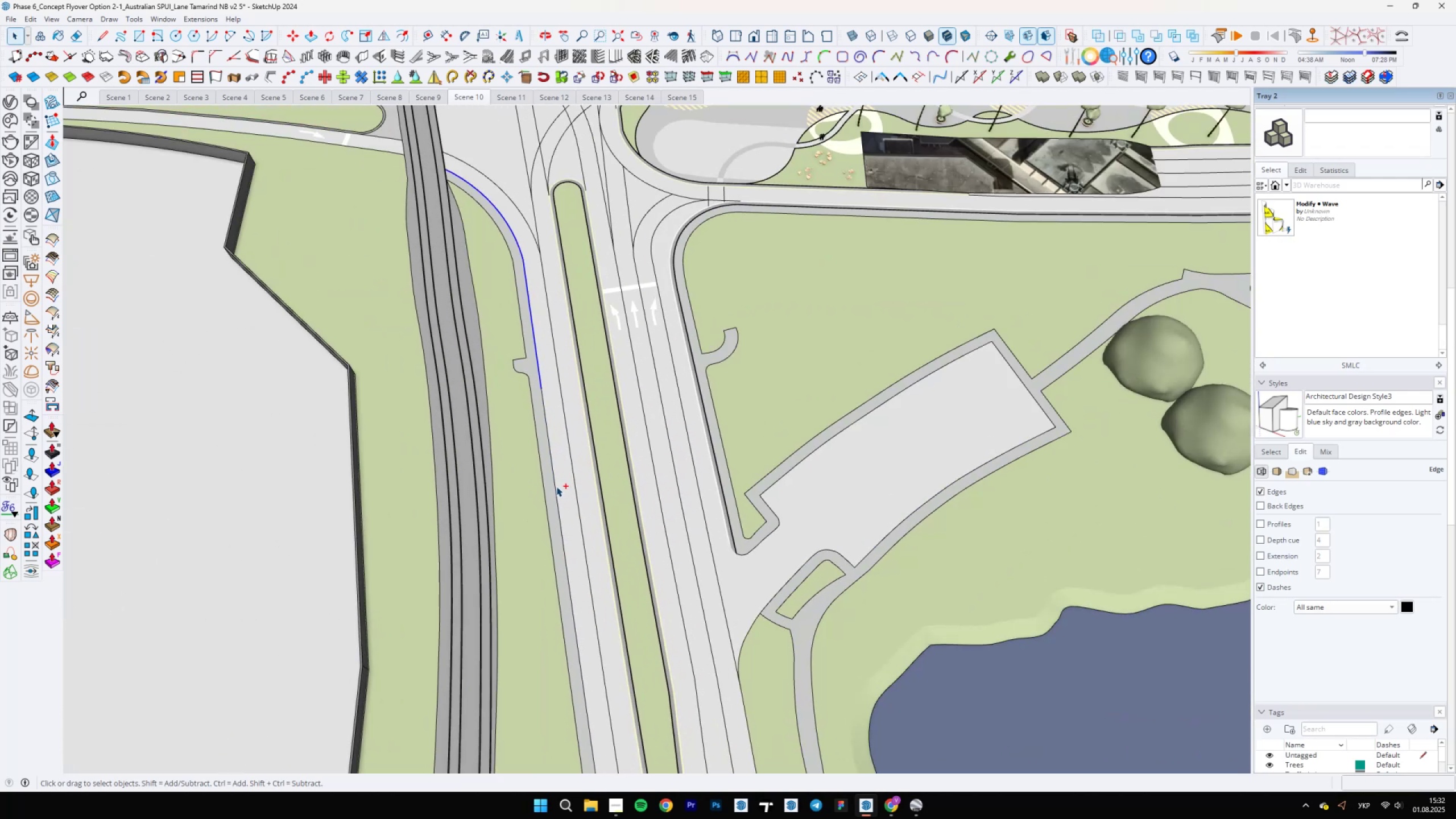 
scroll: coordinate [574, 560], scroll_direction: down, amount: 10.0
 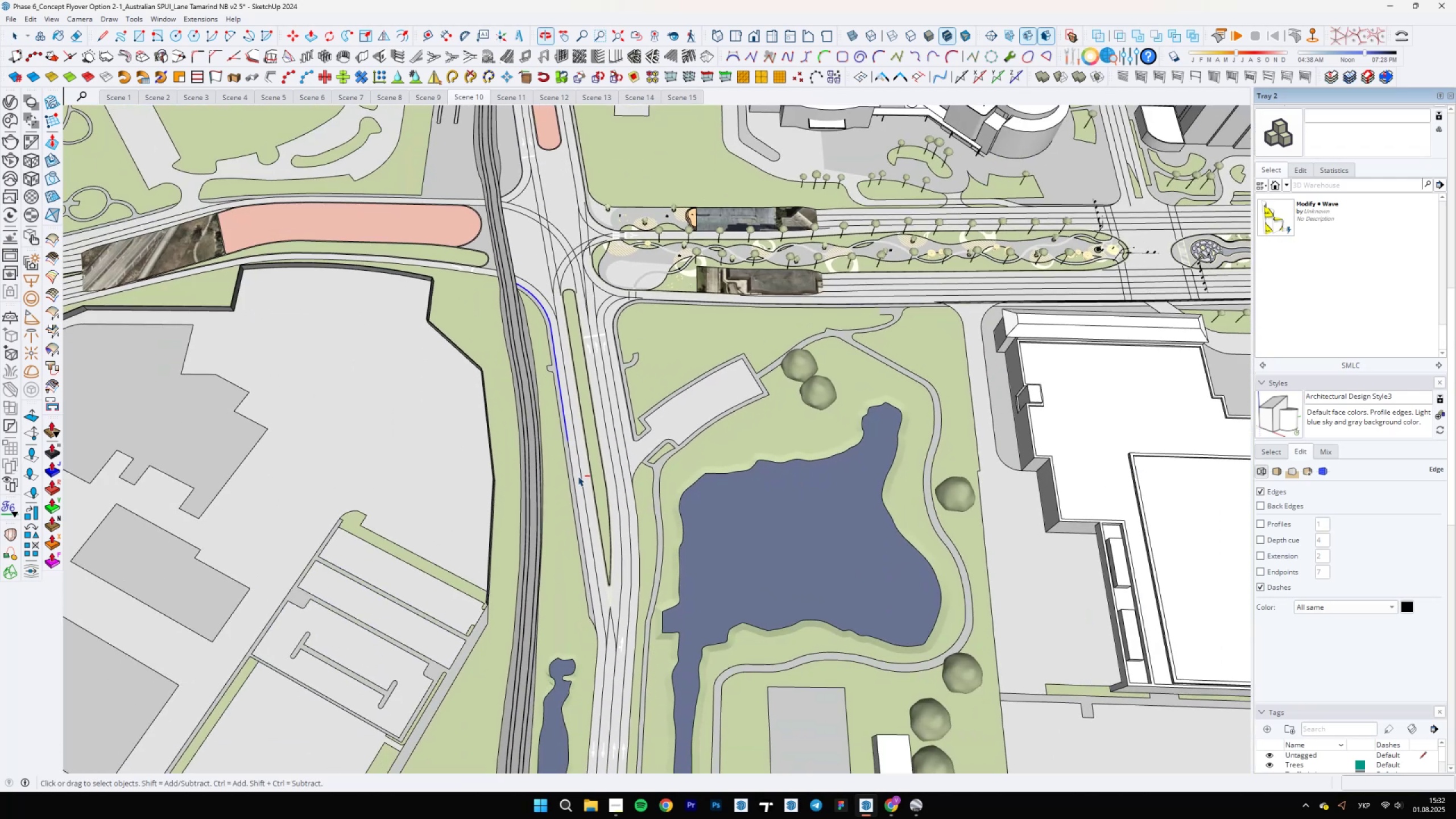 
hold_key(key=ShiftLeft, duration=0.5)
 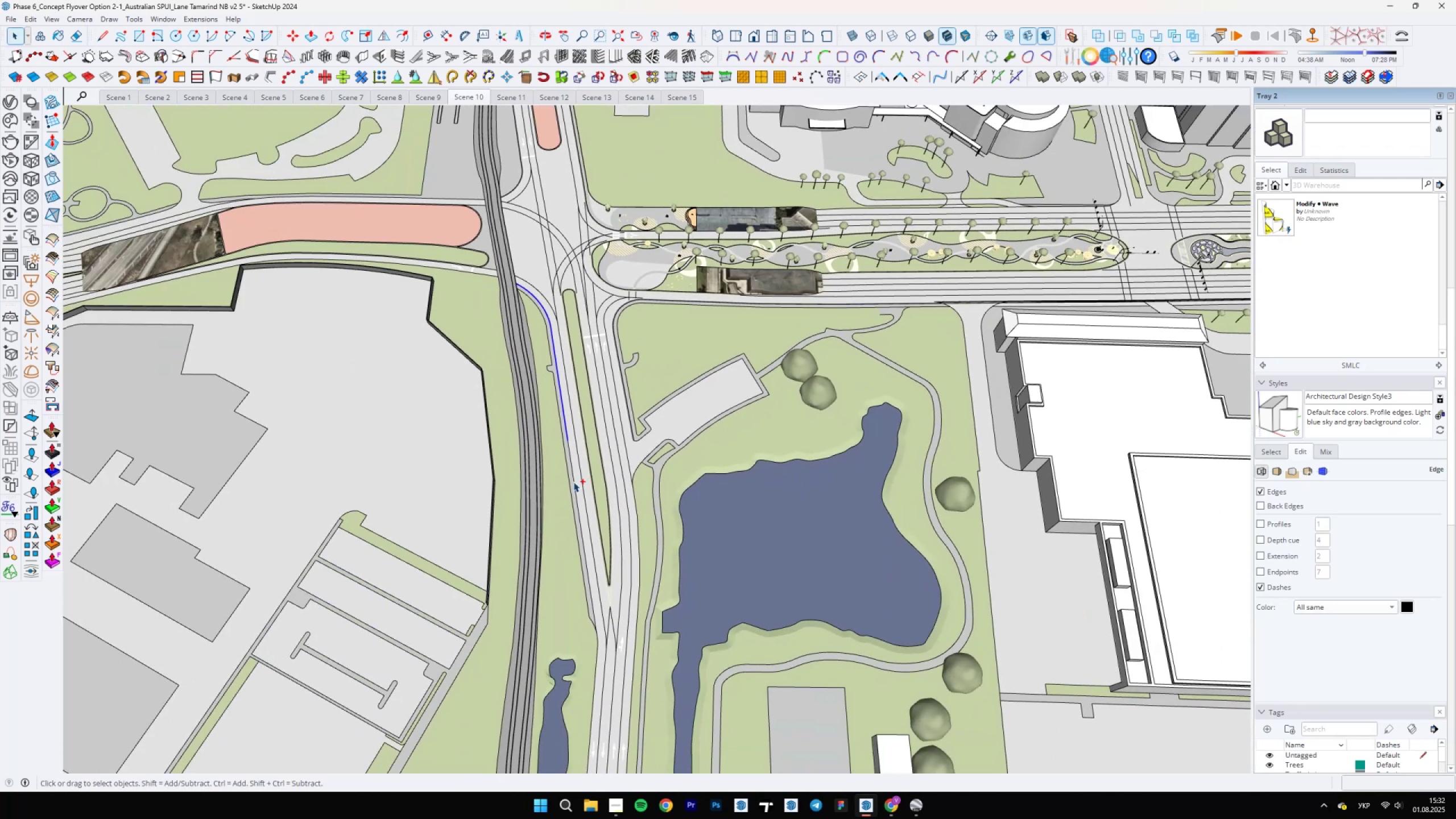 
hold_key(key=ControlLeft, duration=1.52)
left_click([573, 482])
 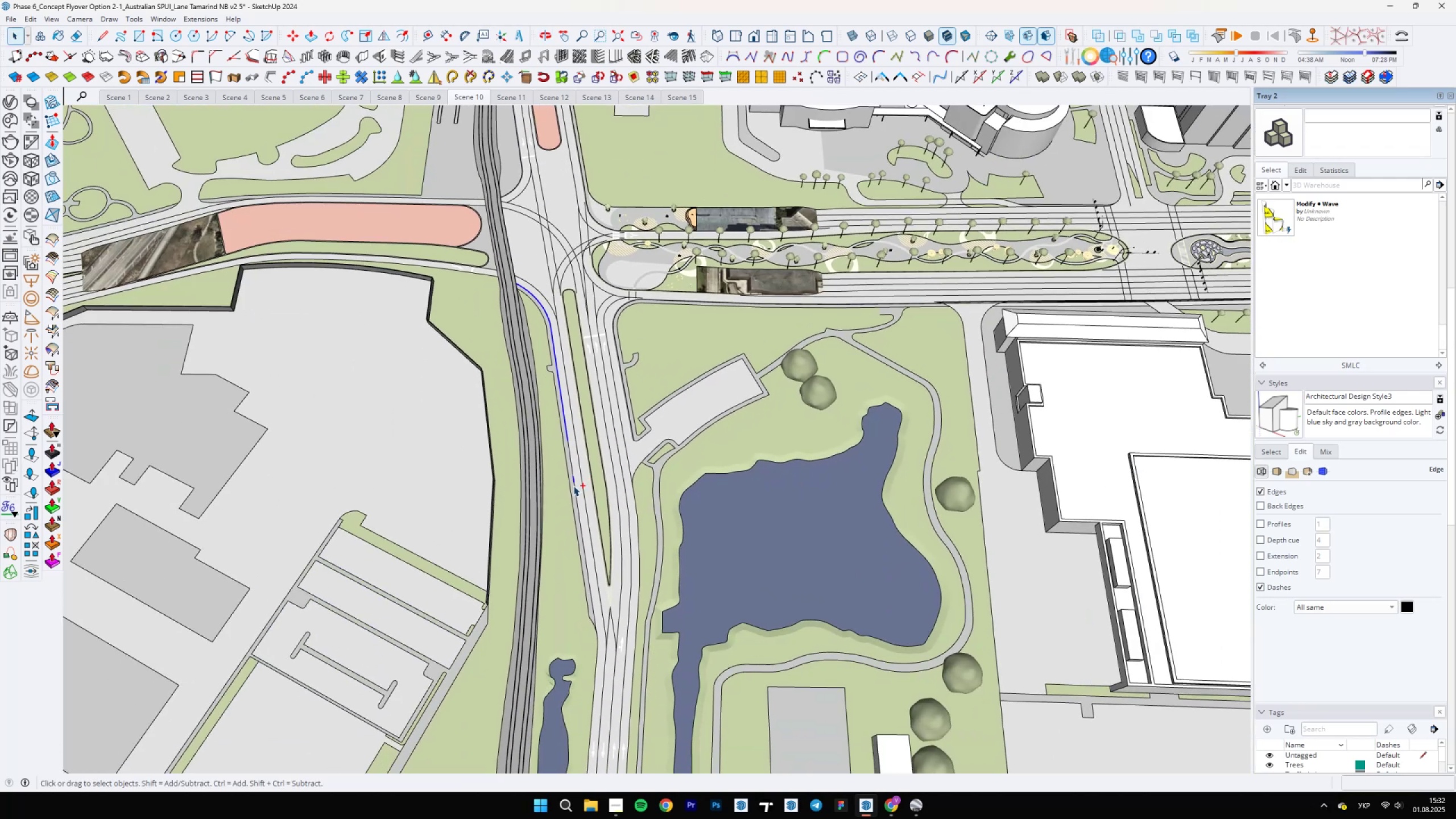 
scroll: coordinate [563, 387], scroll_direction: up, amount: 12.0
 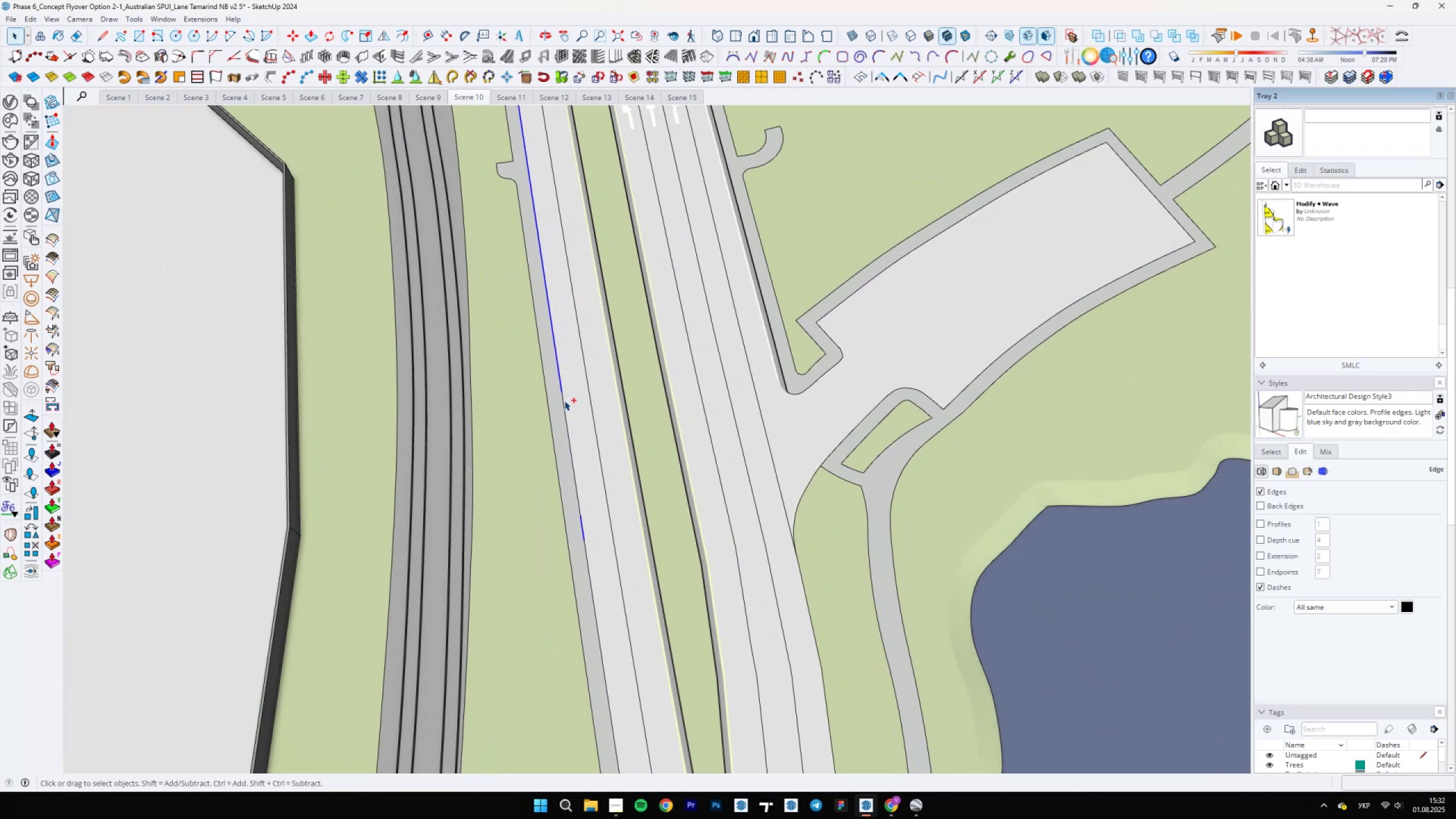 
hold_key(key=ControlLeft, duration=1.52)
 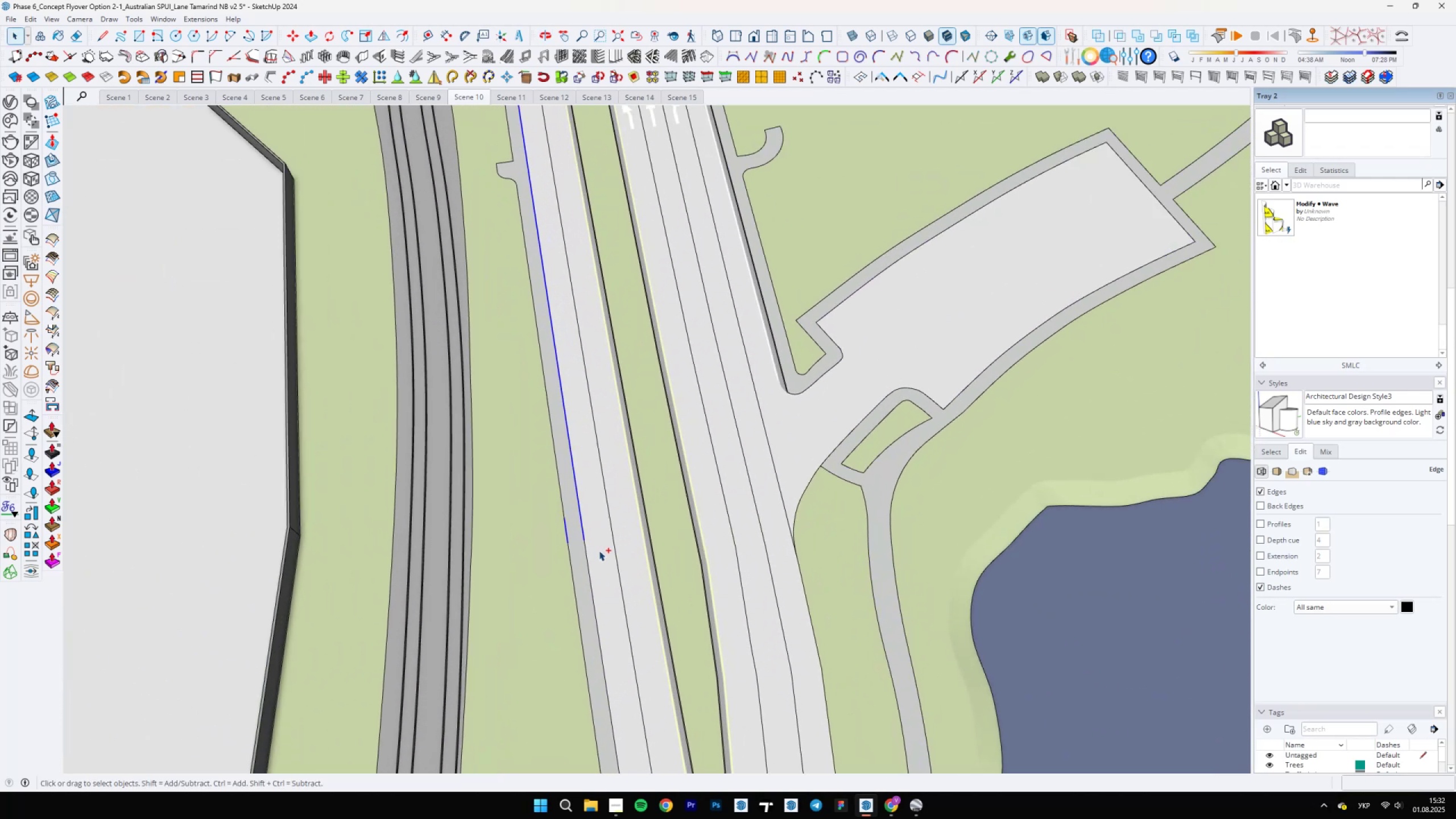 
hold_key(key=ControlLeft, duration=1.52)
left_click_drag(start_coordinate=[560, 449], to_coordinate=[599, 549])
 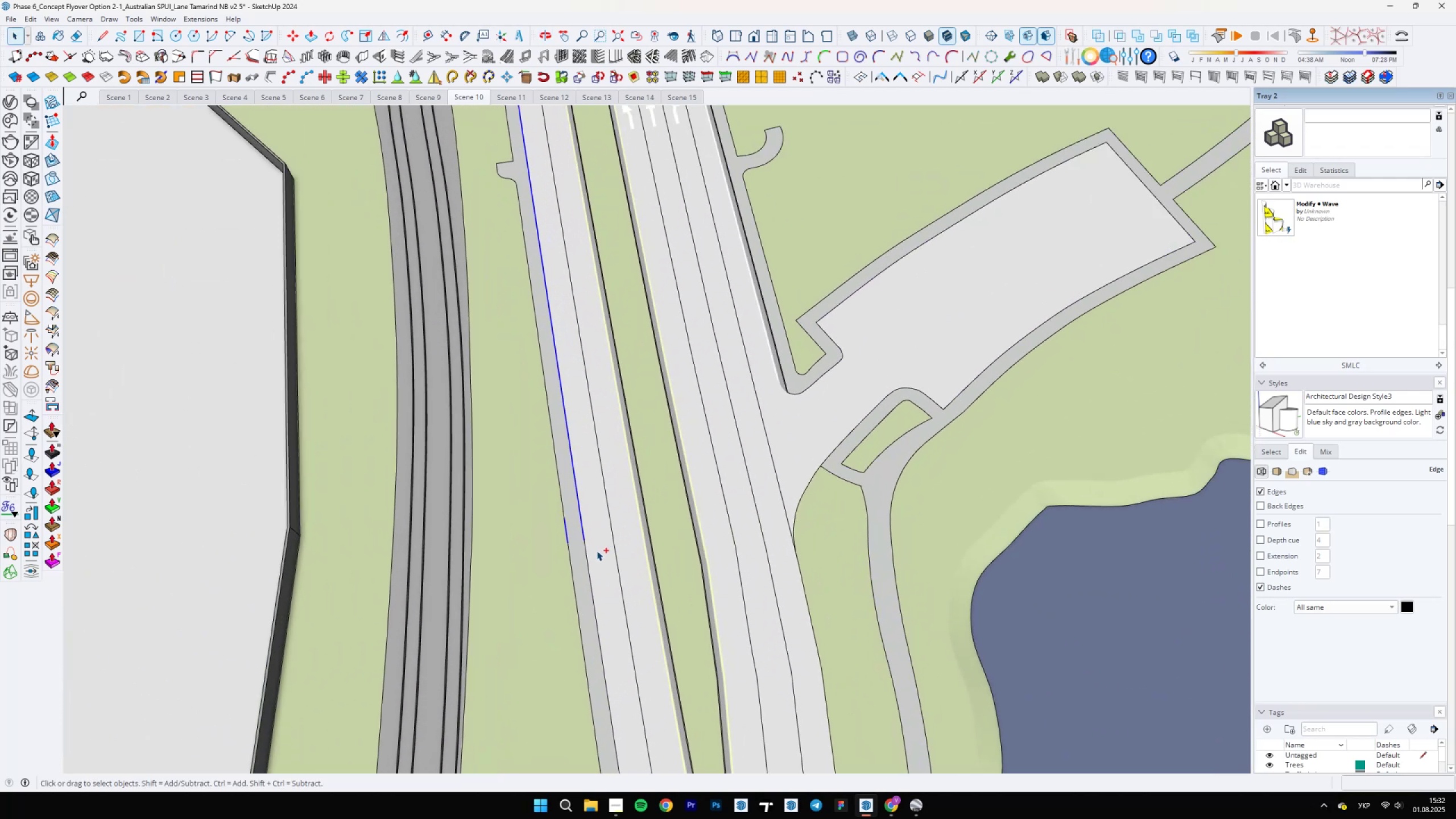 
left_click_drag(start_coordinate=[575, 529], to_coordinate=[631, 686])
 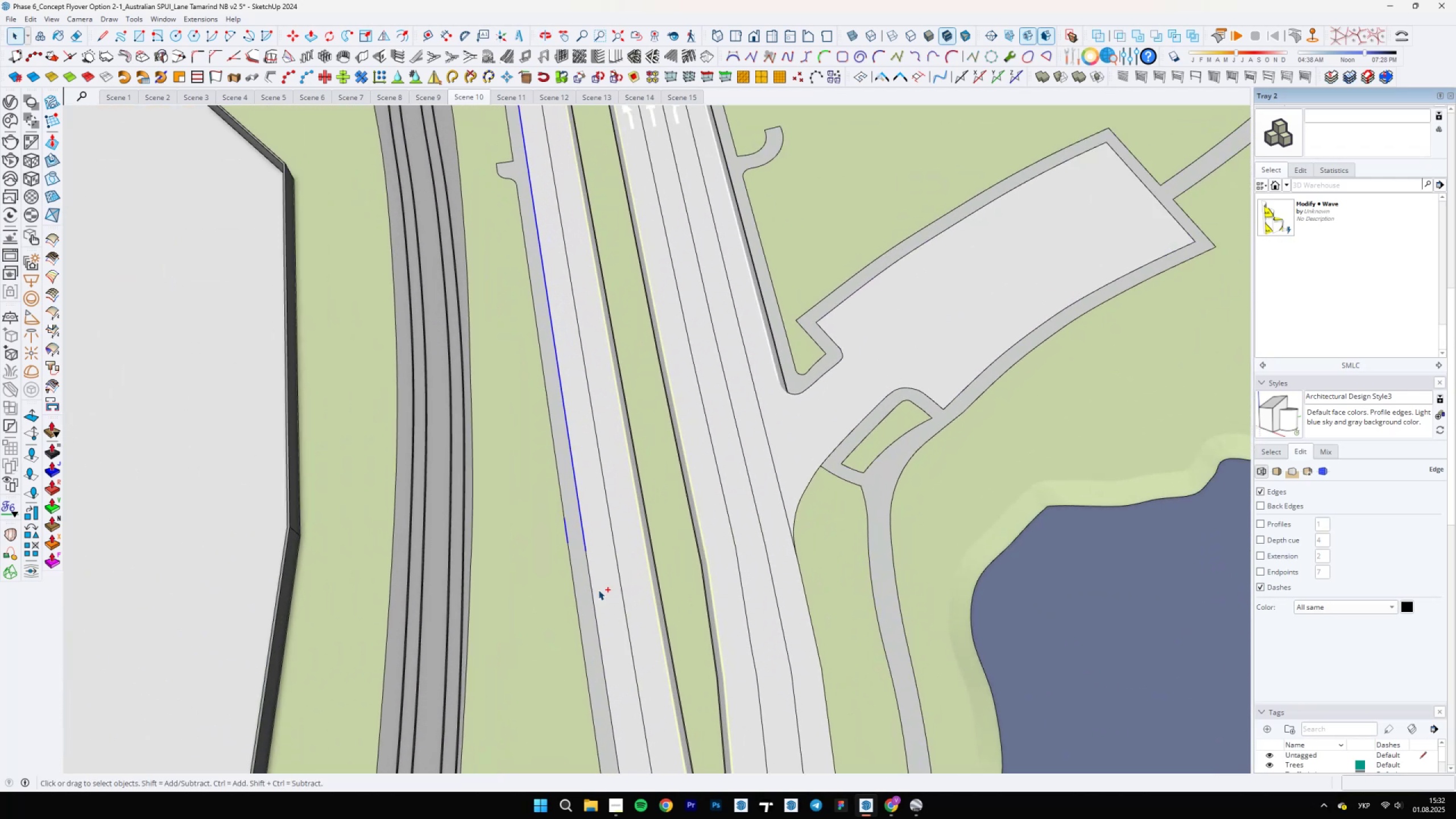 
hold_key(key=ControlLeft, duration=2.93)
hold_key(key=ShiftLeft, duration=1.07)
left_click_drag(start_coordinate=[569, 532], to_coordinate=[552, 546])
 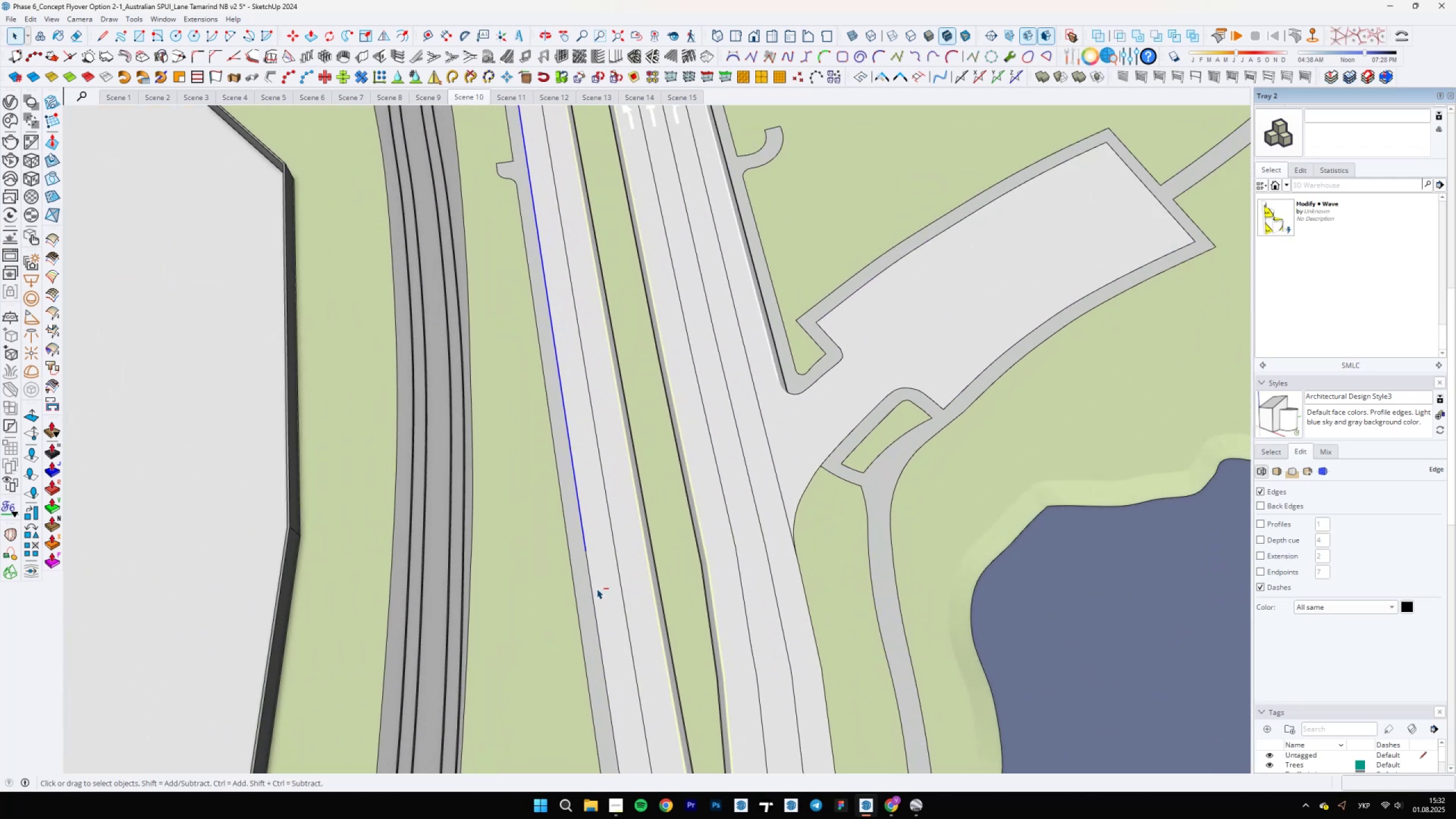 
left_click_drag(start_coordinate=[578, 546], to_coordinate=[619, 688])
 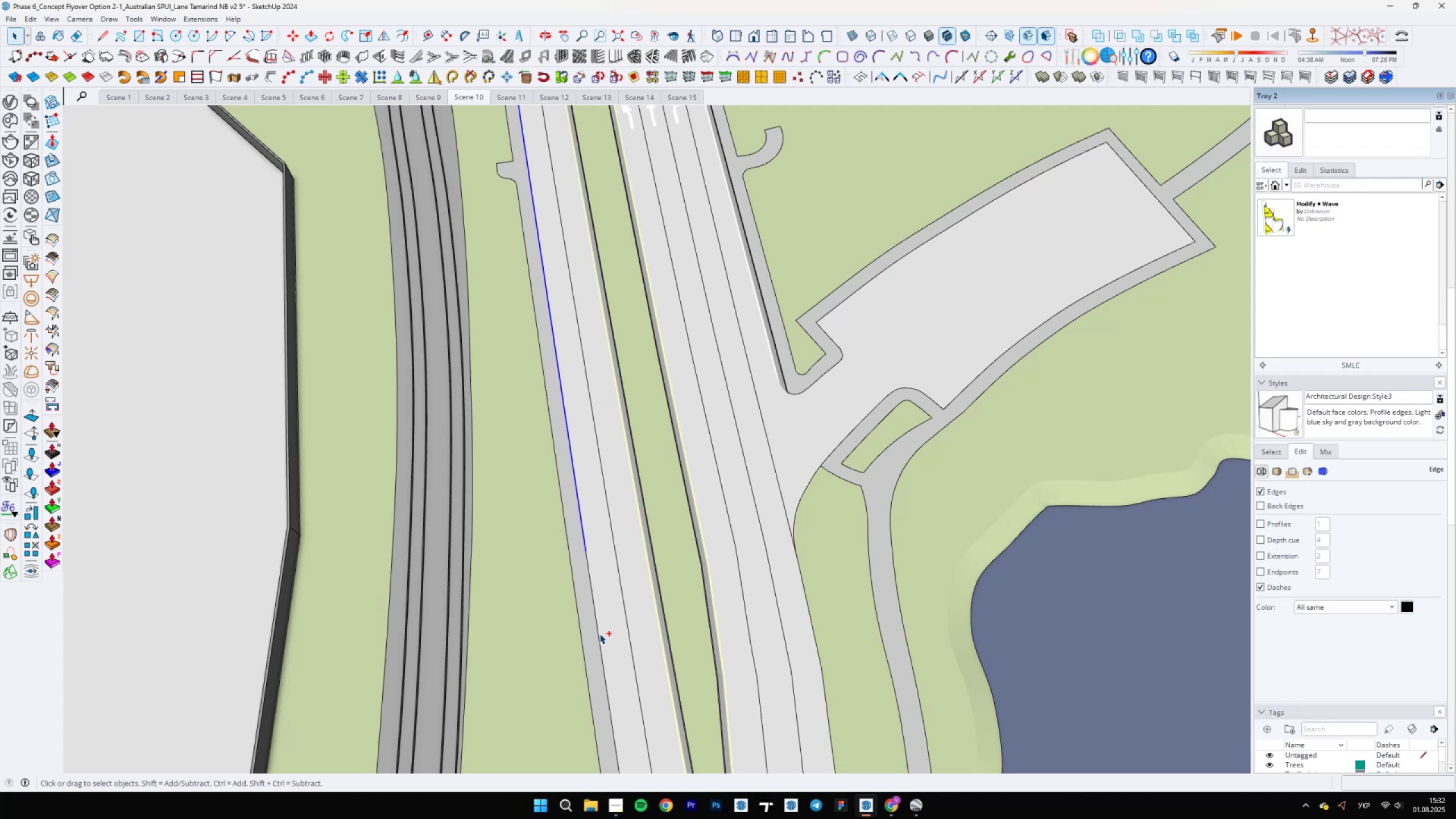 
left_click([597, 634])
 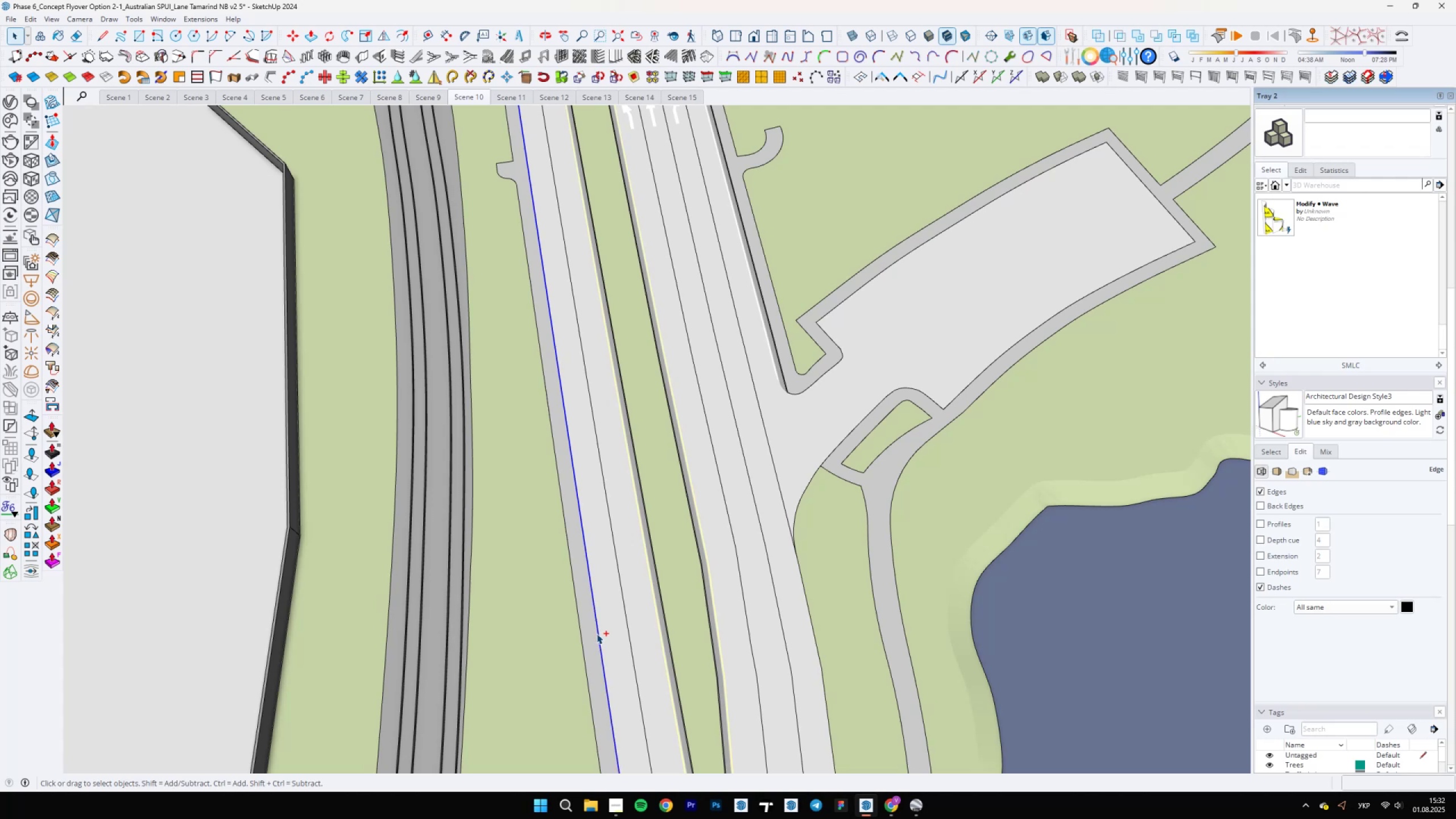 
scroll: coordinate [592, 592], scroll_direction: down, amount: 5.0
 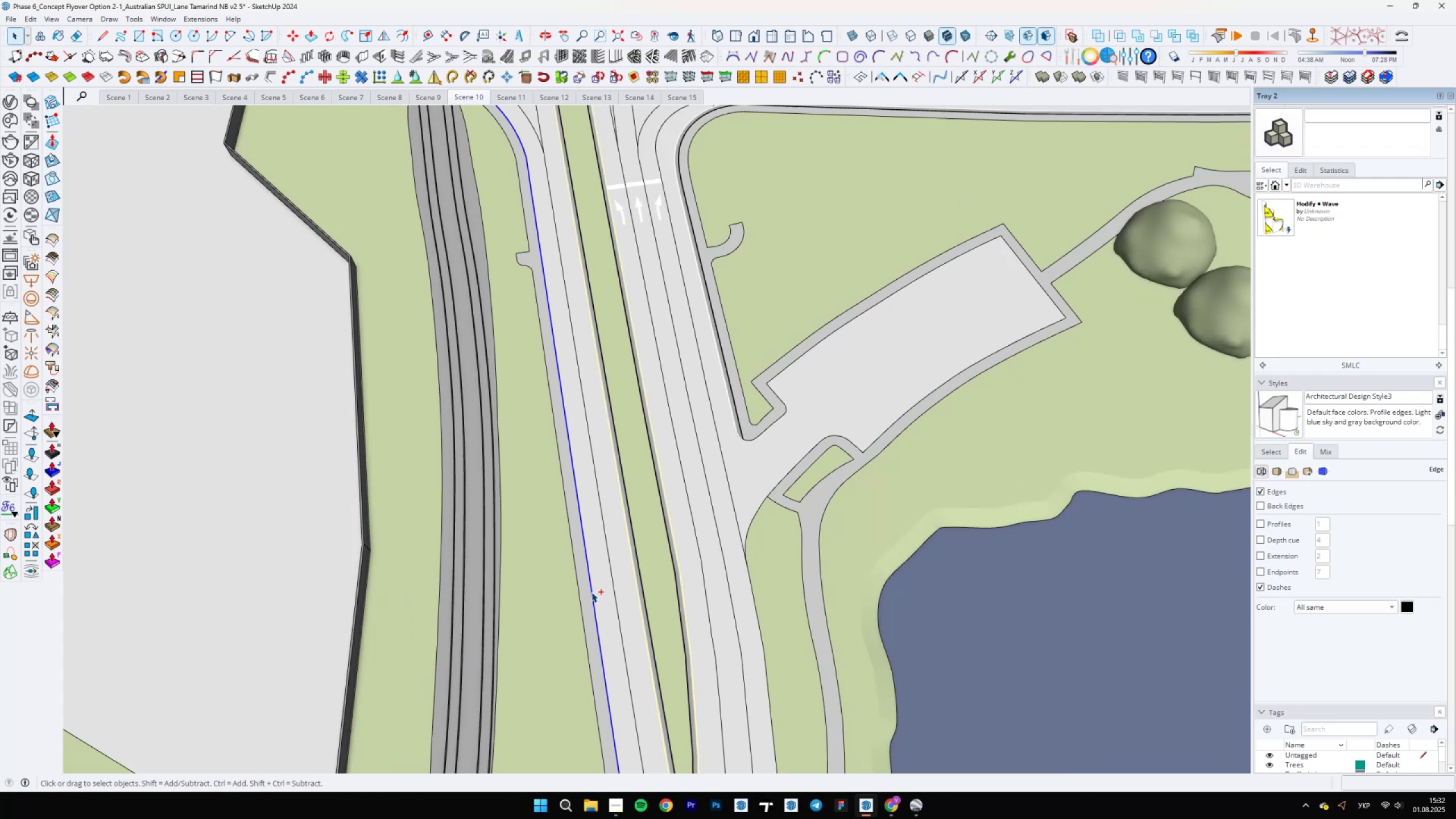 
hold_key(key=ShiftLeft, duration=0.69)
hold_key(key=ControlLeft, duration=1.34)
scroll: coordinate [635, 596], scroll_direction: up, amount: 12.0
 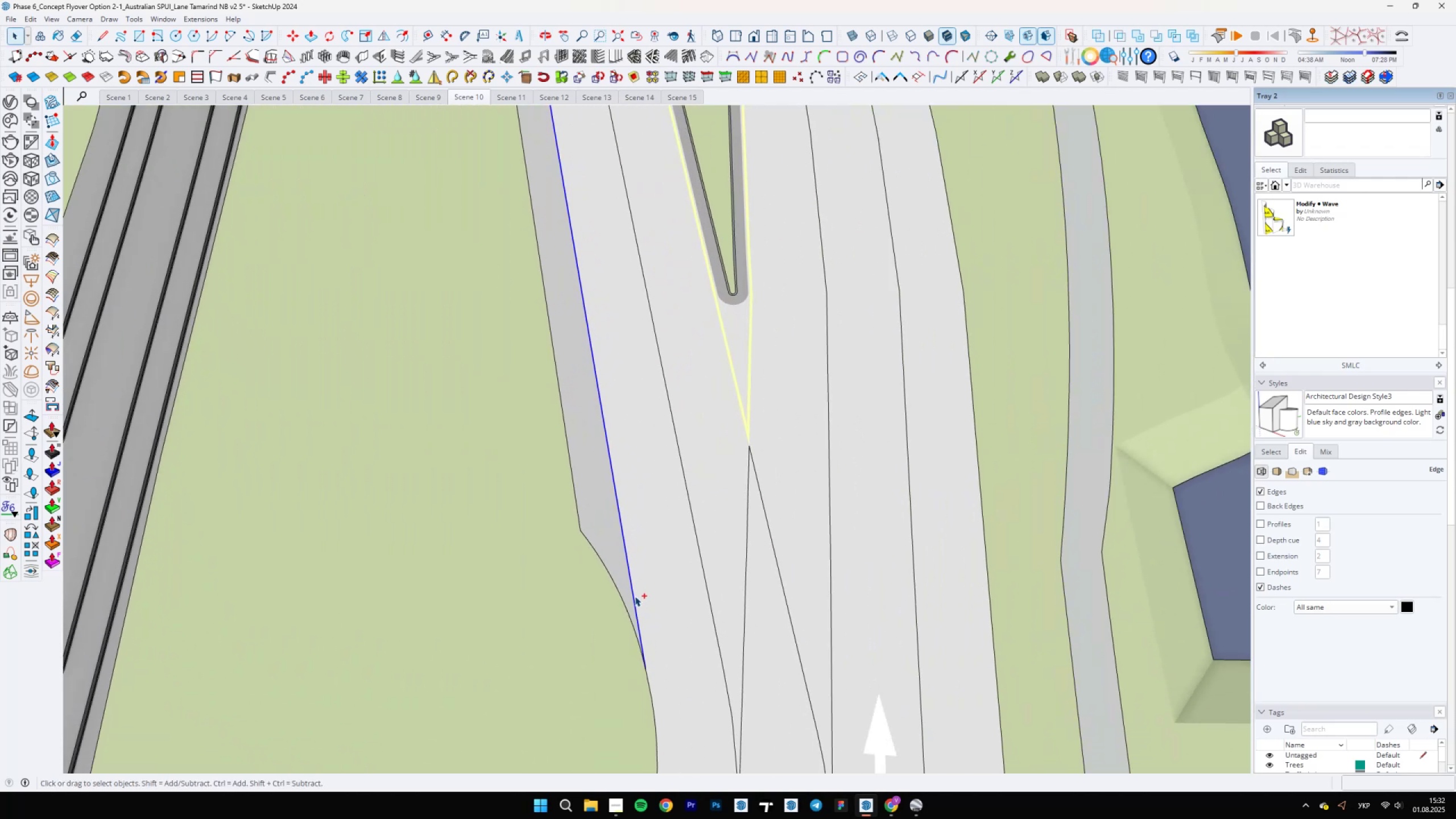 
right_click([635, 596])
 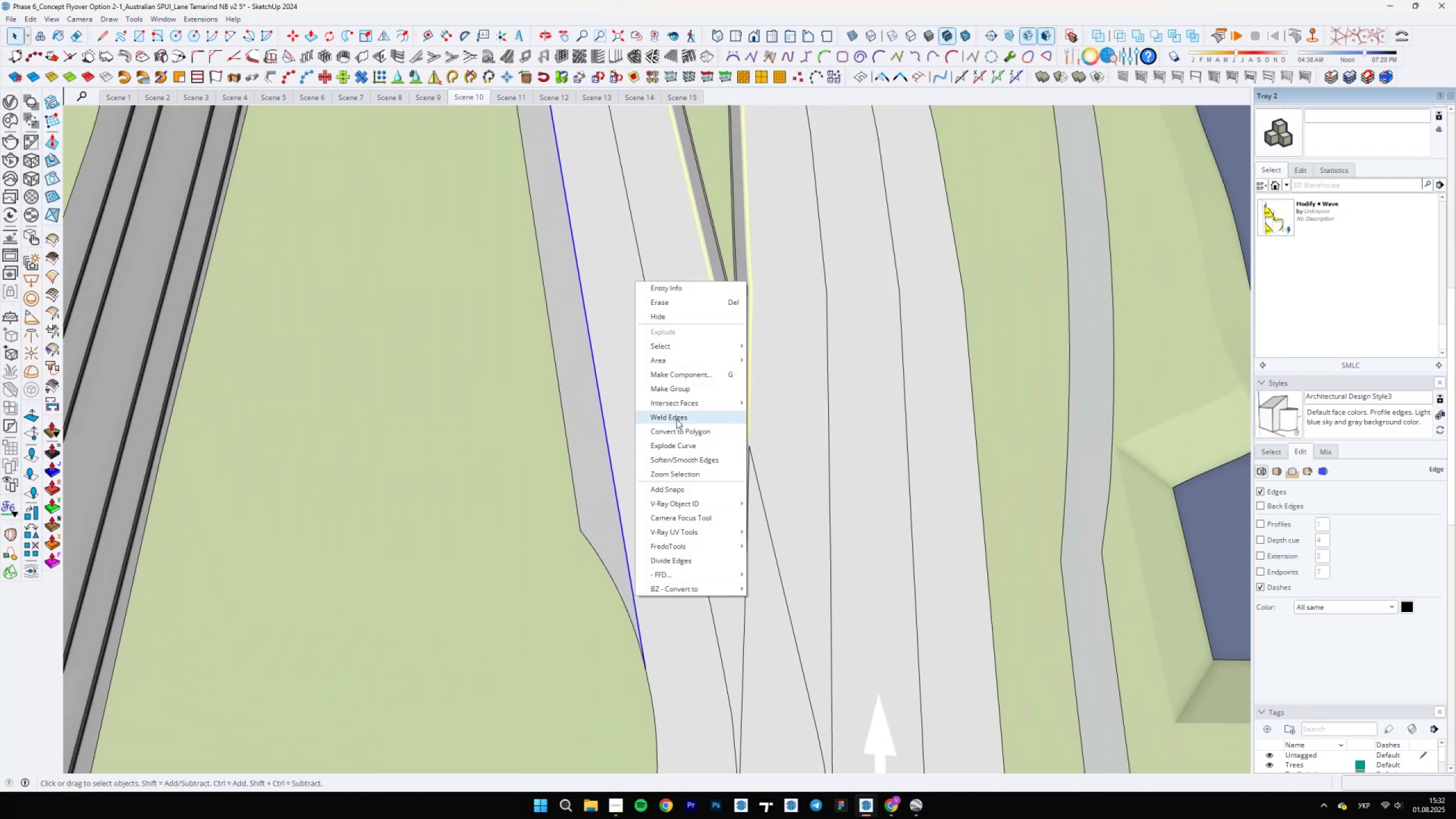 
scroll: coordinate [668, 585], scroll_direction: down, amount: 18.0
 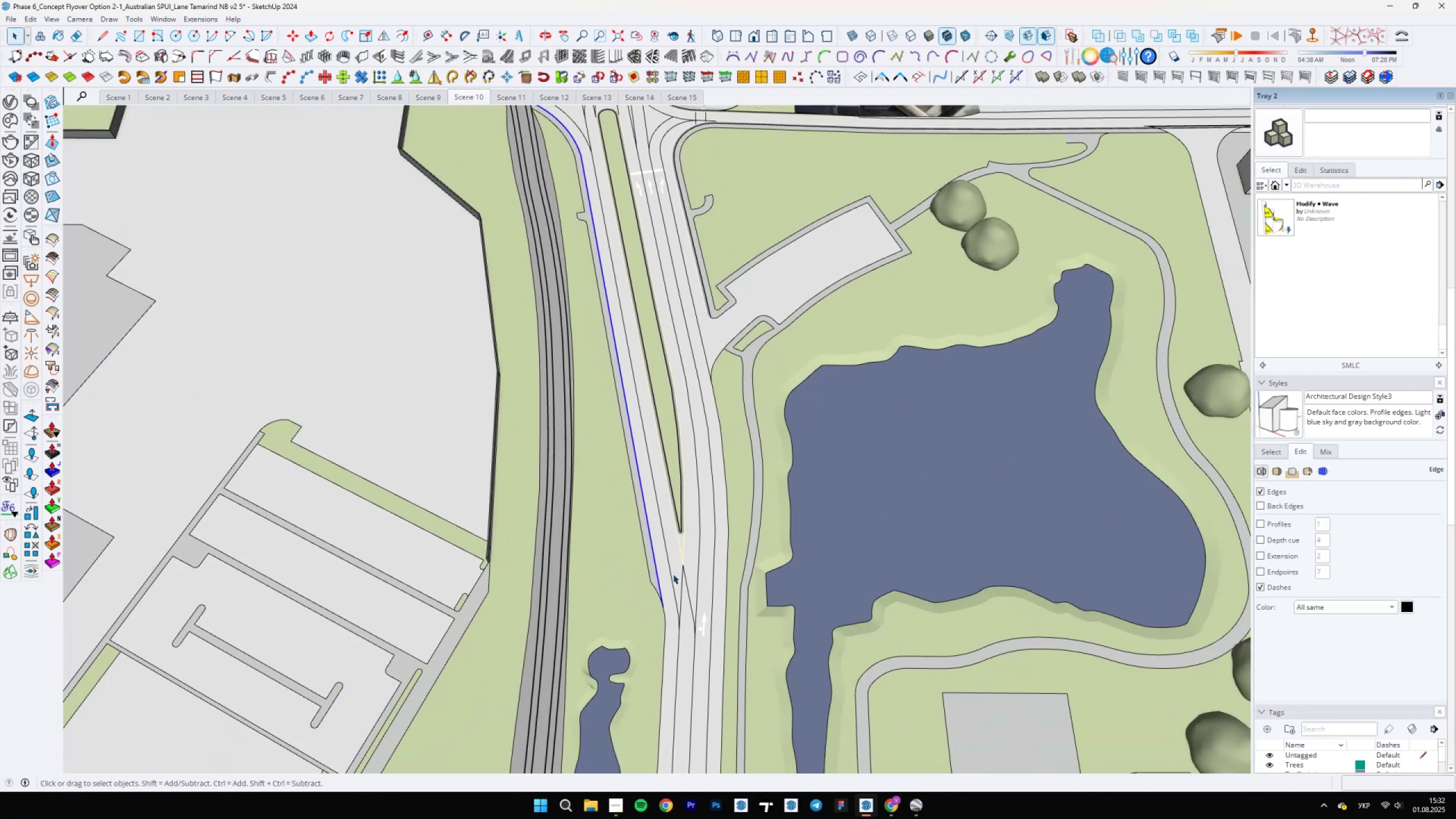 
key(Backslash)
 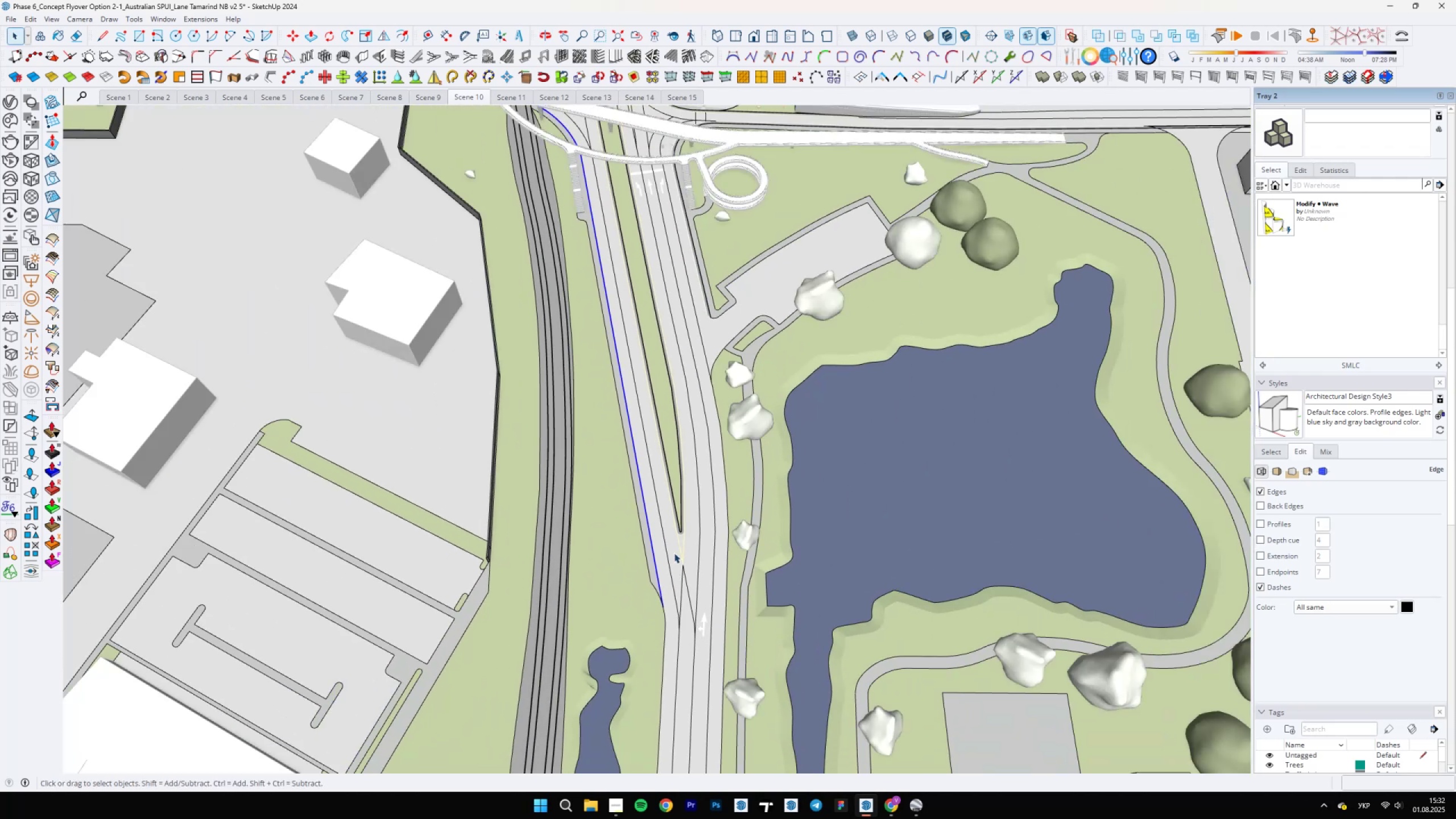 
scroll: coordinate [671, 597], scroll_direction: down, amount: 7.0
 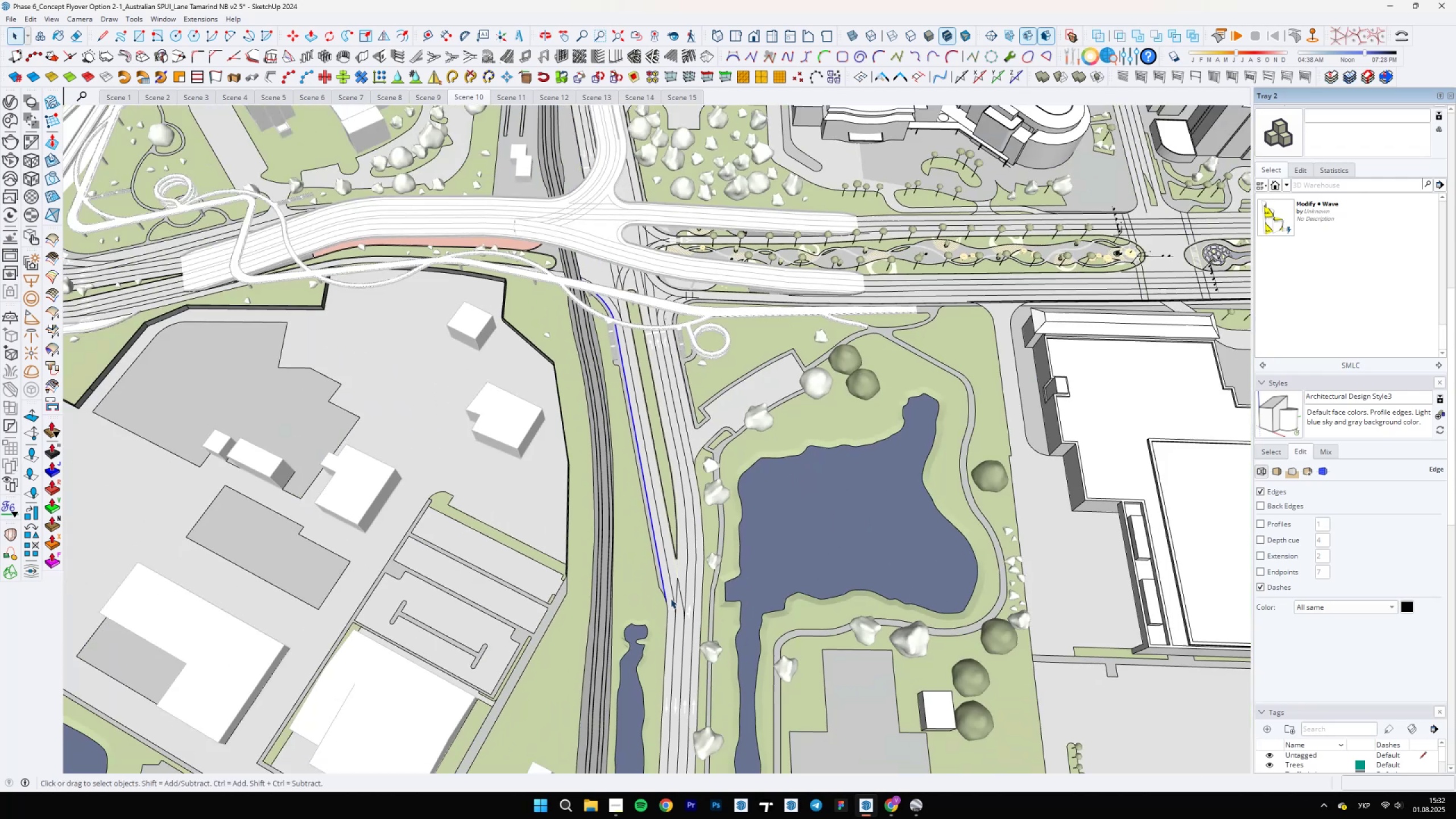 
key(Backslash)
 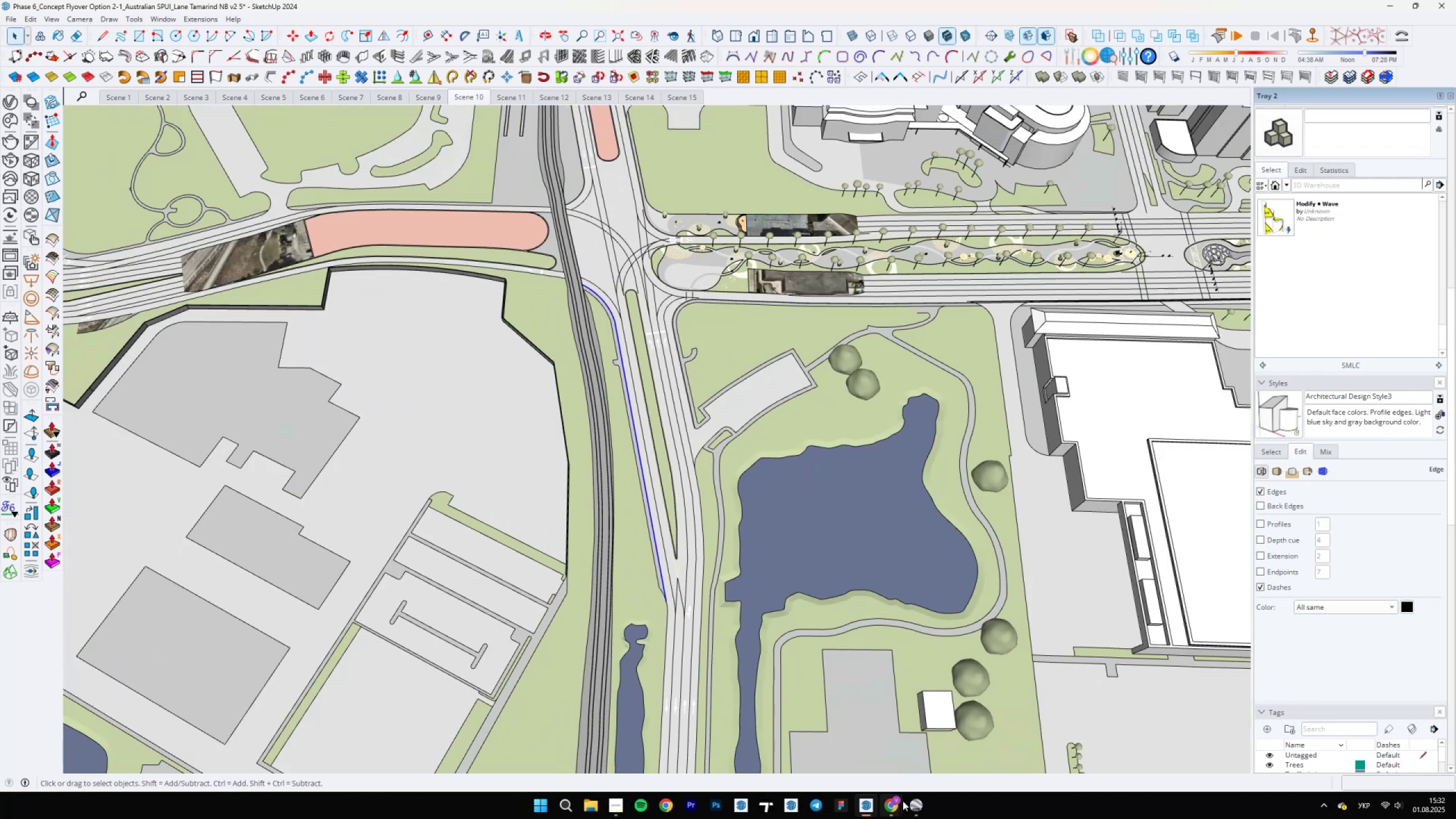 
left_click([917, 818])
 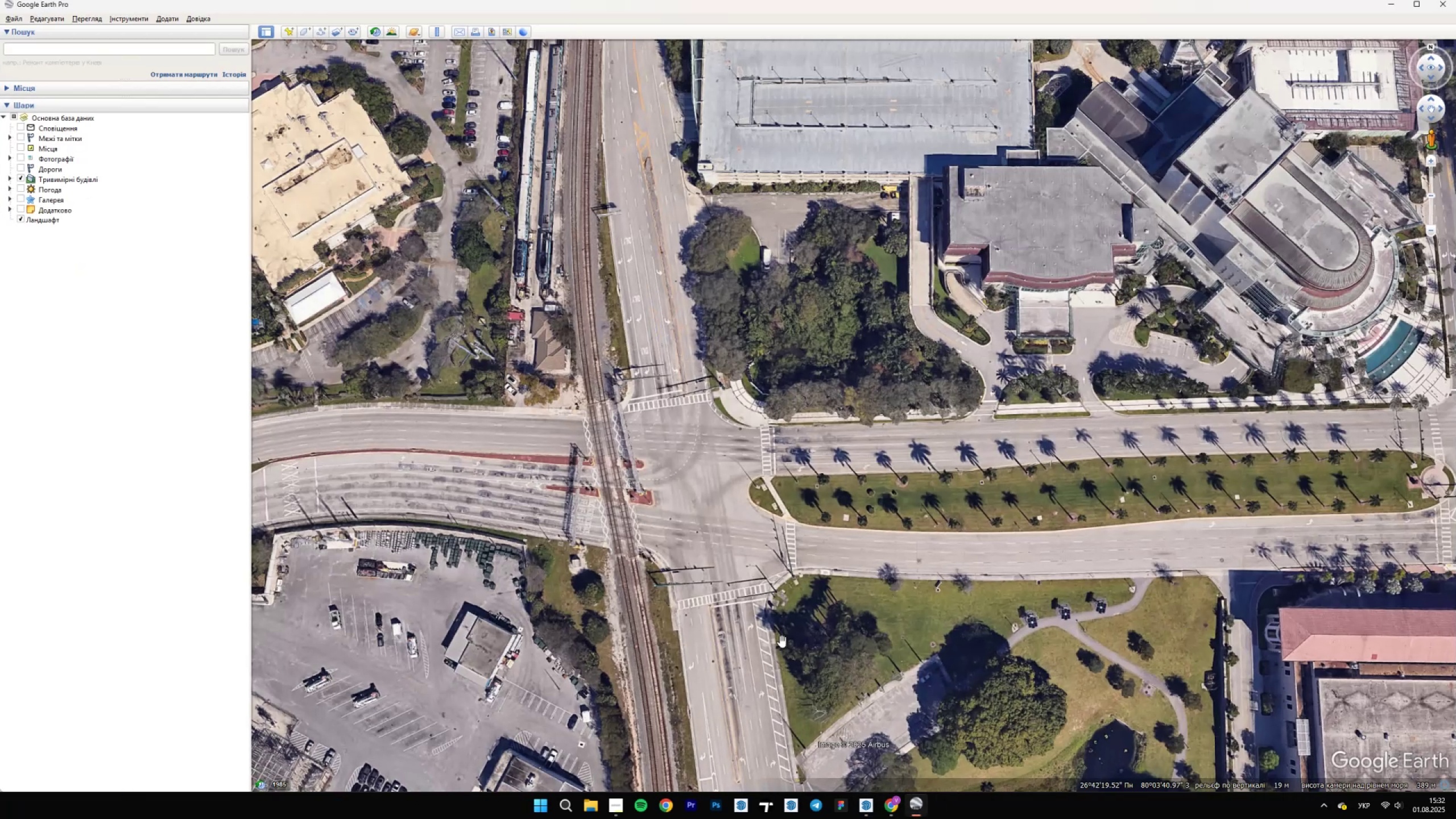 
left_click_drag(start_coordinate=[704, 607], to_coordinate=[733, 269])
 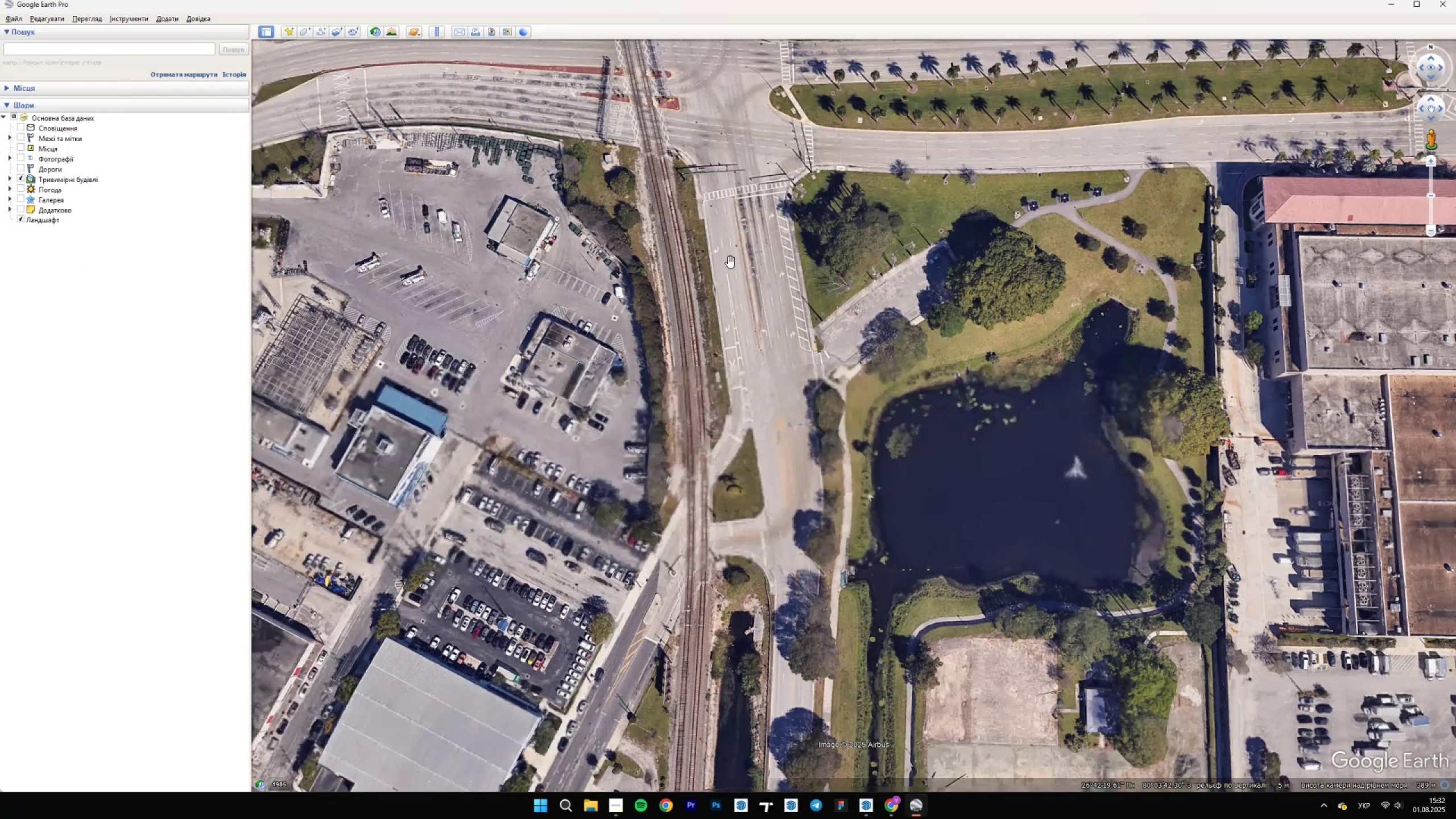 
left_click_drag(start_coordinate=[745, 367], to_coordinate=[682, 377])
 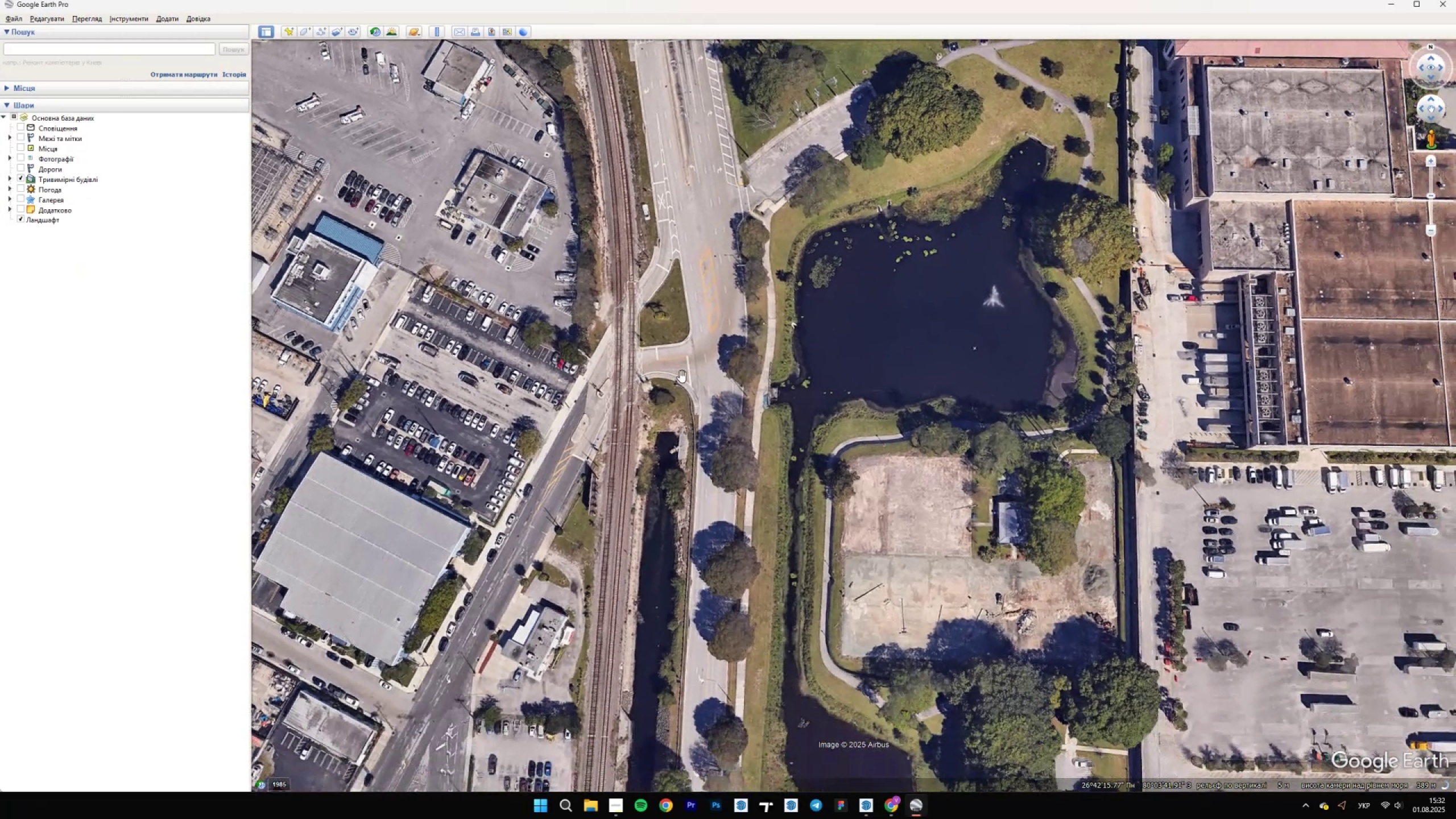 
scroll: coordinate [682, 442], scroll_direction: down, amount: 4.0
 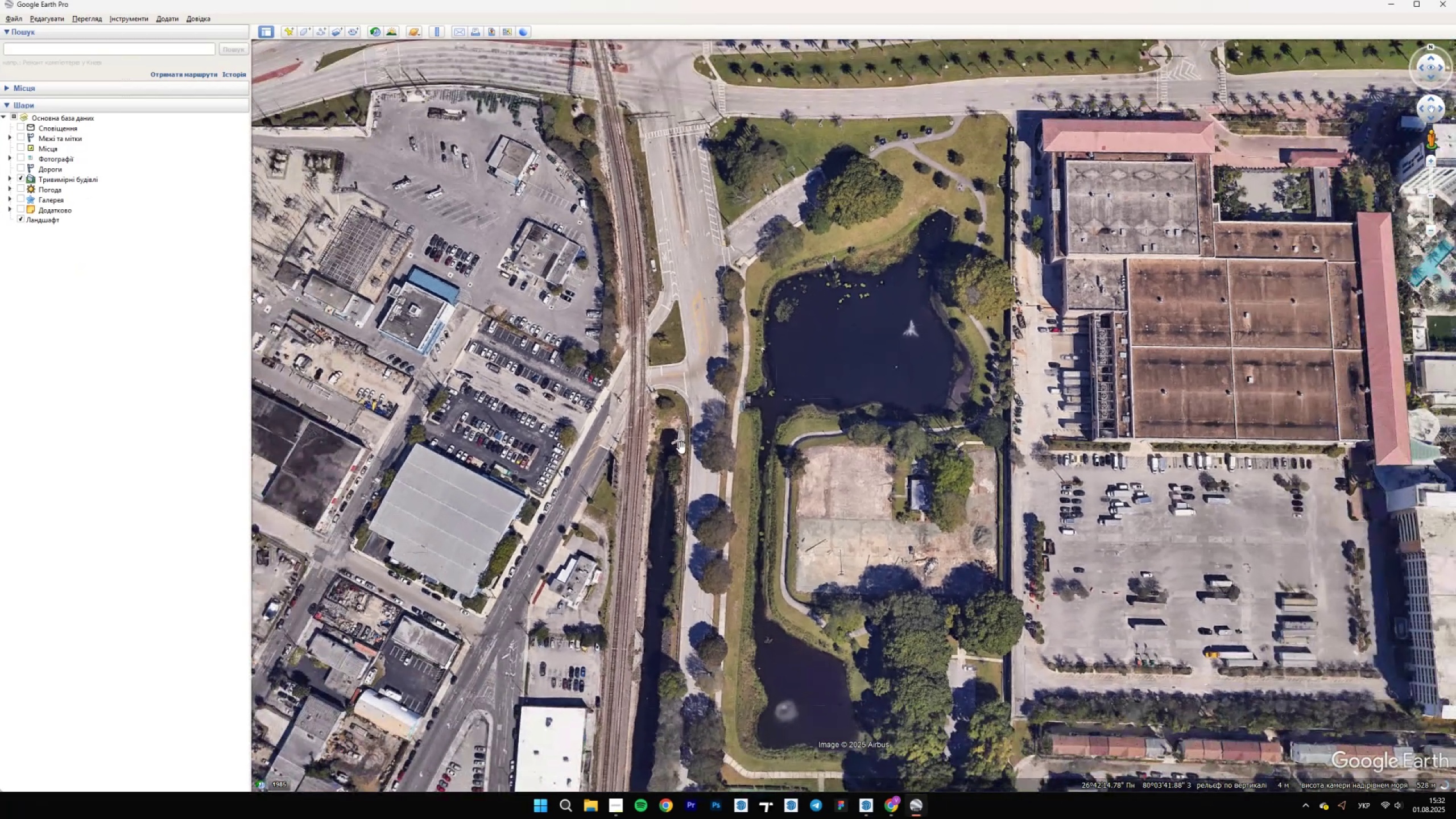 
scroll: coordinate [673, 370], scroll_direction: up, amount: 25.0
 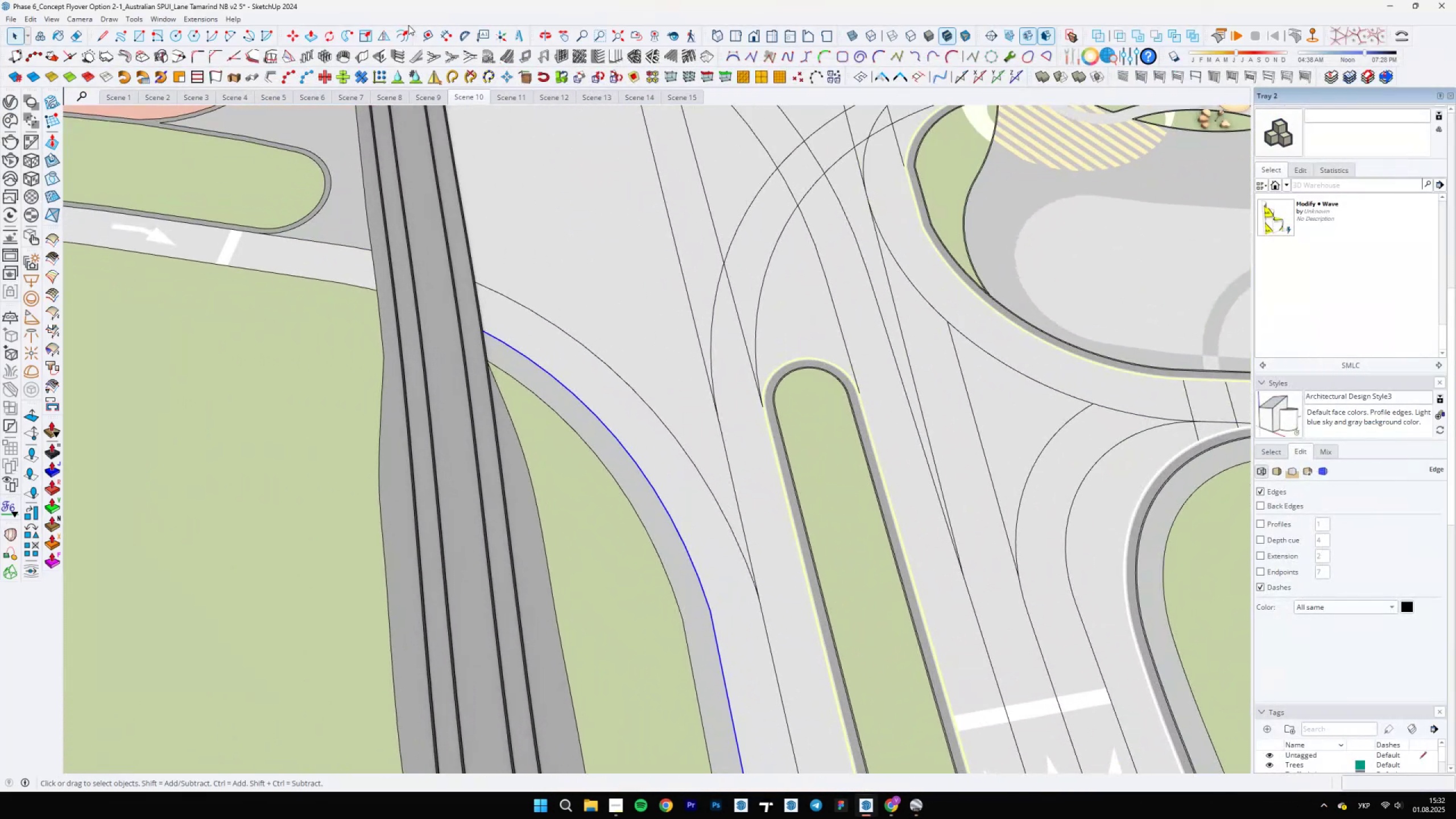 
left_click([402, 38])
 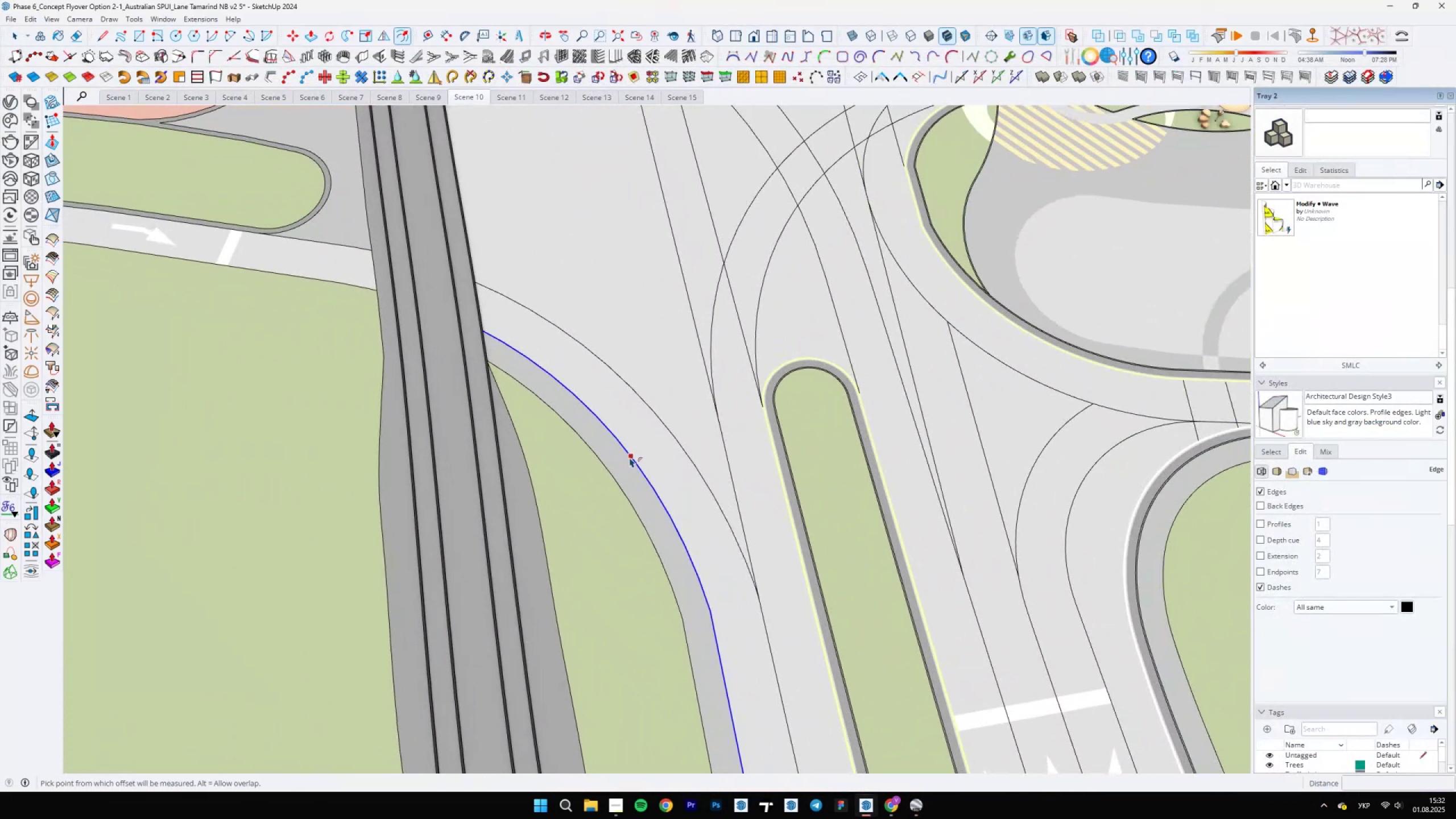 
left_click([629, 457])
 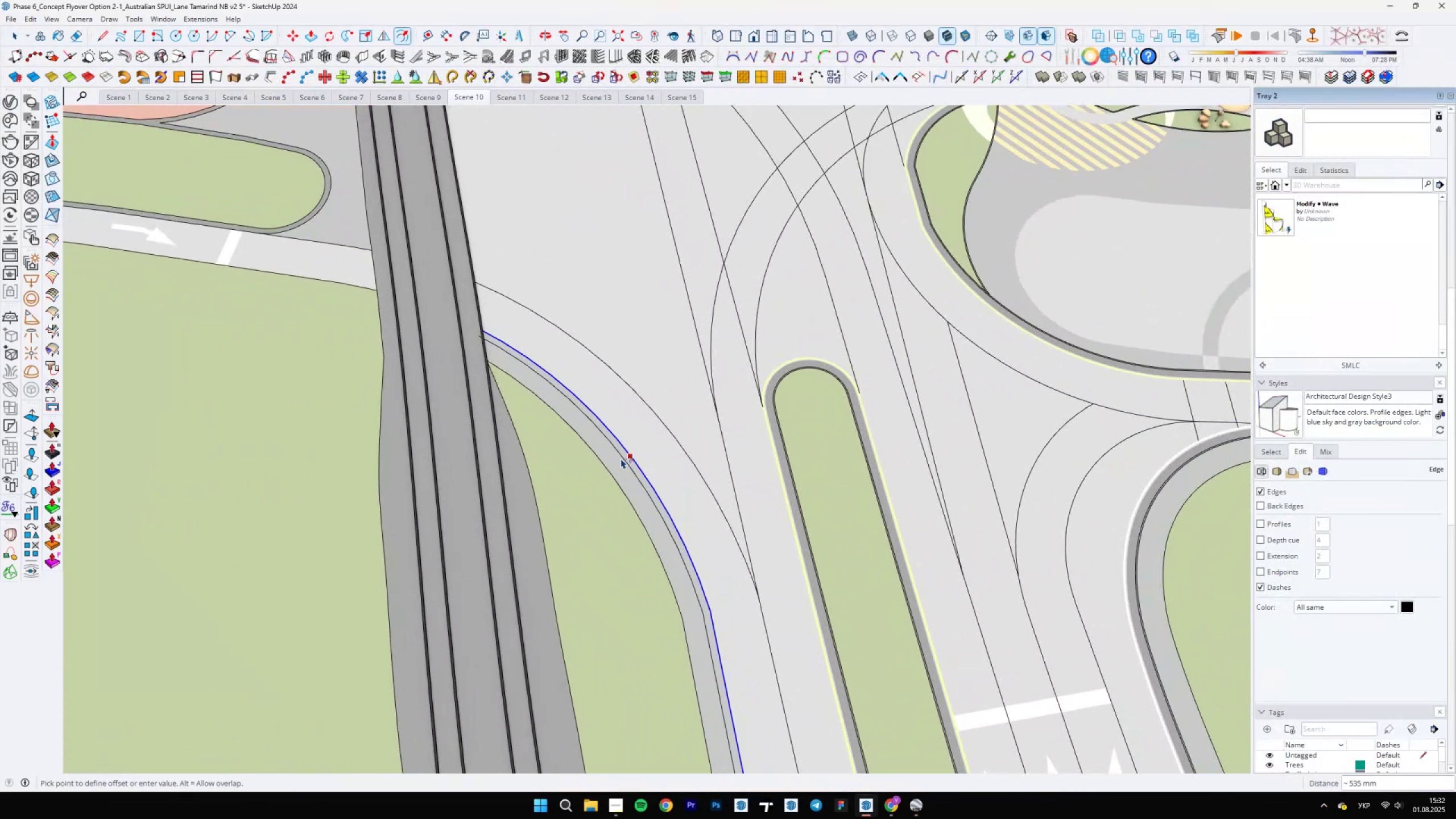 
scroll: coordinate [632, 462], scroll_direction: up, amount: 6.0
 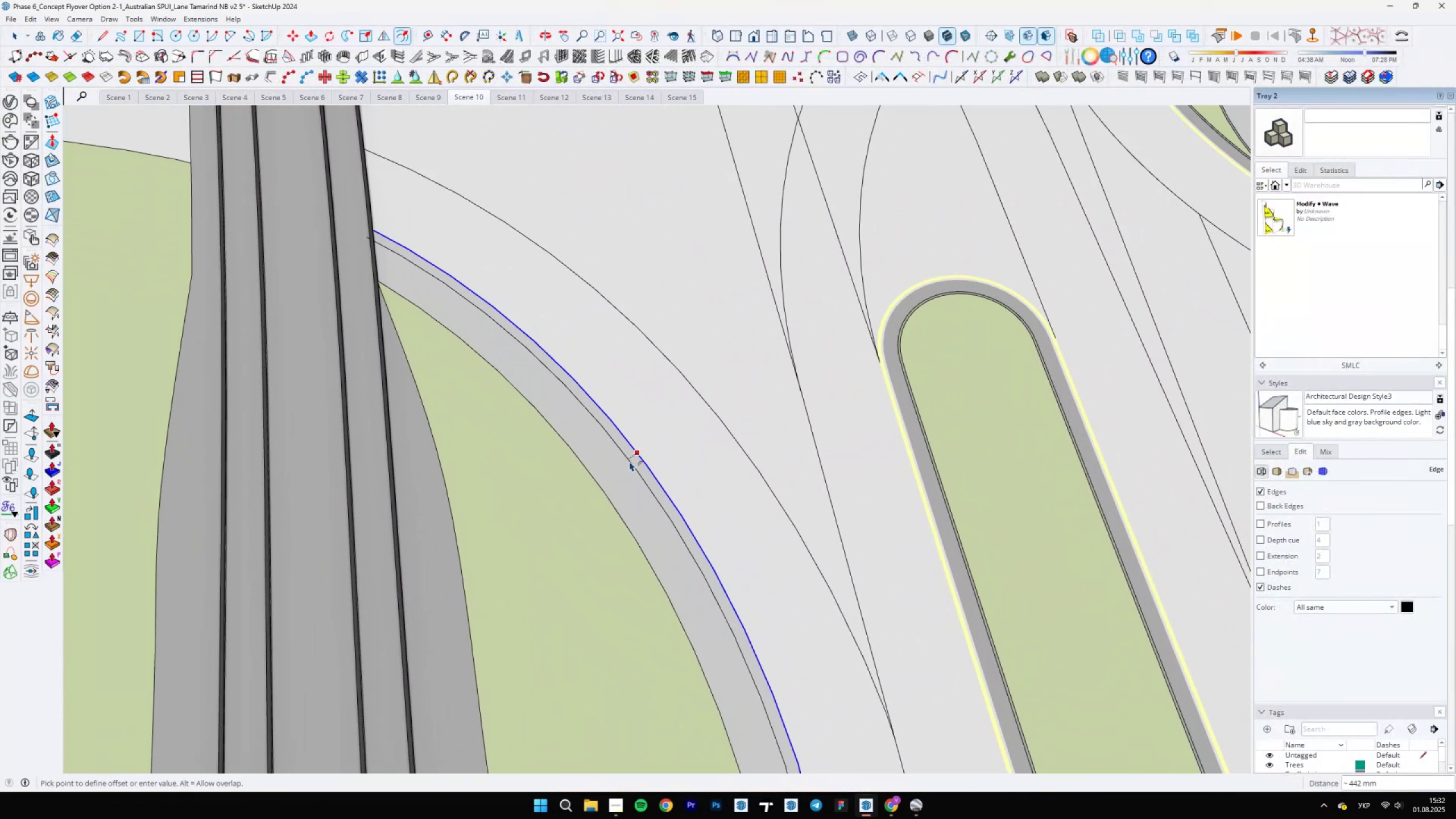 
type(150)
 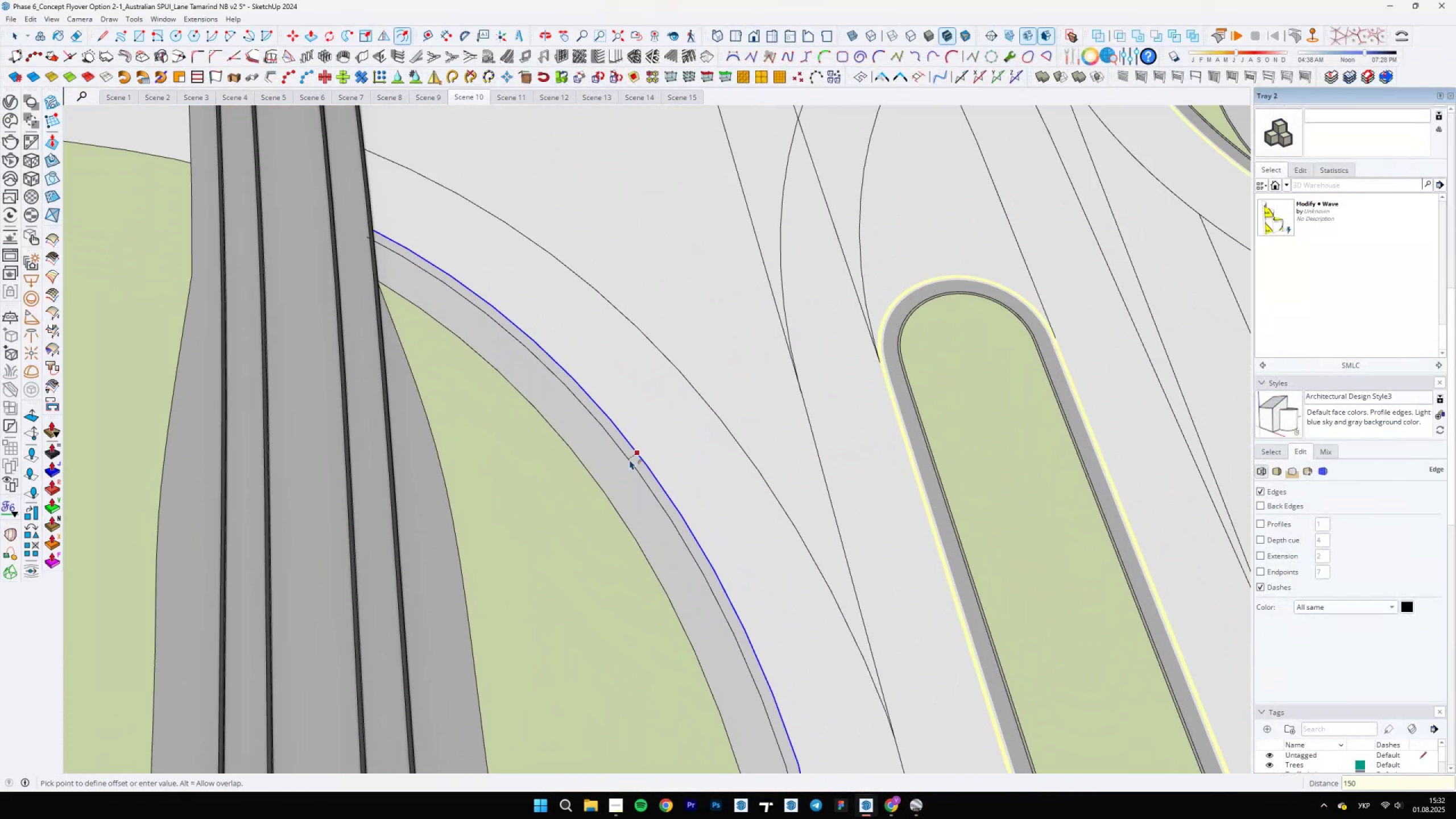 
key(Enter)
 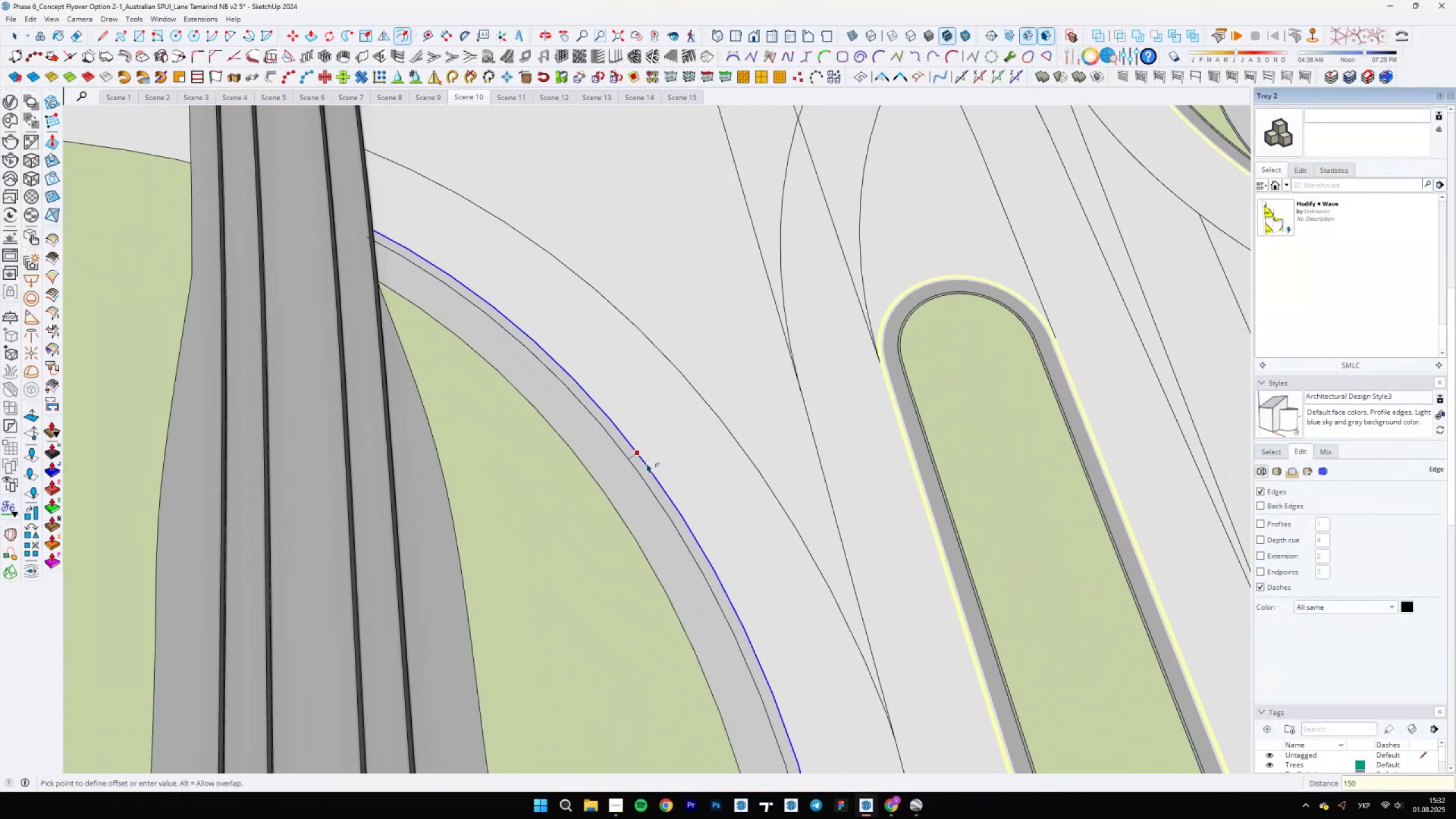 
scroll: coordinate [644, 463], scroll_direction: up, amount: 8.0
 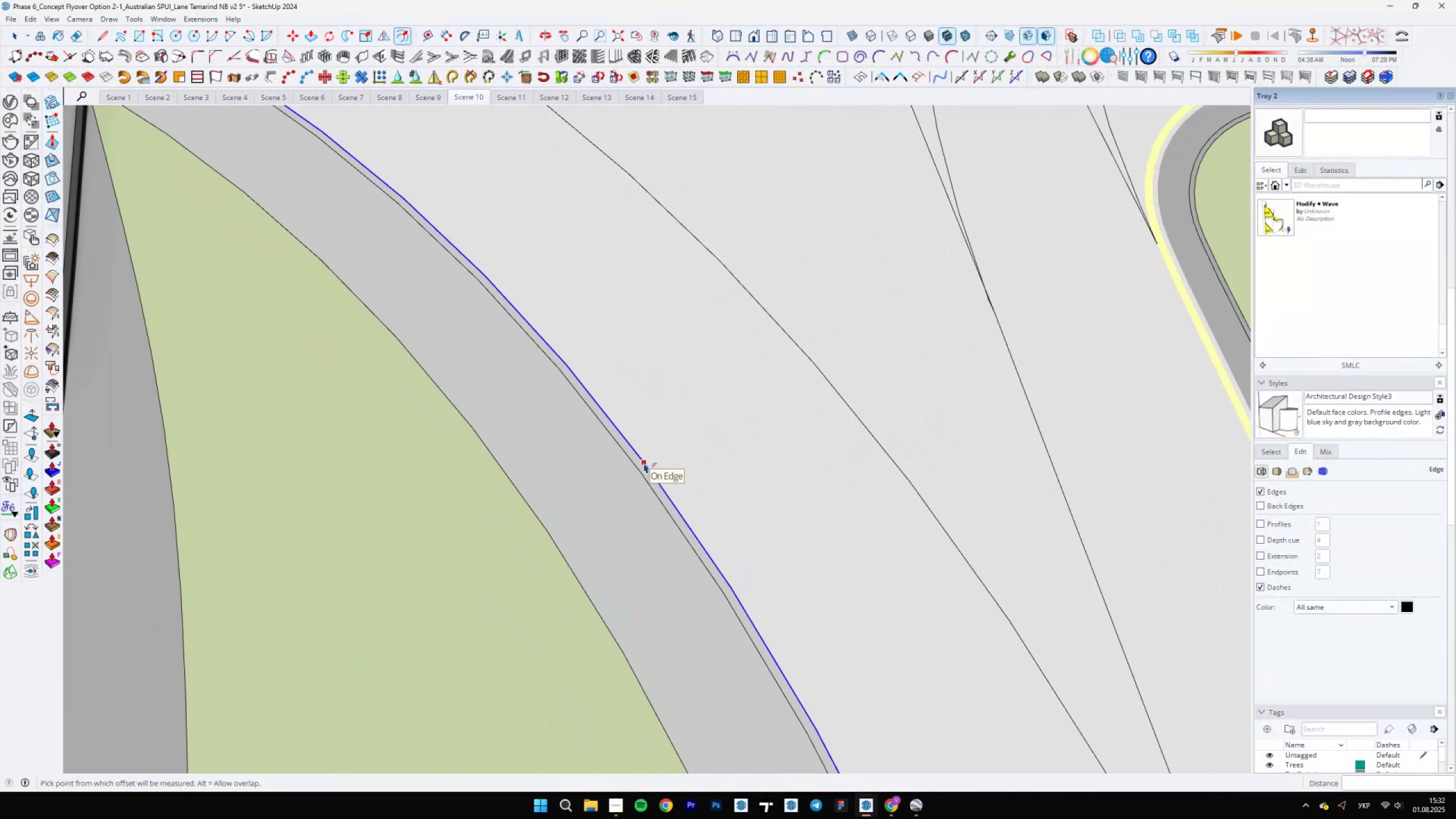 
left_click([644, 463])
 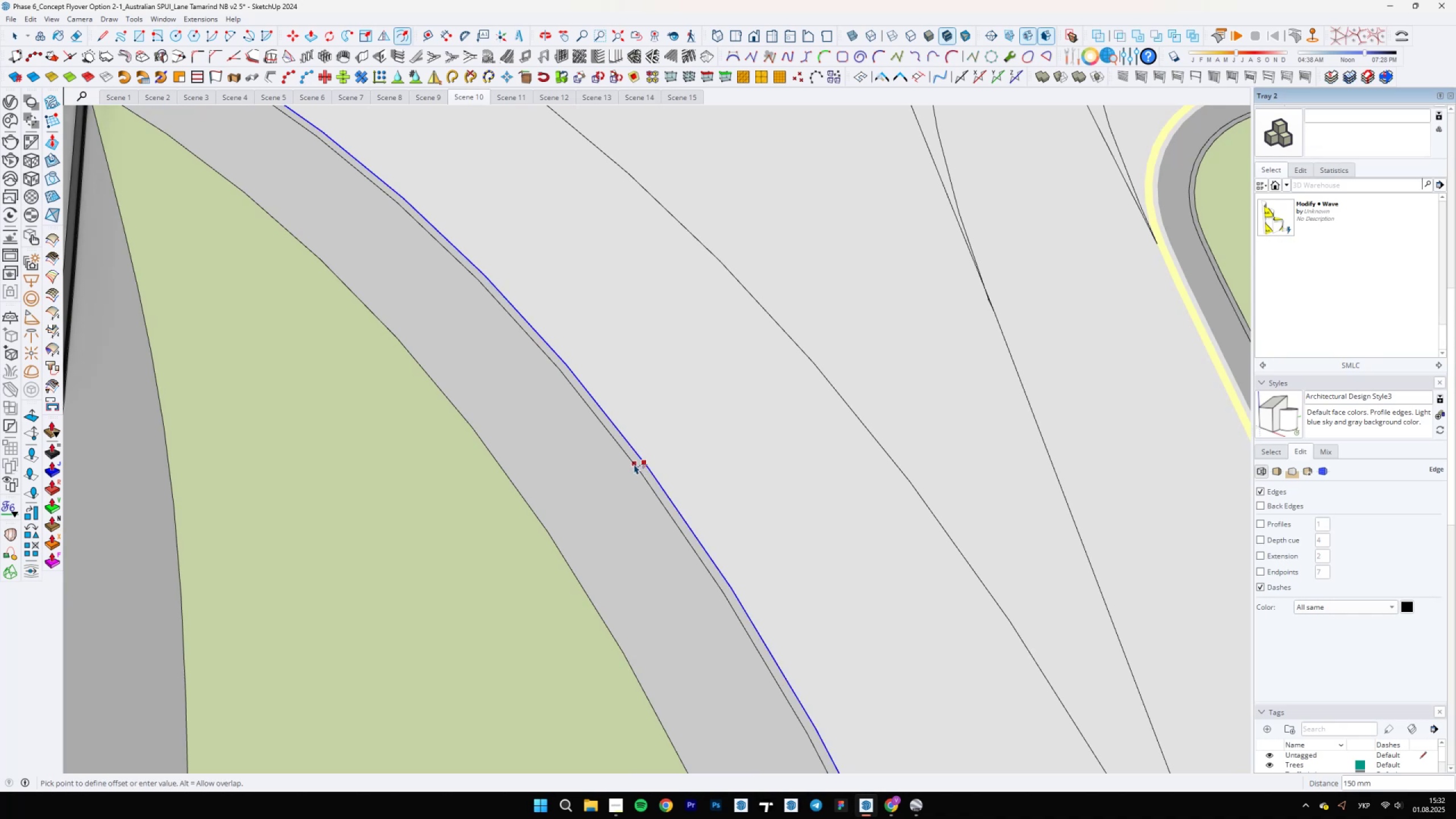 
type(250)
 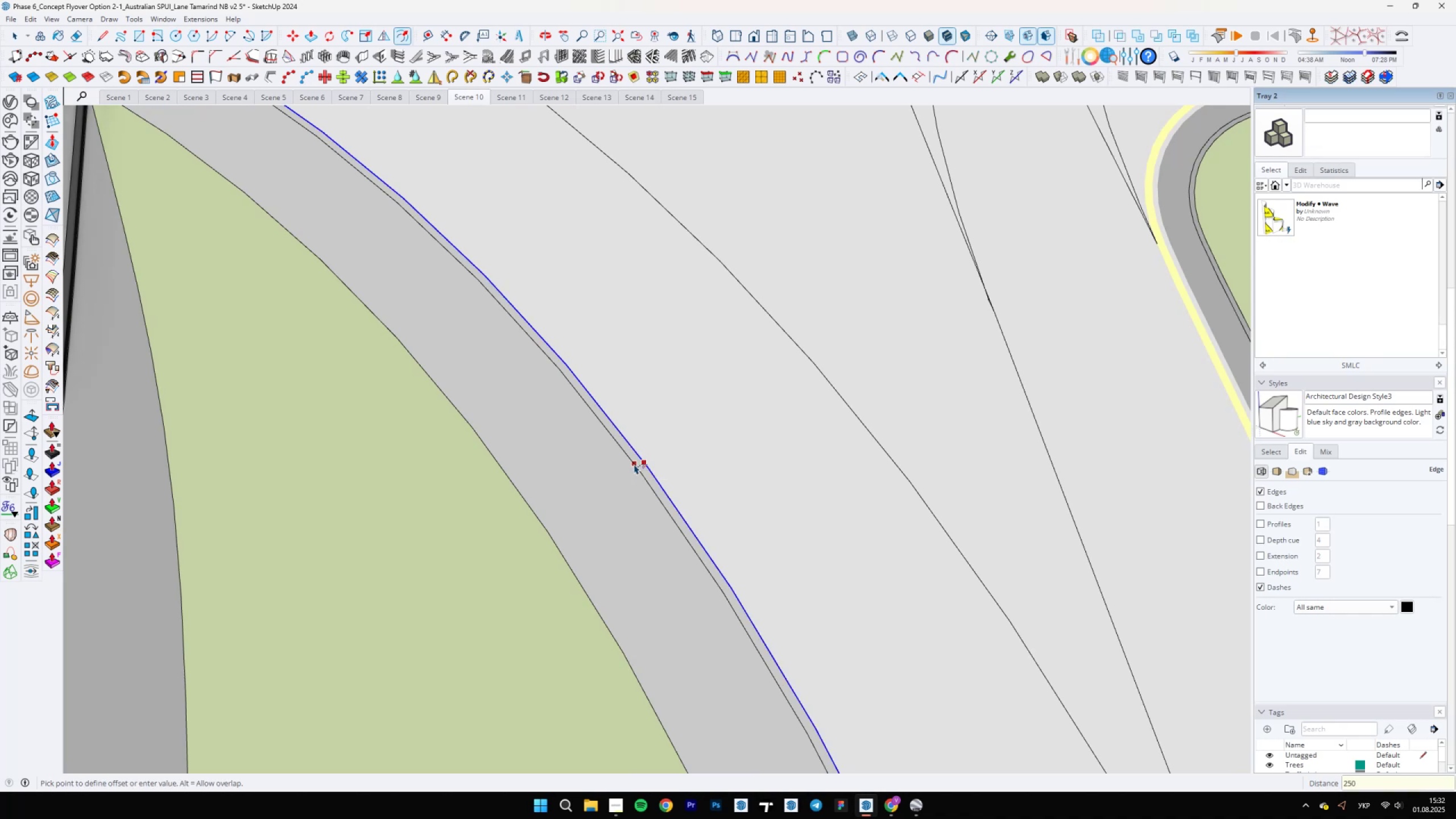 
key(Enter)
 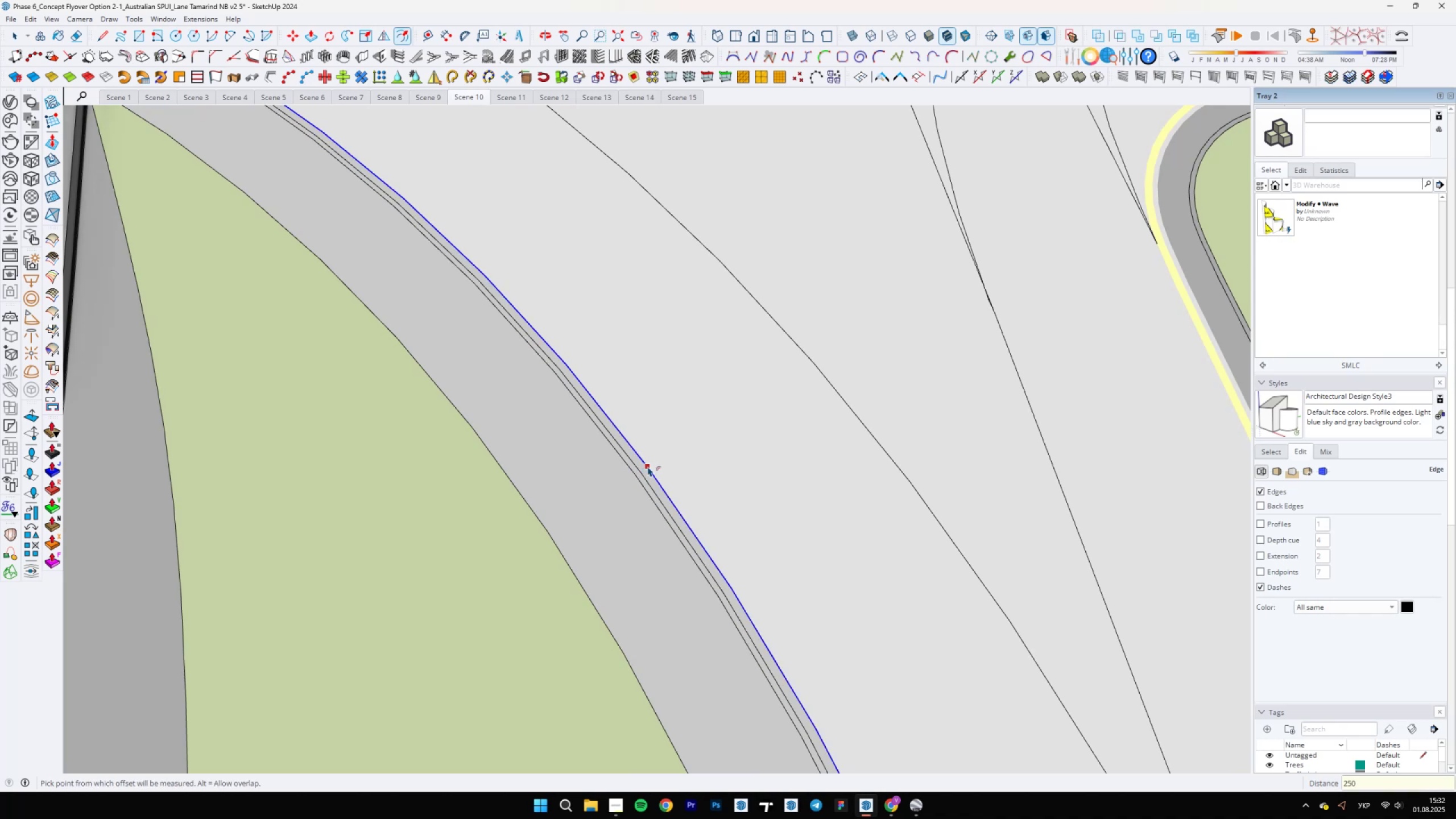 
left_click([648, 466])
 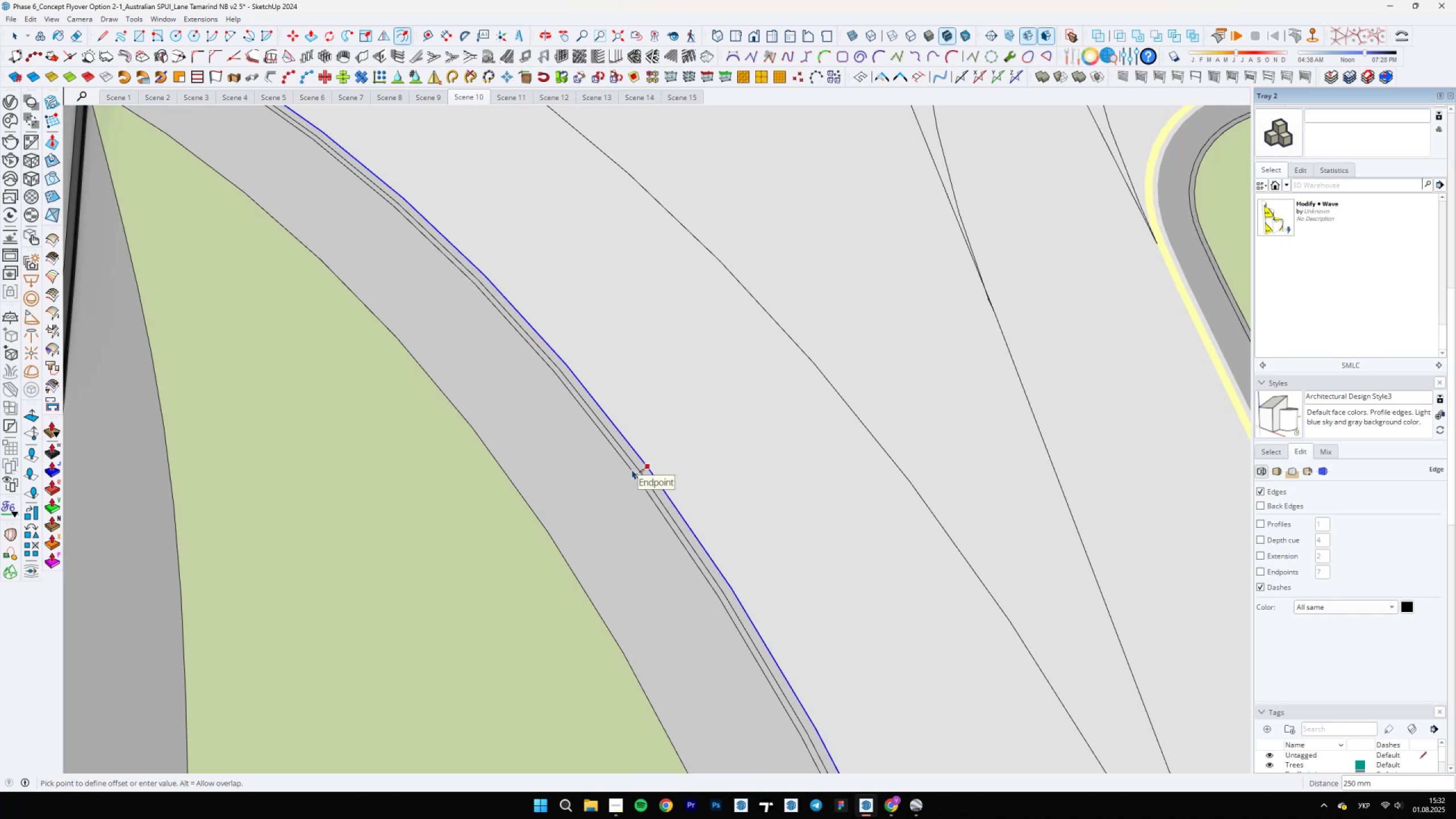 
wait(7.72)
 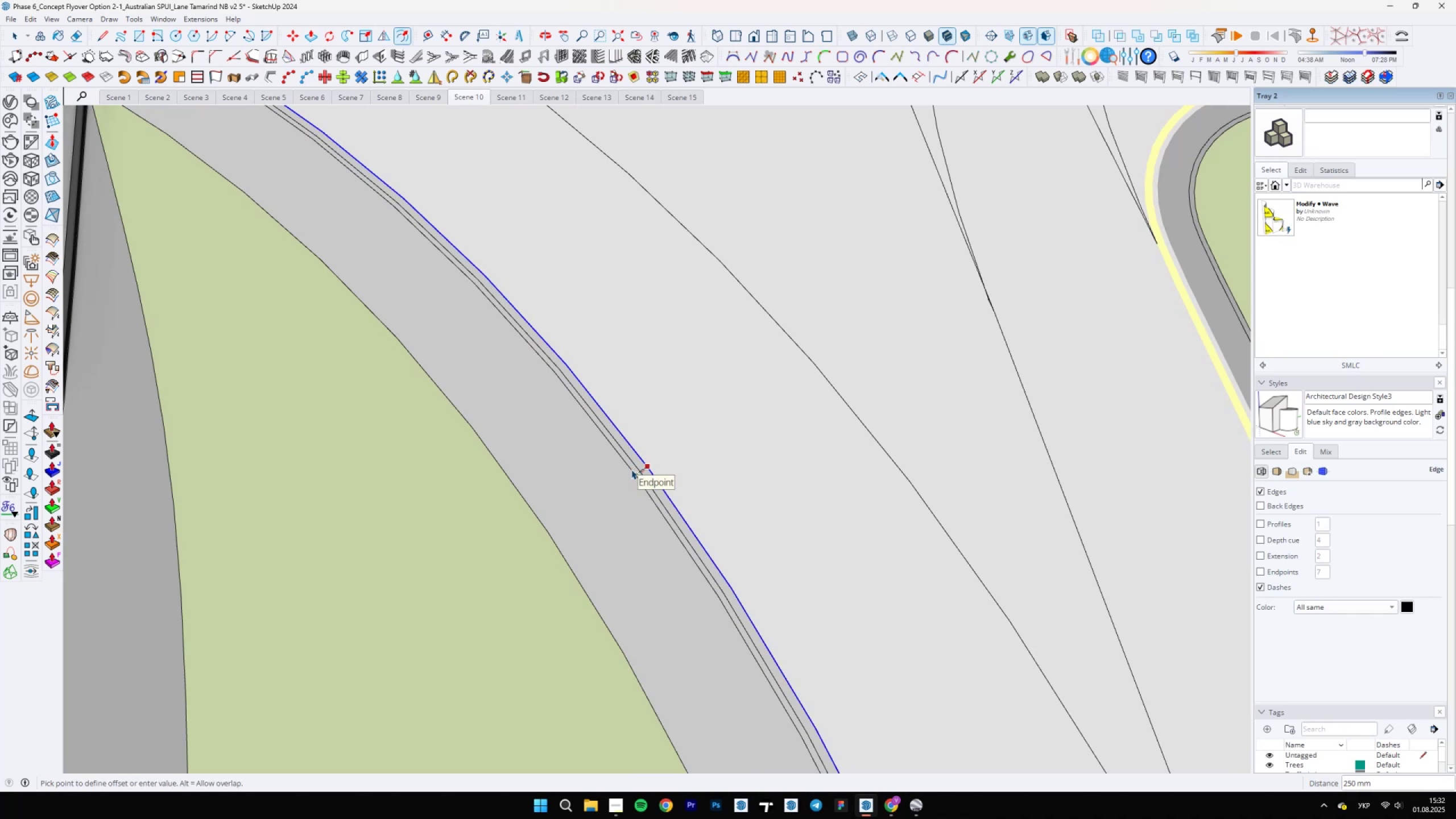 
type(850)
 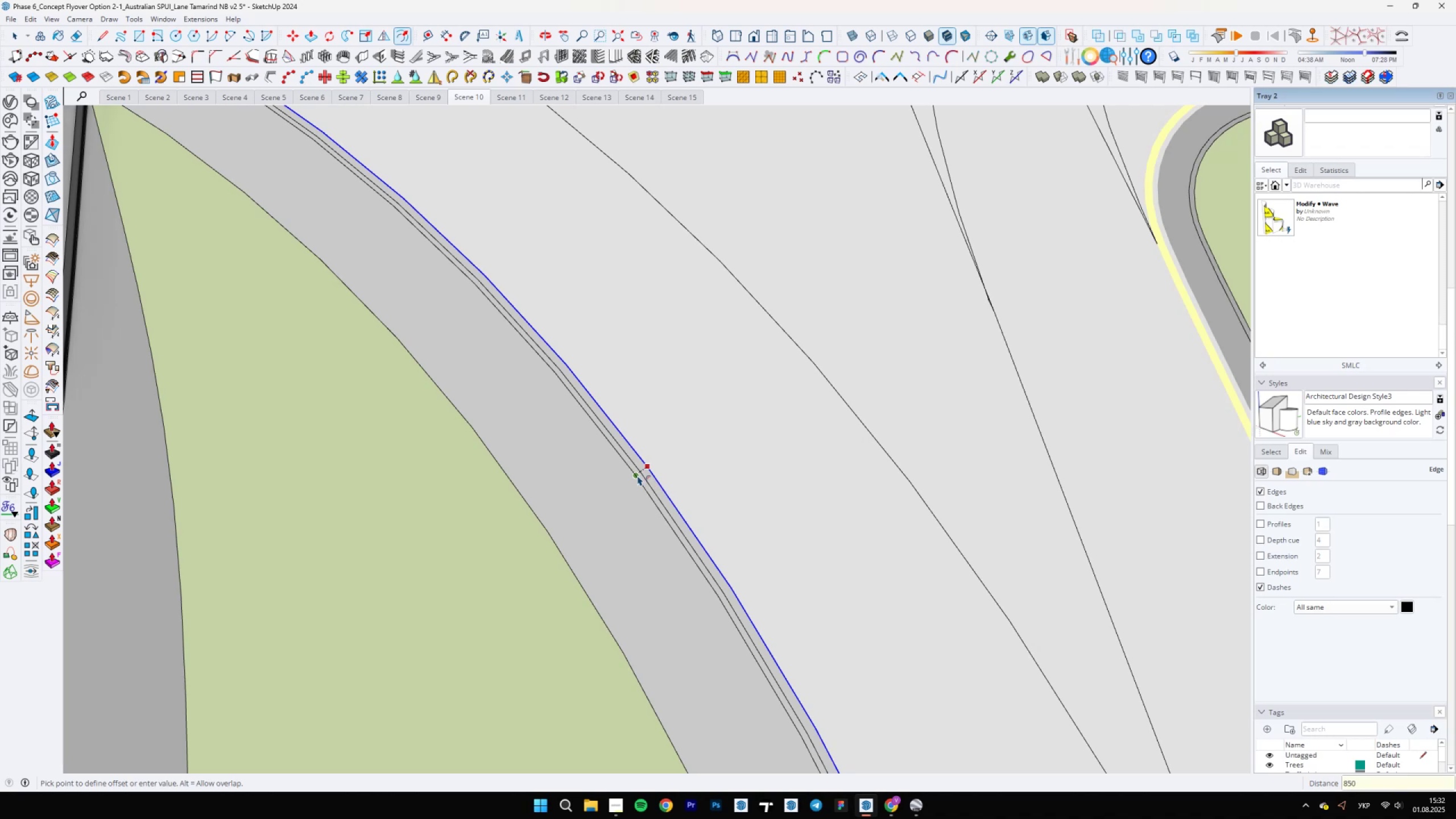 
key(Enter)
 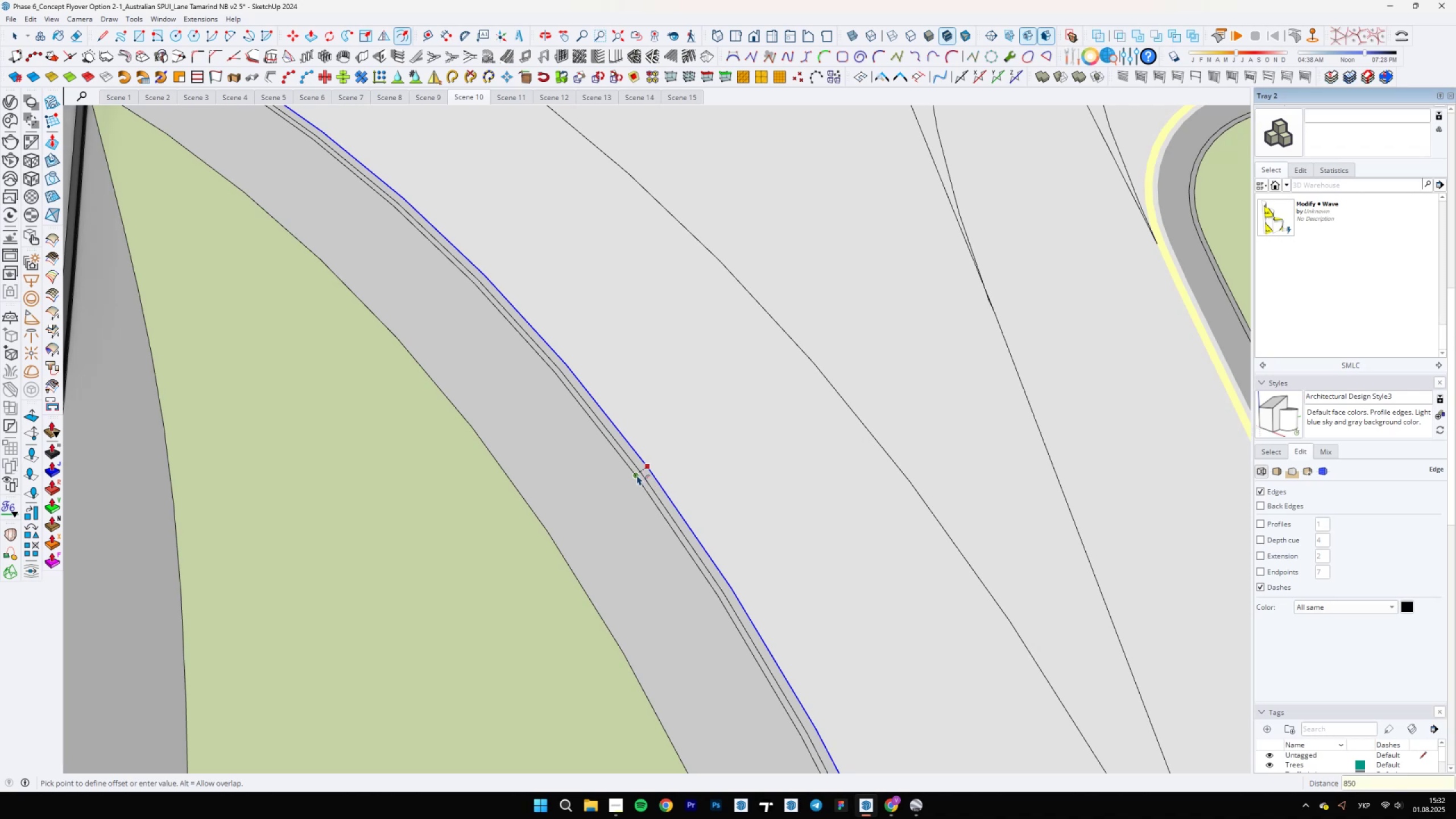 
key(ArrowUp)
 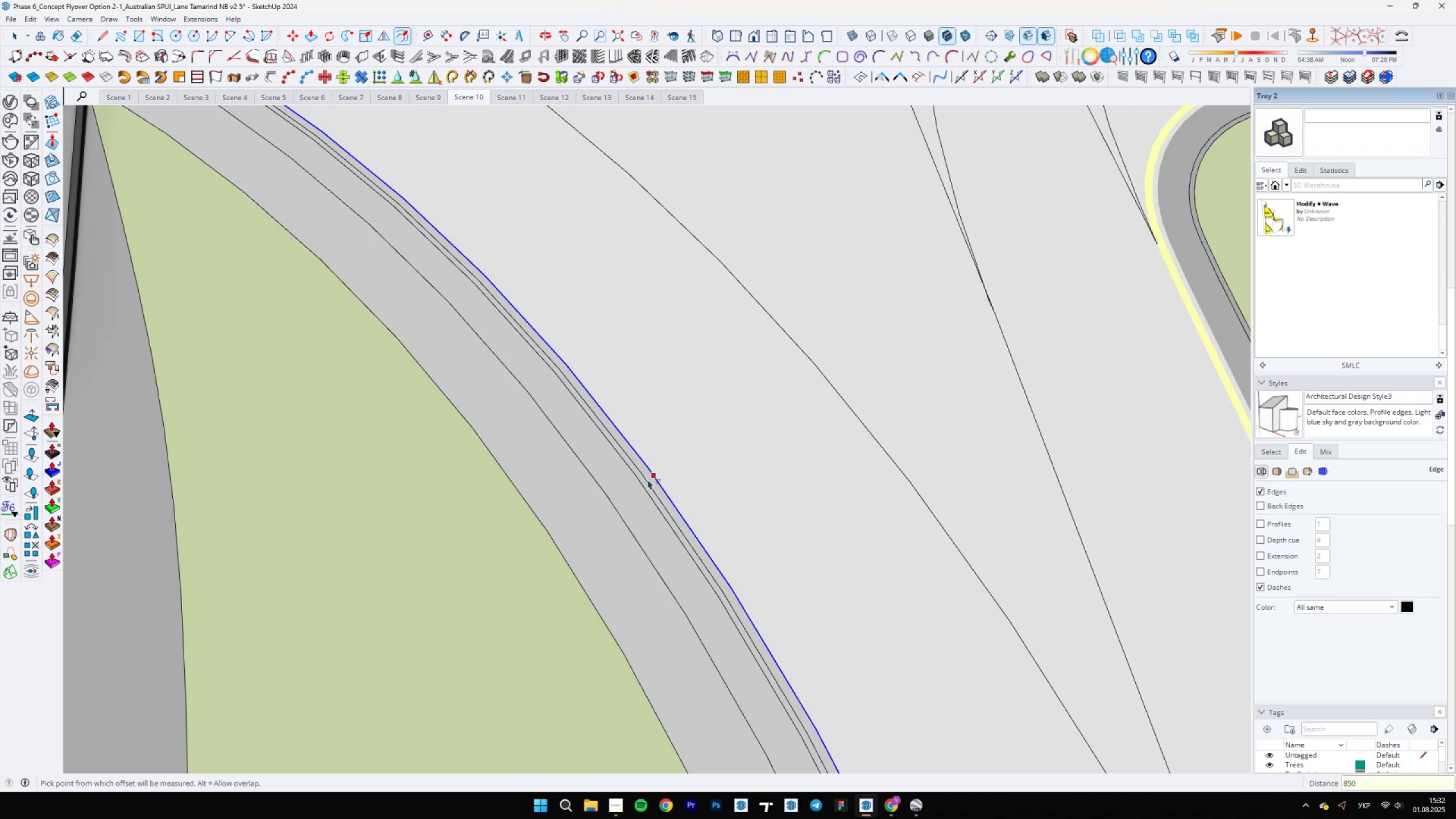 
left_click([652, 477])
 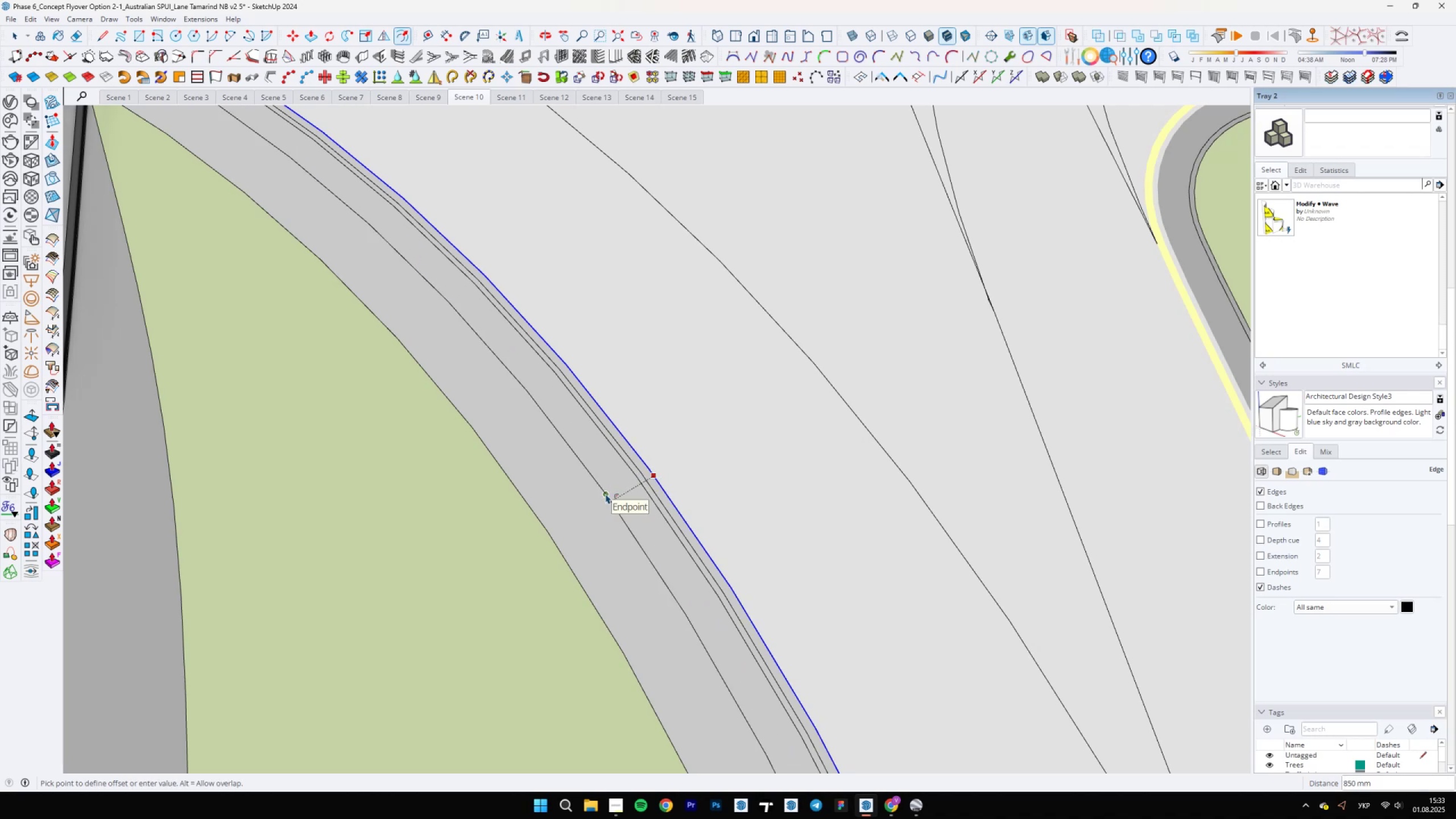 
type(950)
 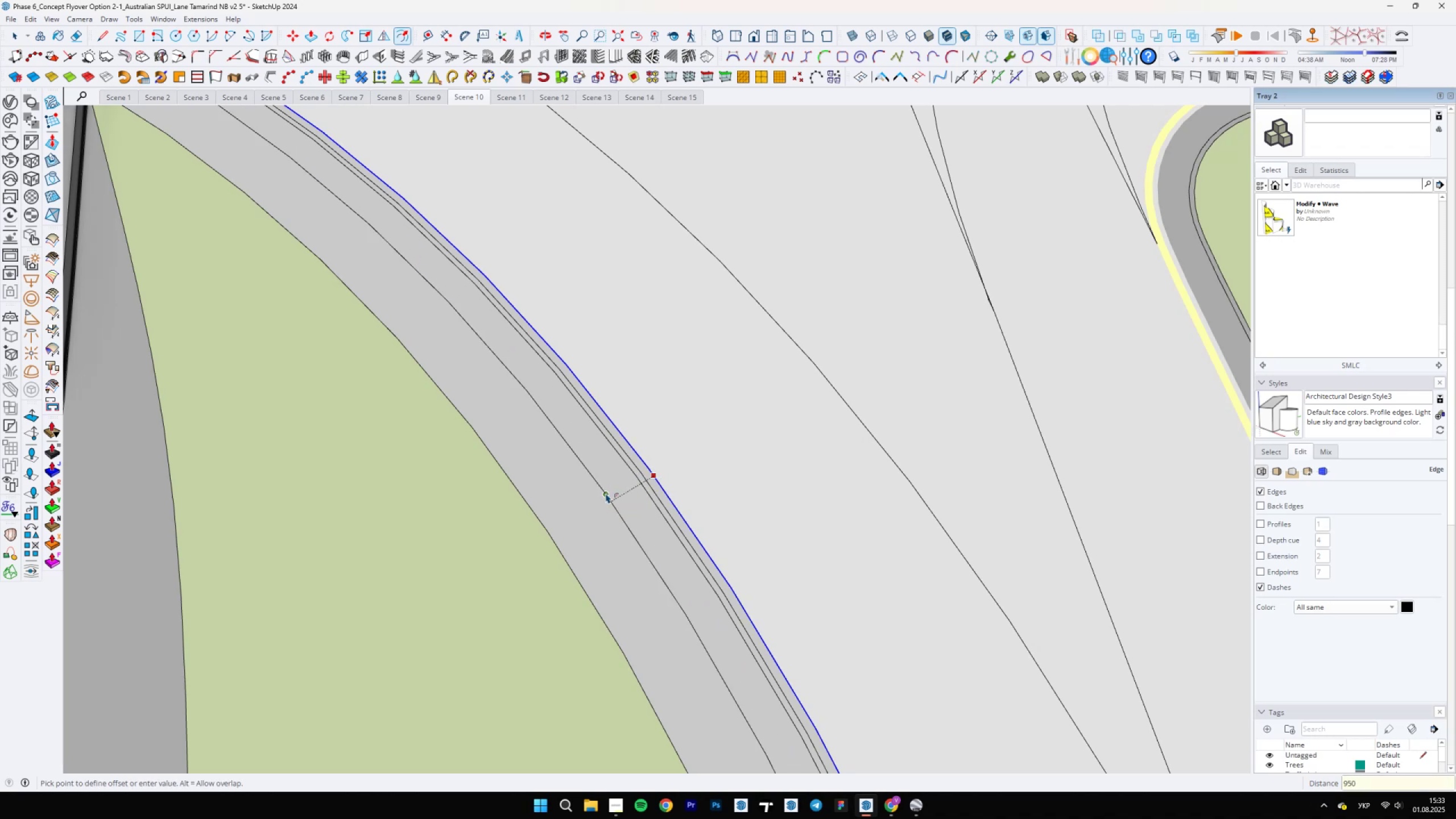 
key(Enter)
 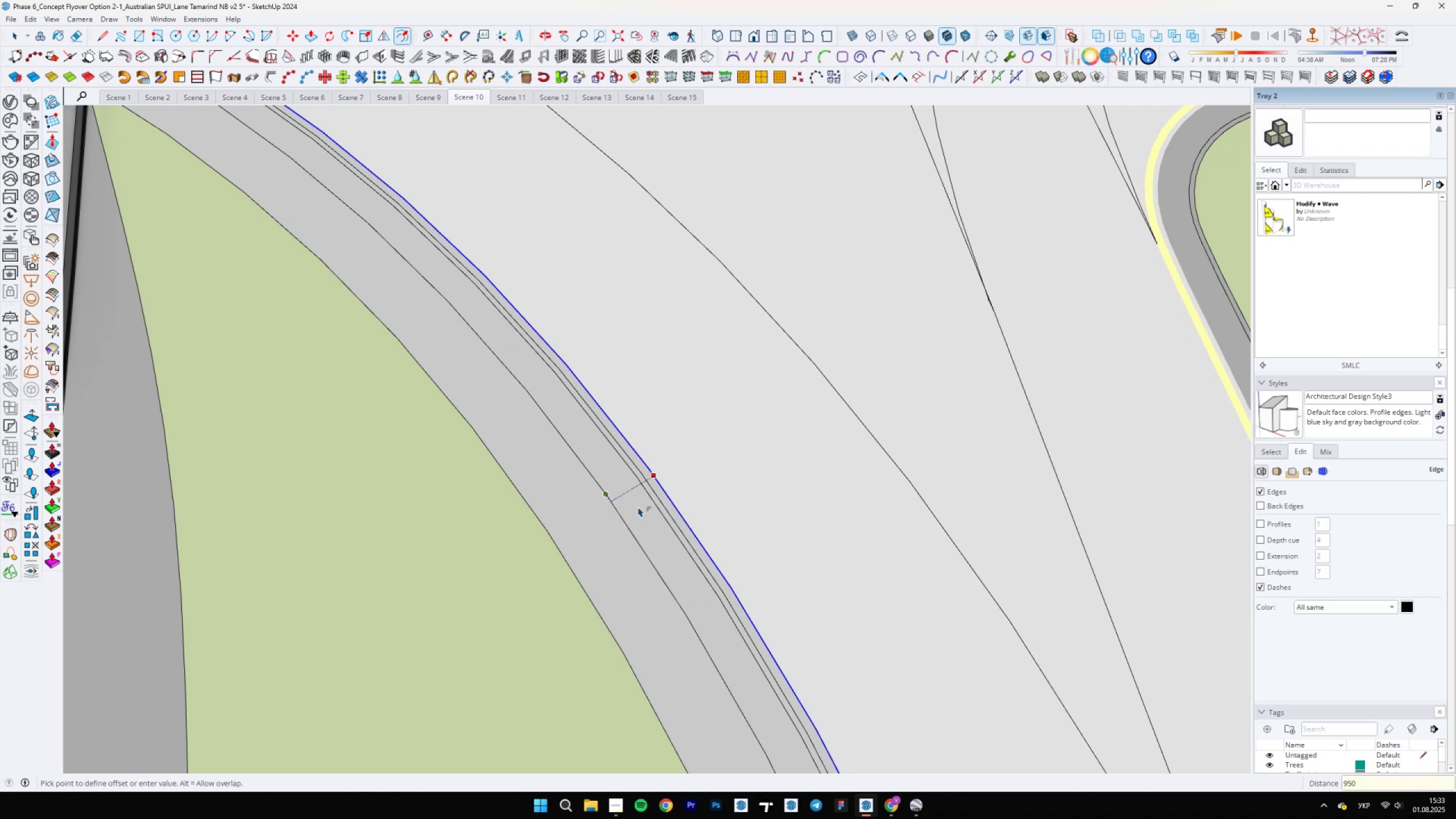 
key(Space)
 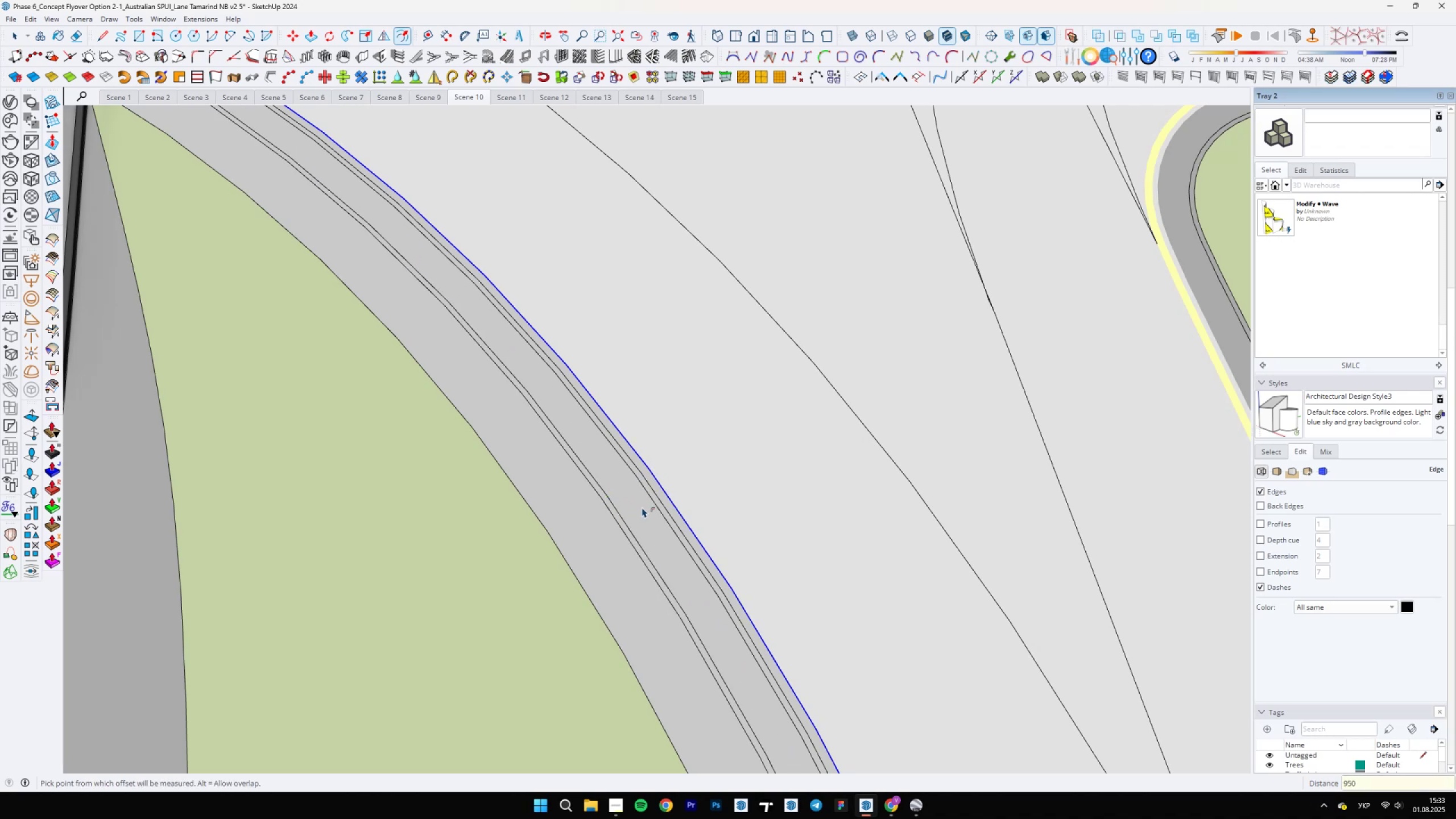 
scroll: coordinate [477, 350], scroll_direction: up, amount: 5.0
 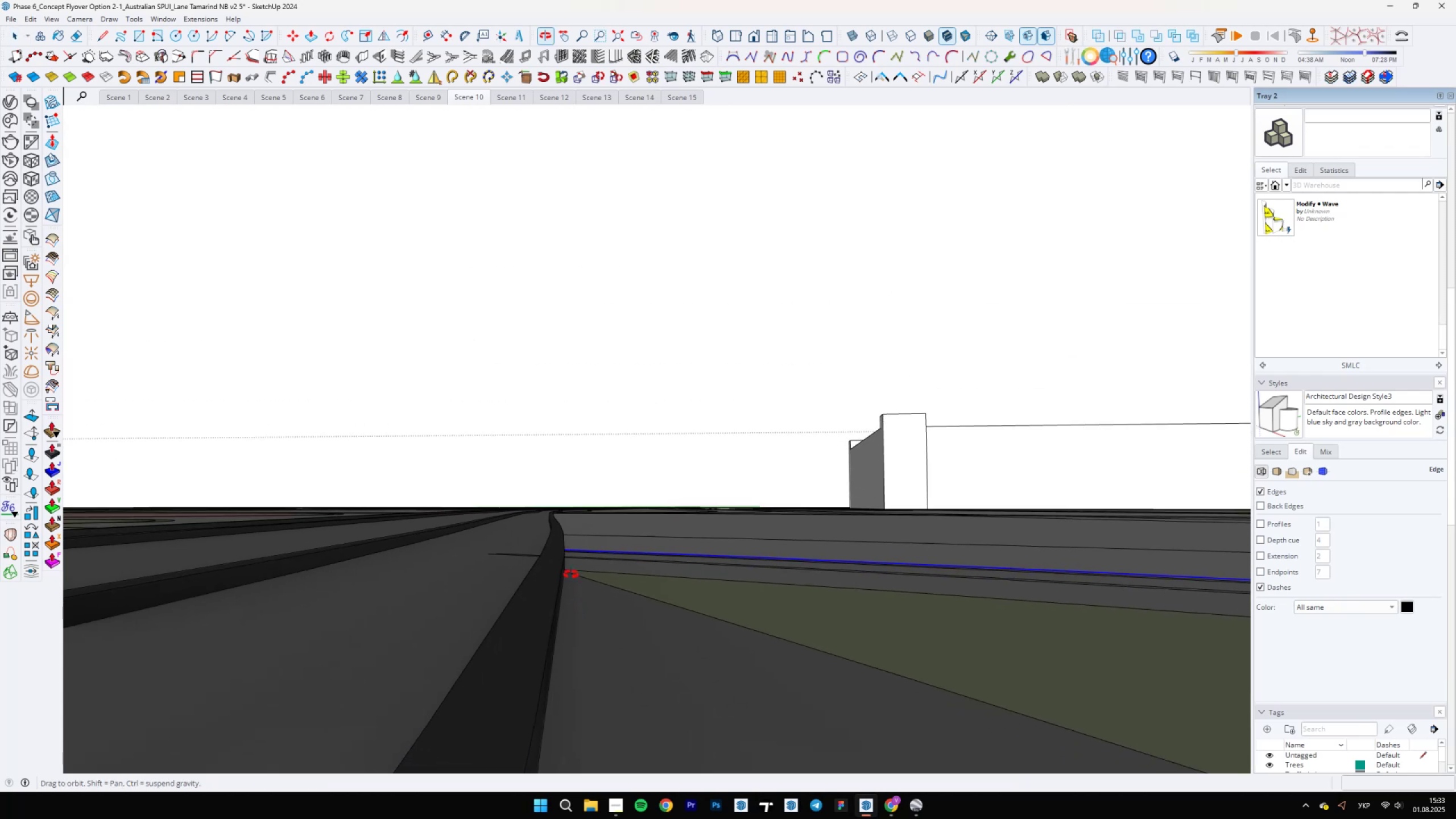 
hold_key(key=ShiftLeft, duration=0.61)
 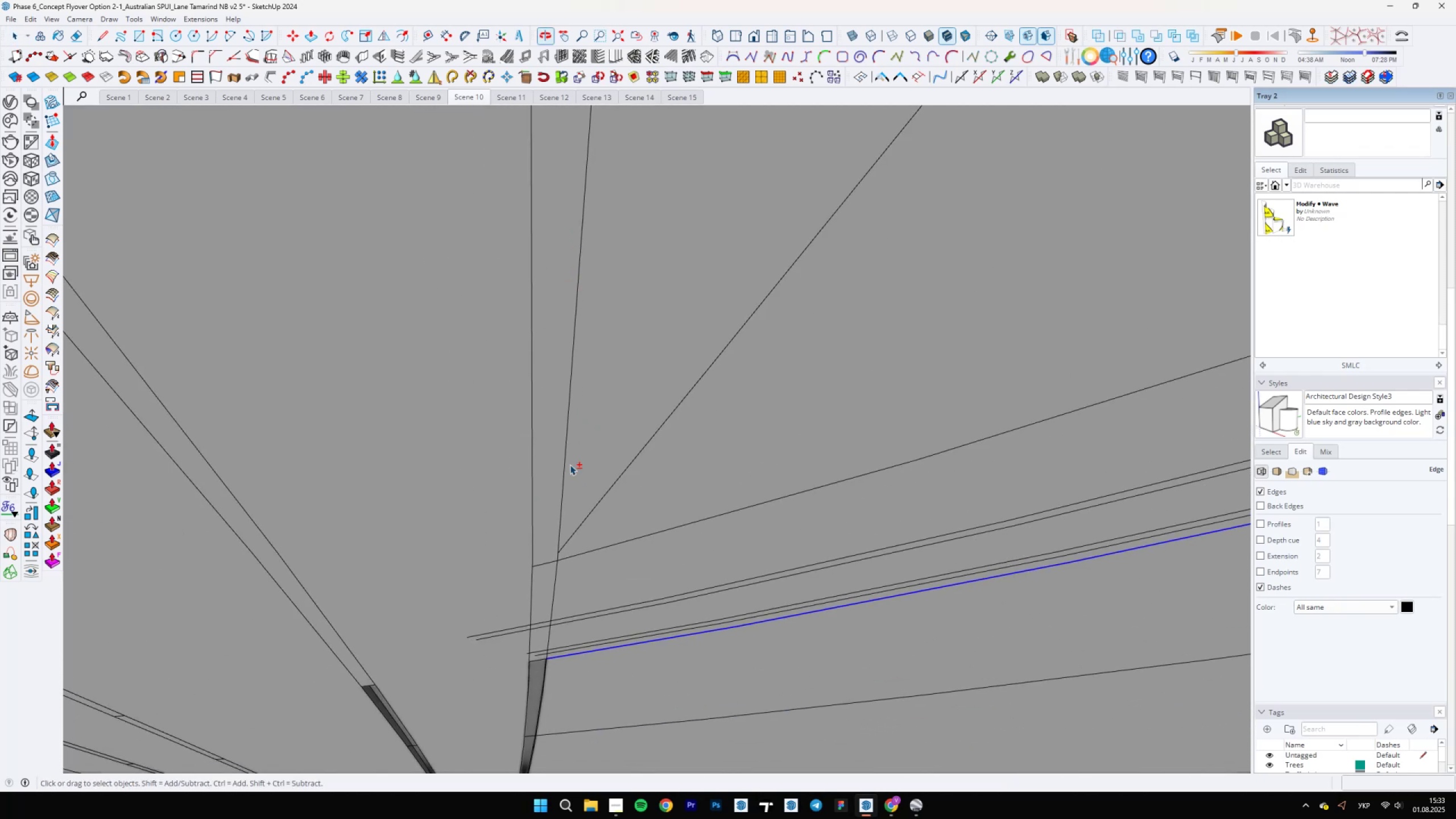 
scroll: coordinate [537, 633], scroll_direction: up, amount: 4.0
 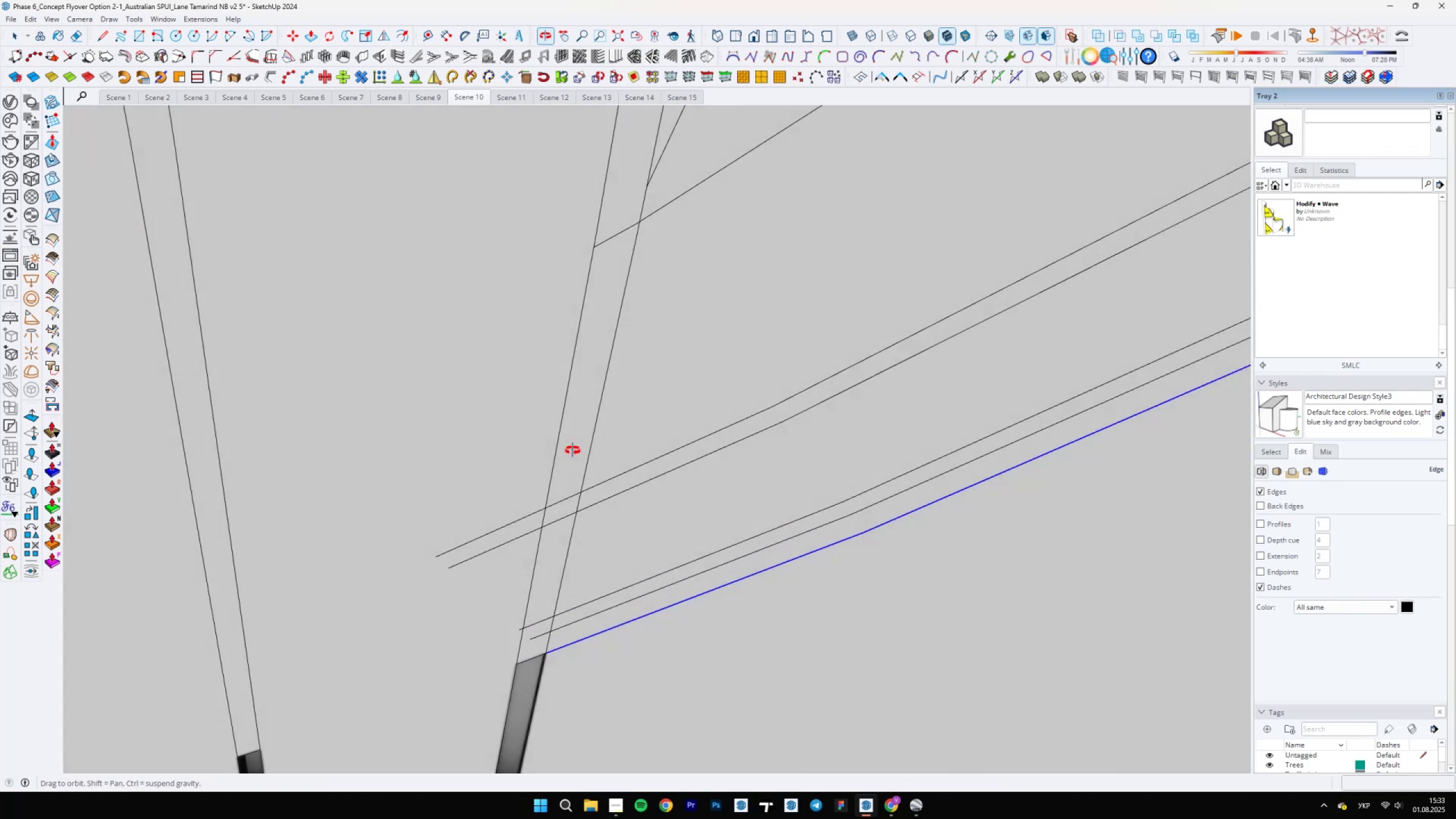 
scroll: coordinate [536, 650], scroll_direction: down, amount: 4.0
 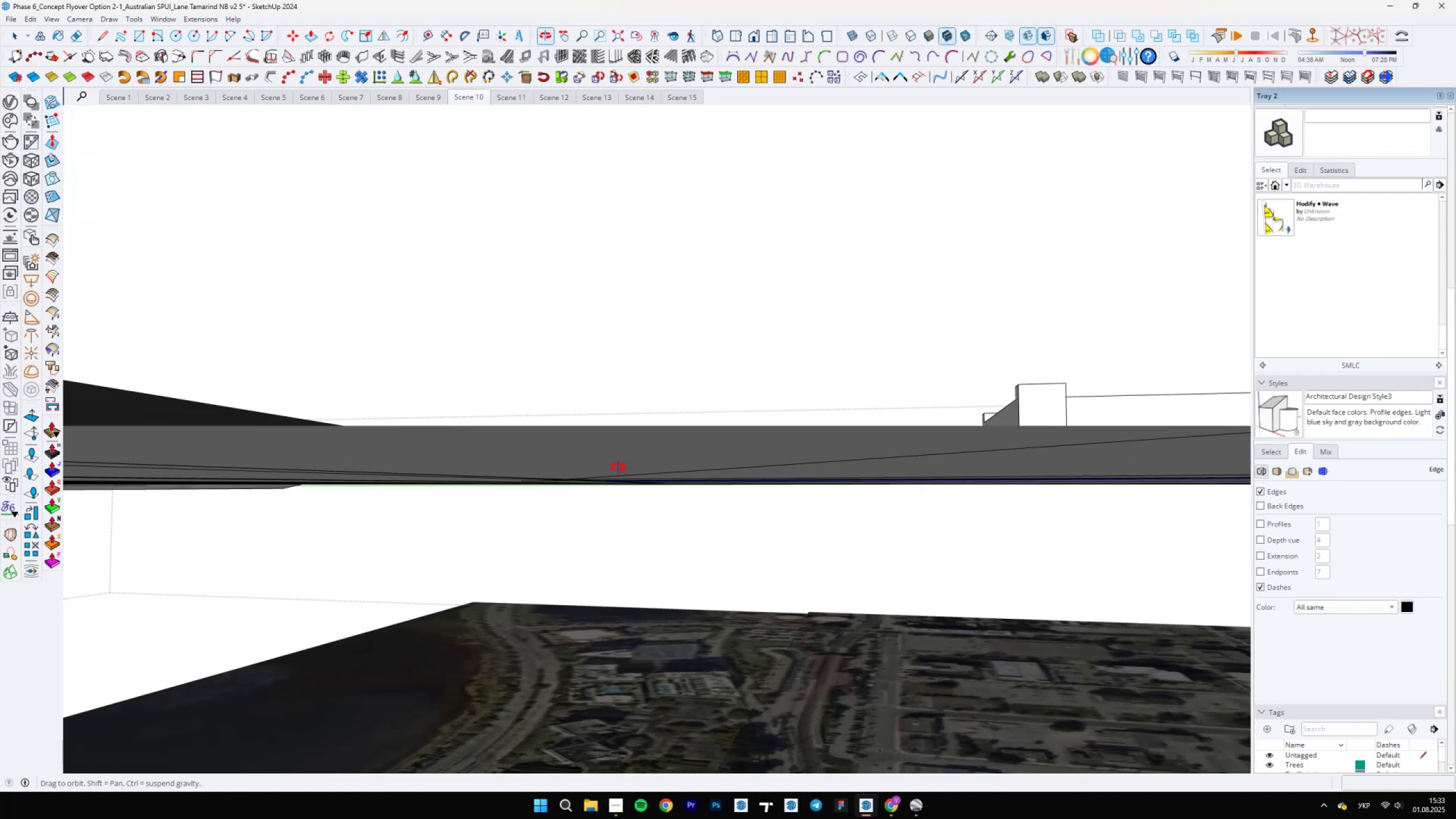 
hold_key(key=ShiftLeft, duration=0.82)
scroll: coordinate [684, 432], scroll_direction: up, amount: 10.0
 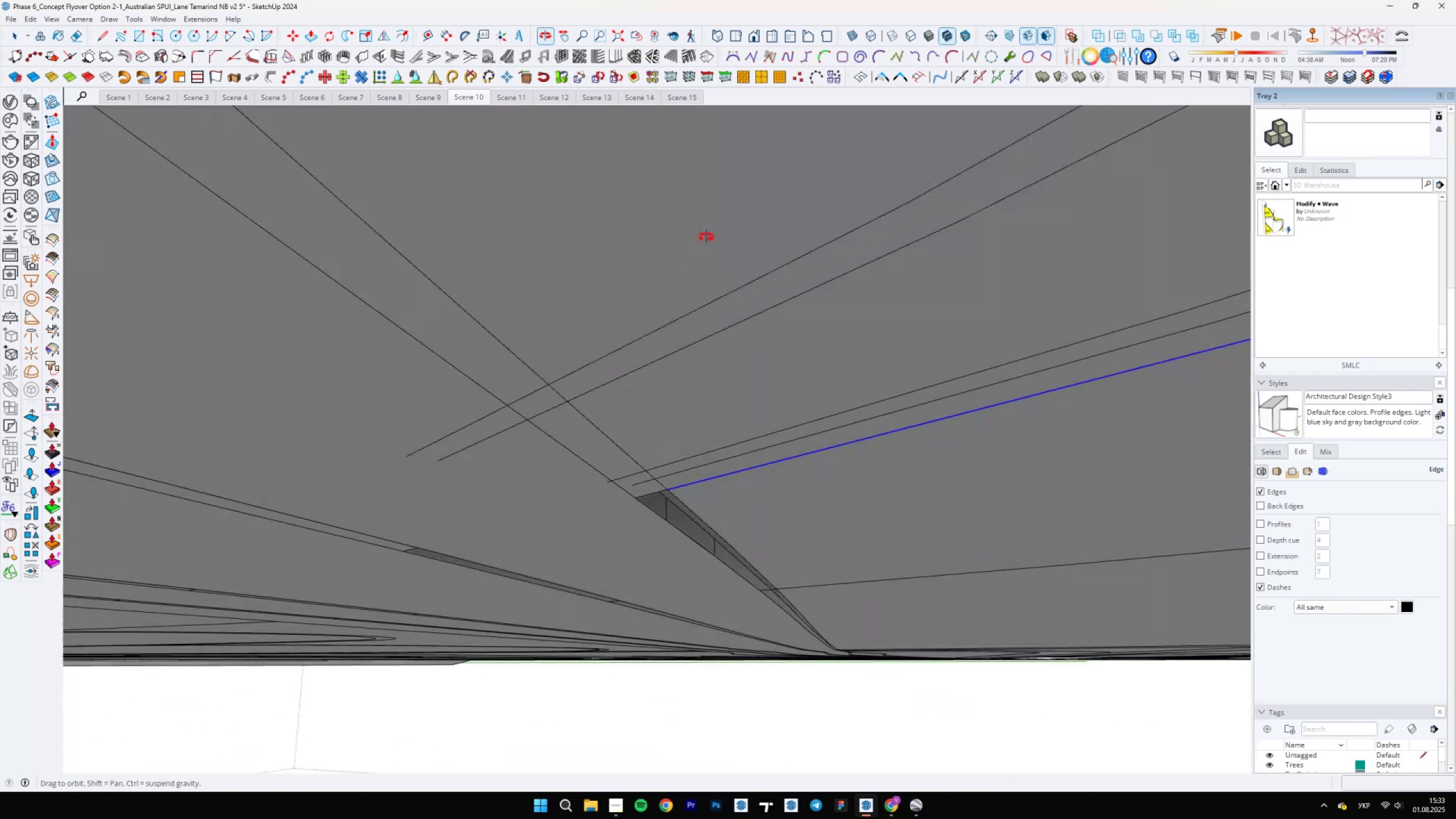 
key(E)
 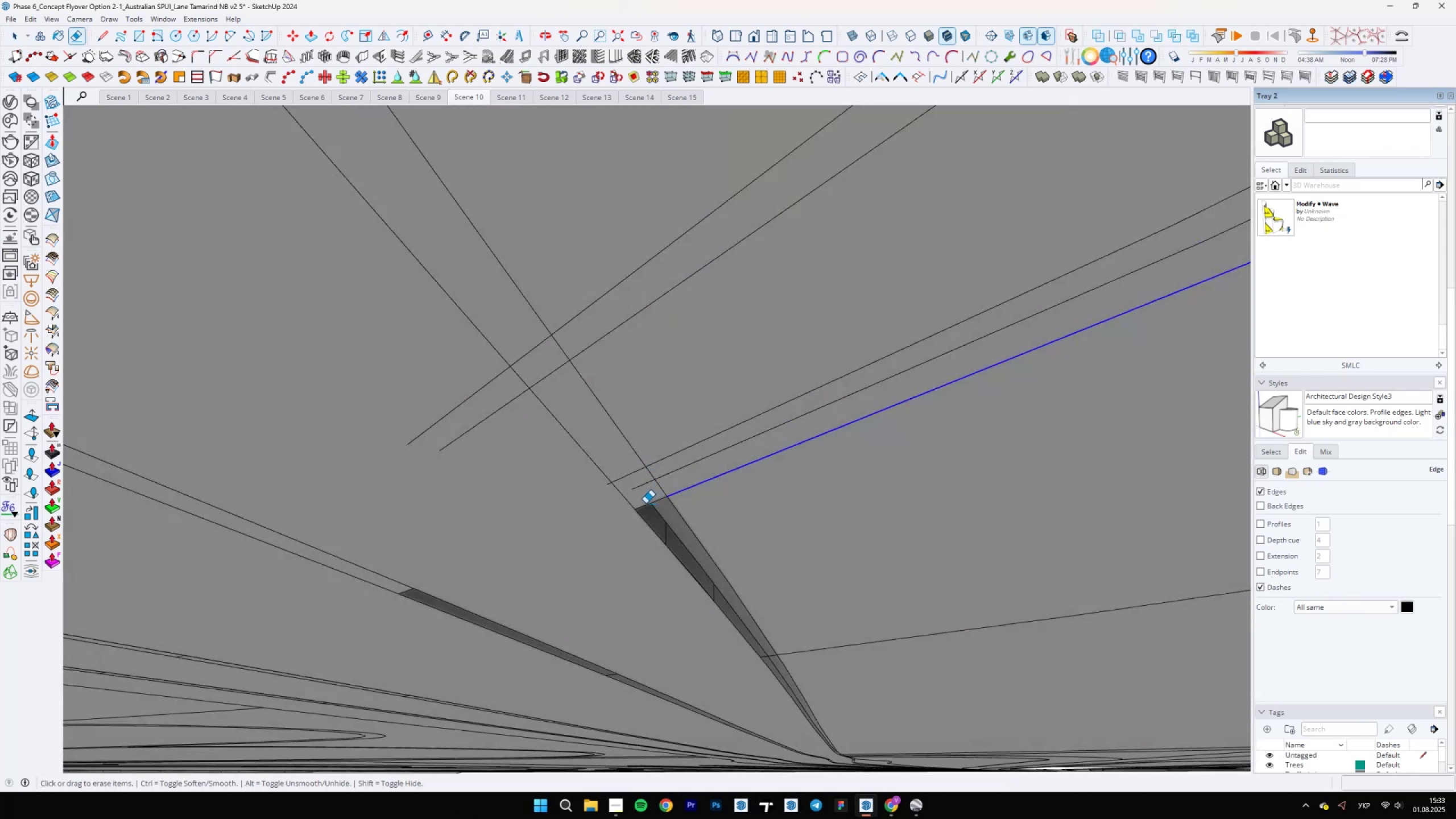 
left_click([654, 504])
 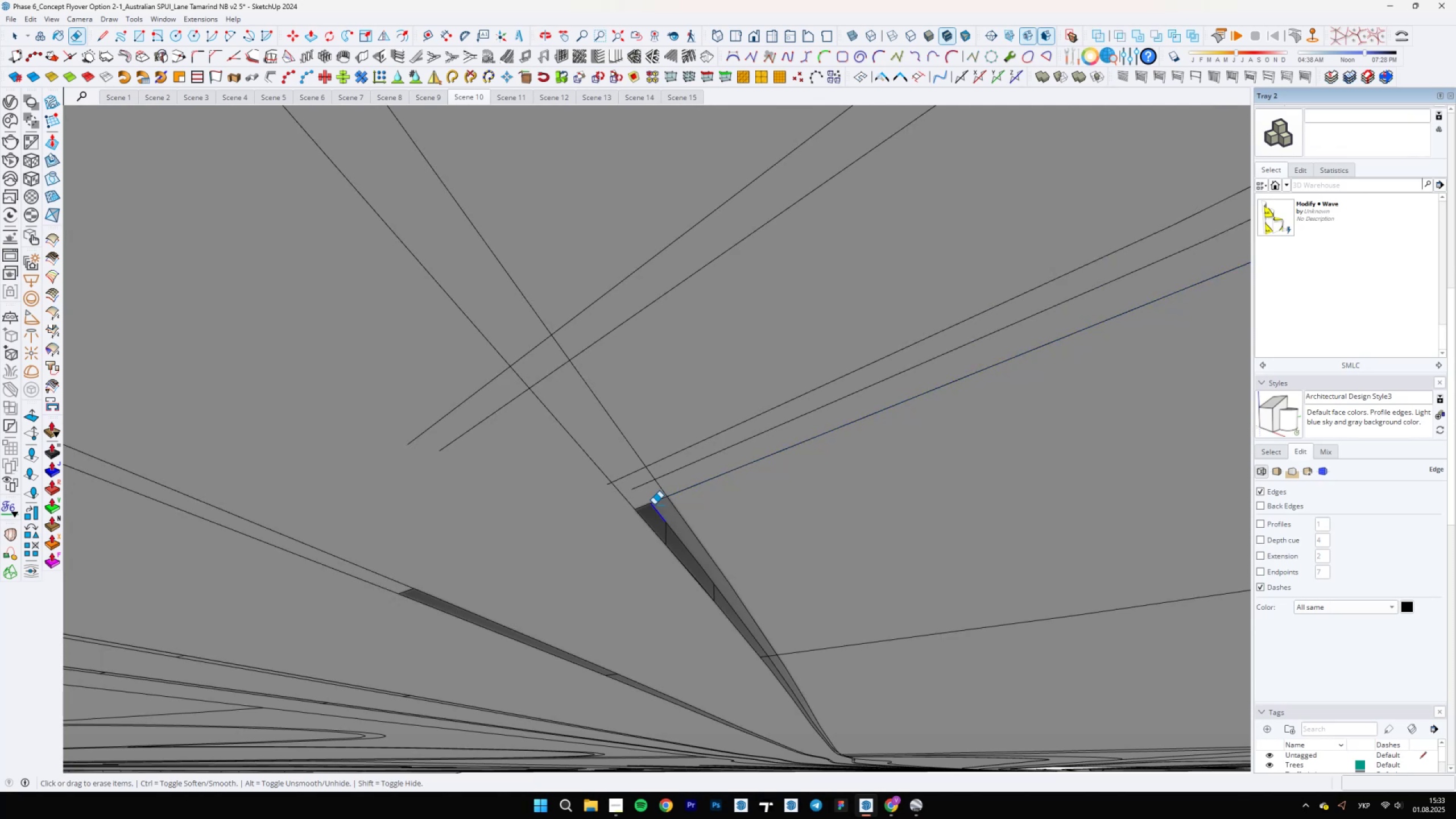 
key(Control+Z)
 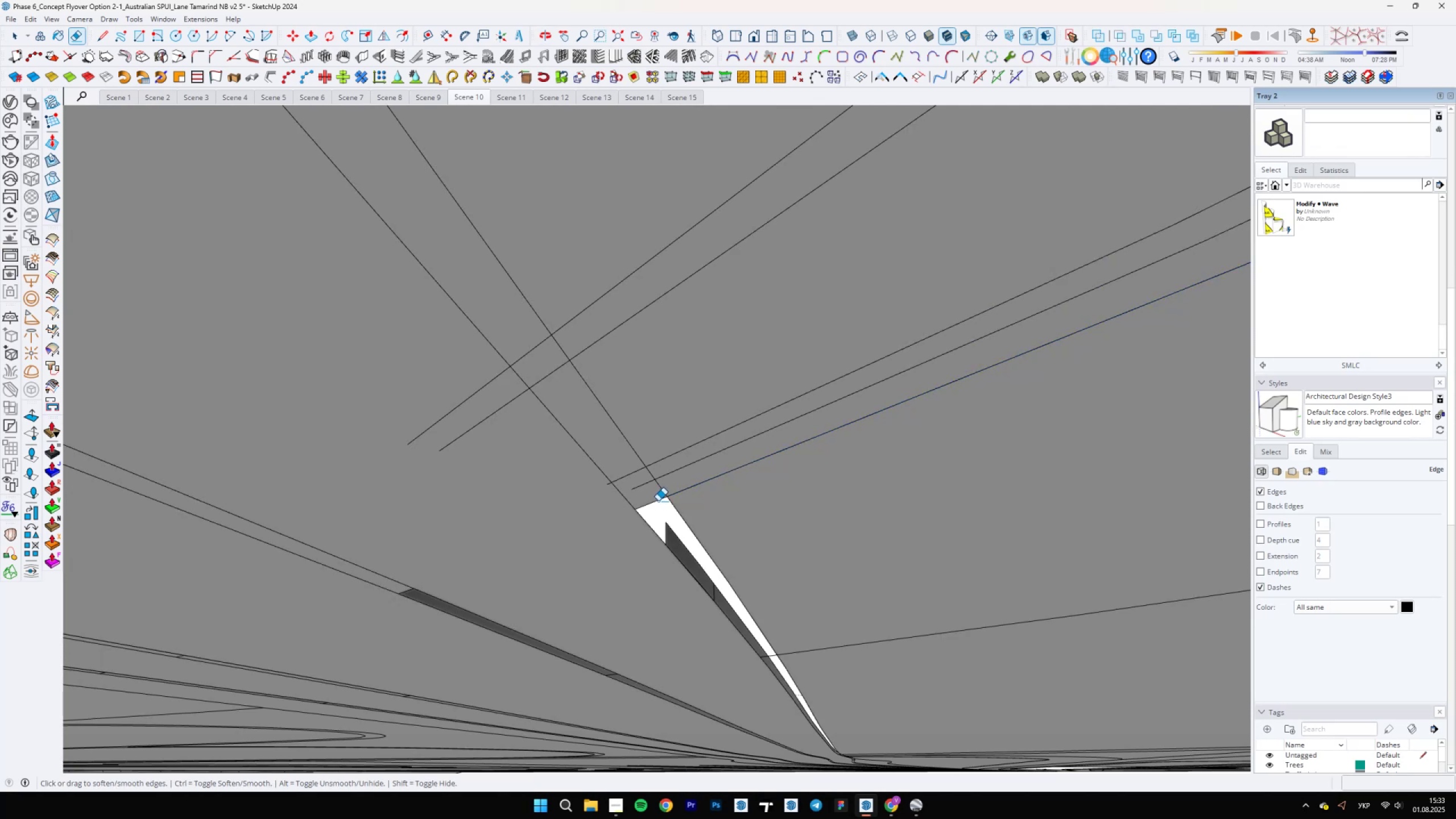 
left_click_drag(start_coordinate=[658, 501], to_coordinate=[632, 470])
 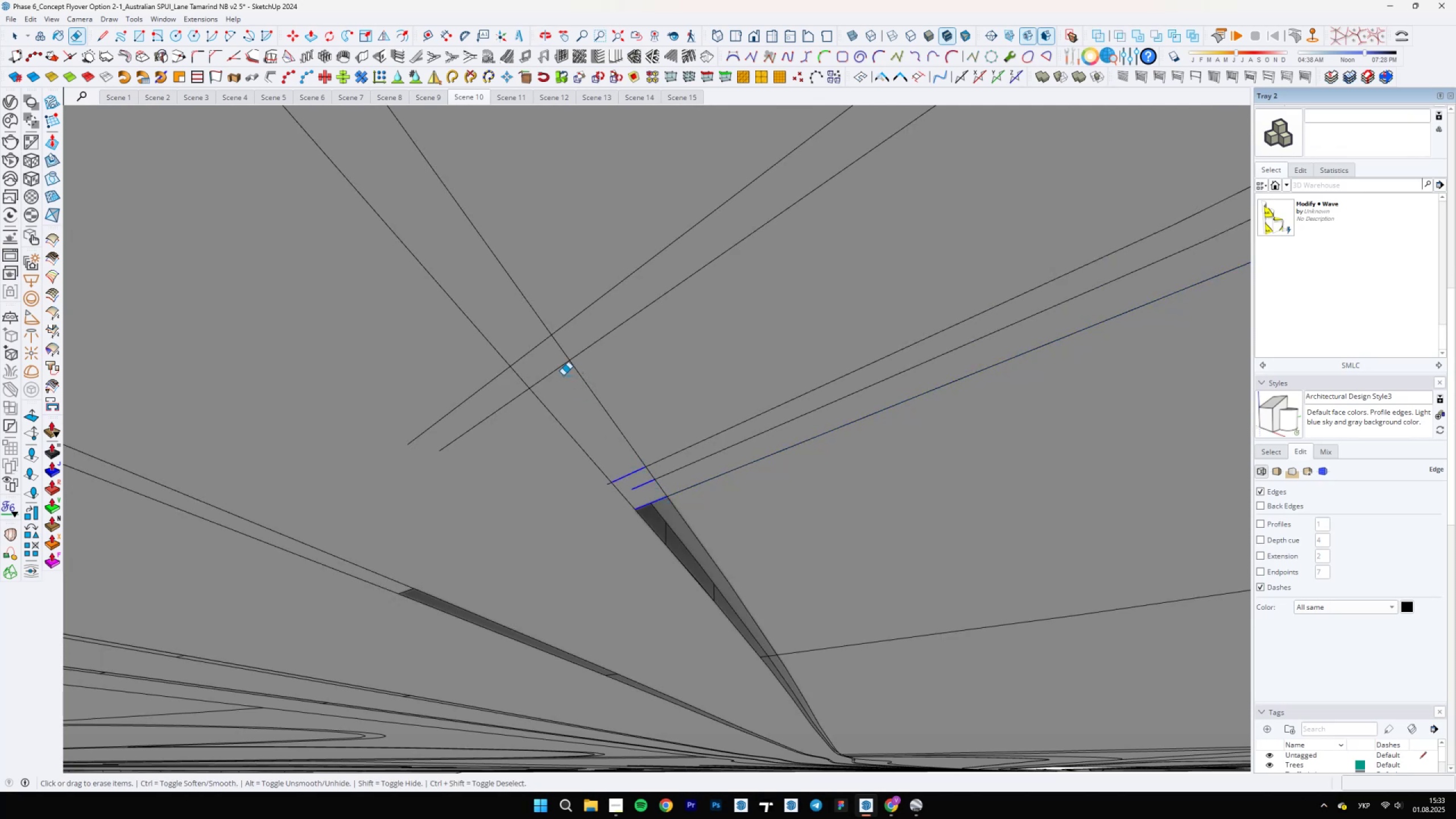 
left_click_drag(start_coordinate=[557, 368], to_coordinate=[536, 343])
 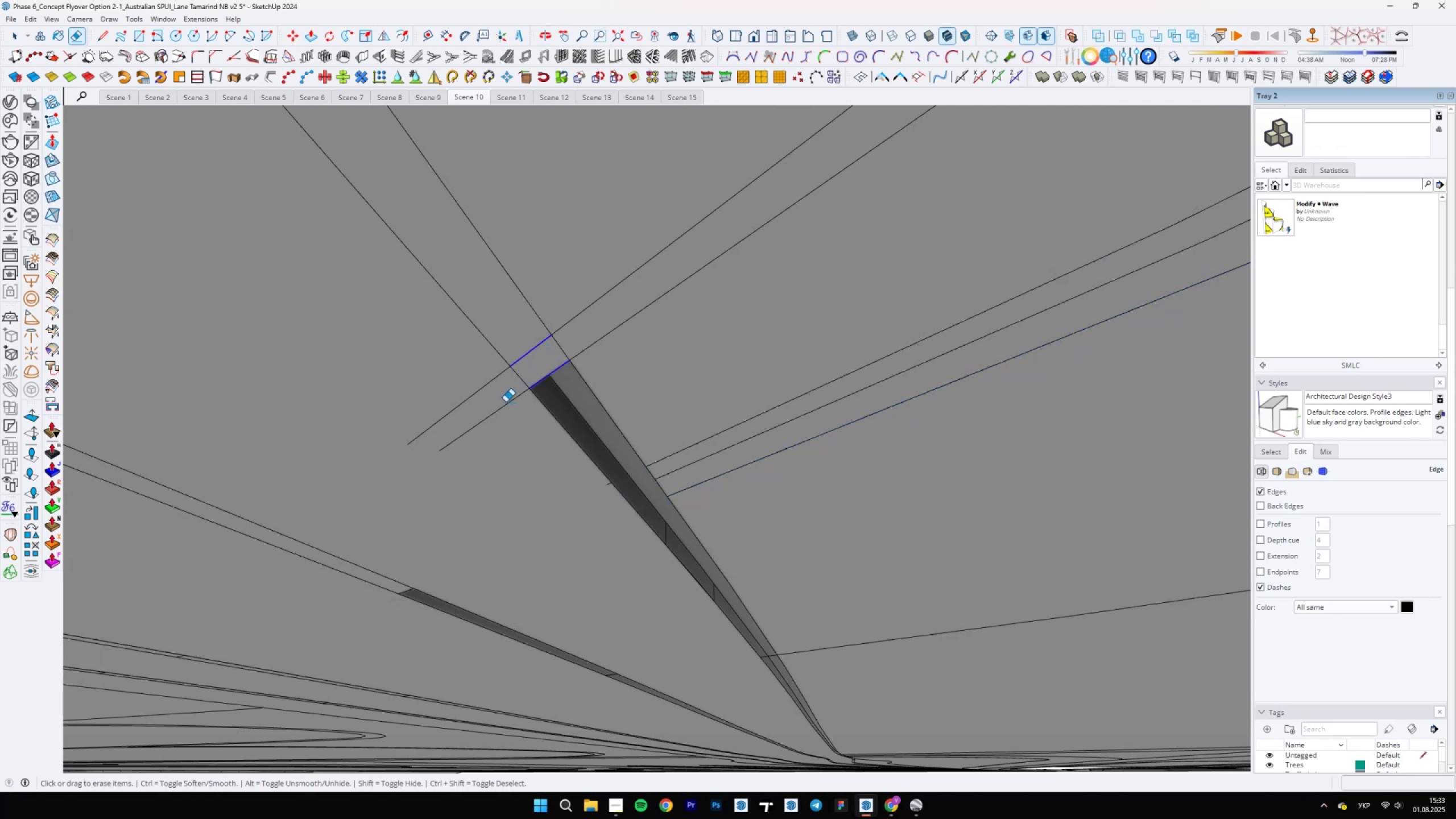 
left_click_drag(start_coordinate=[498, 420], to_coordinate=[466, 385])
 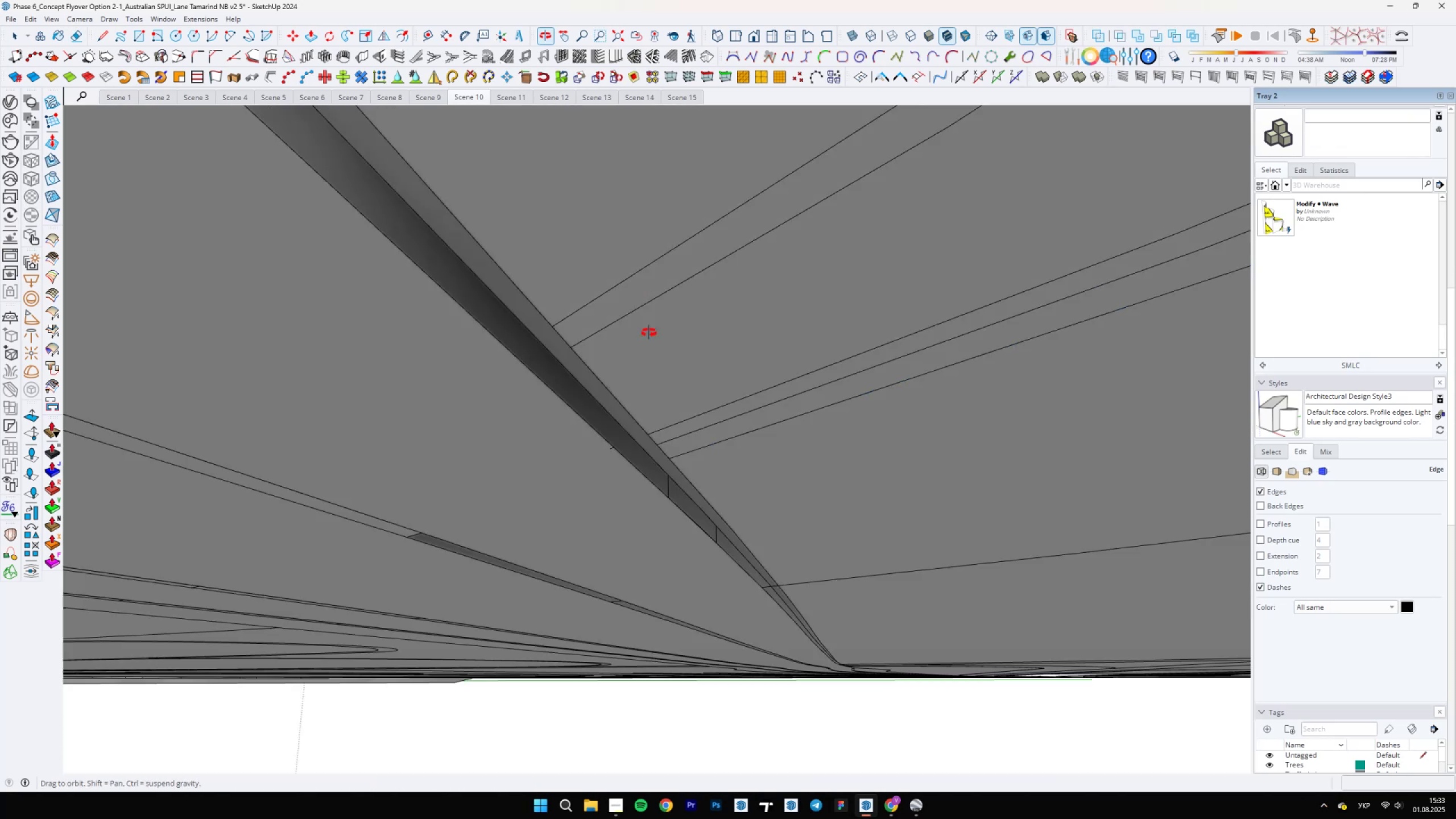 
scroll: coordinate [594, 468], scroll_direction: up, amount: 7.0
 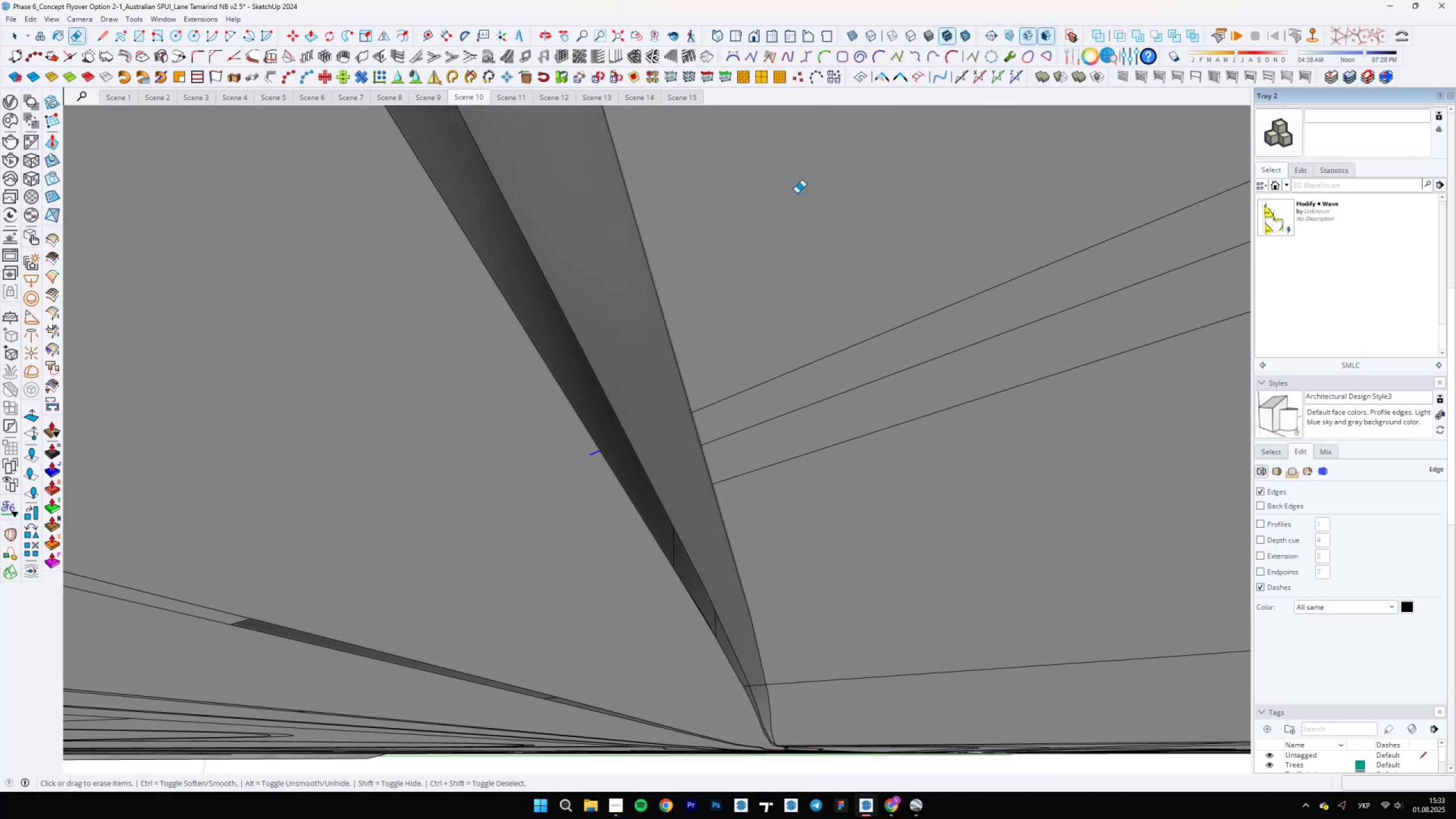 
left_click([884, 73])
 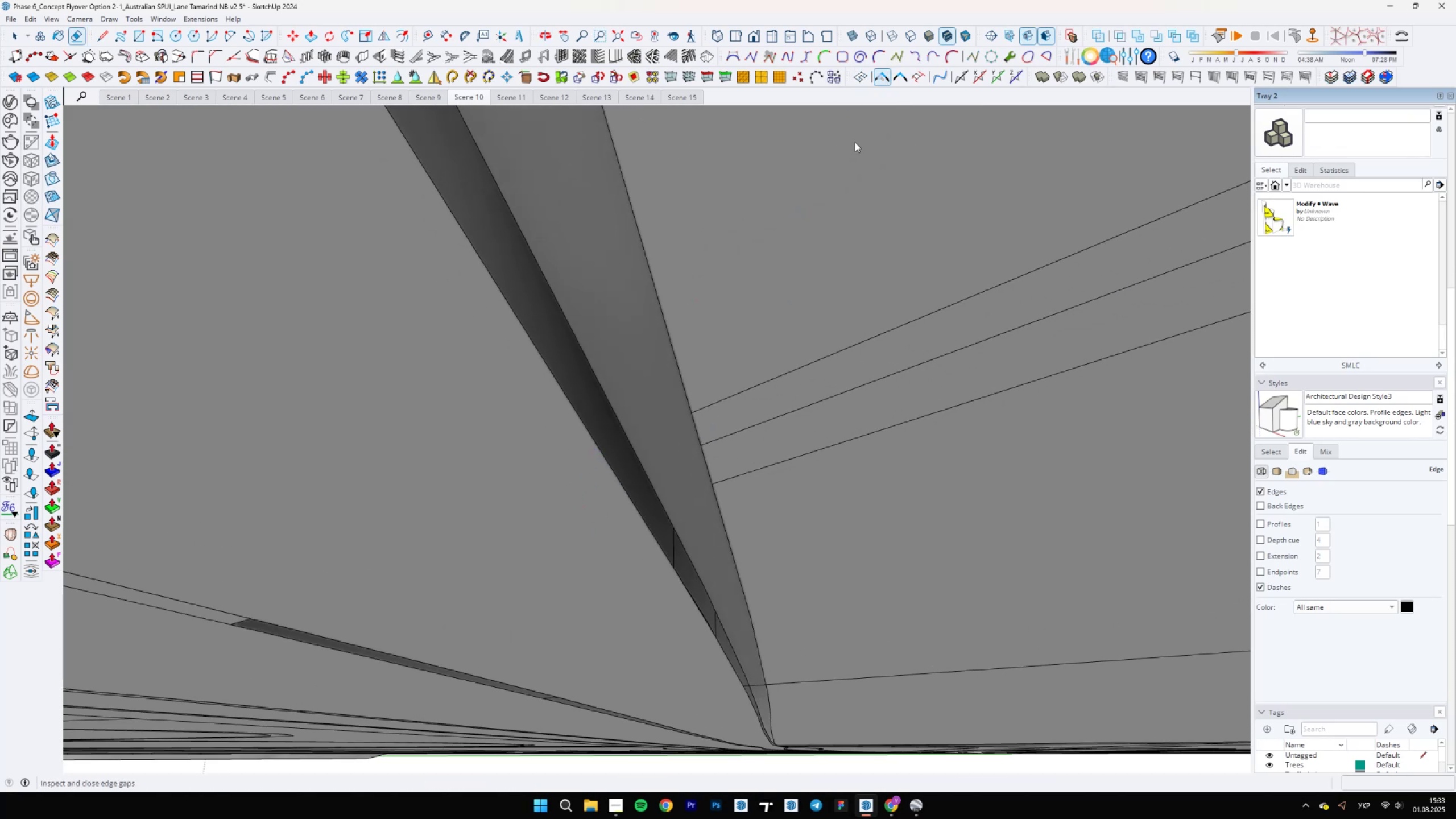 
scroll: coordinate [572, 584], scroll_direction: down, amount: 70.0
 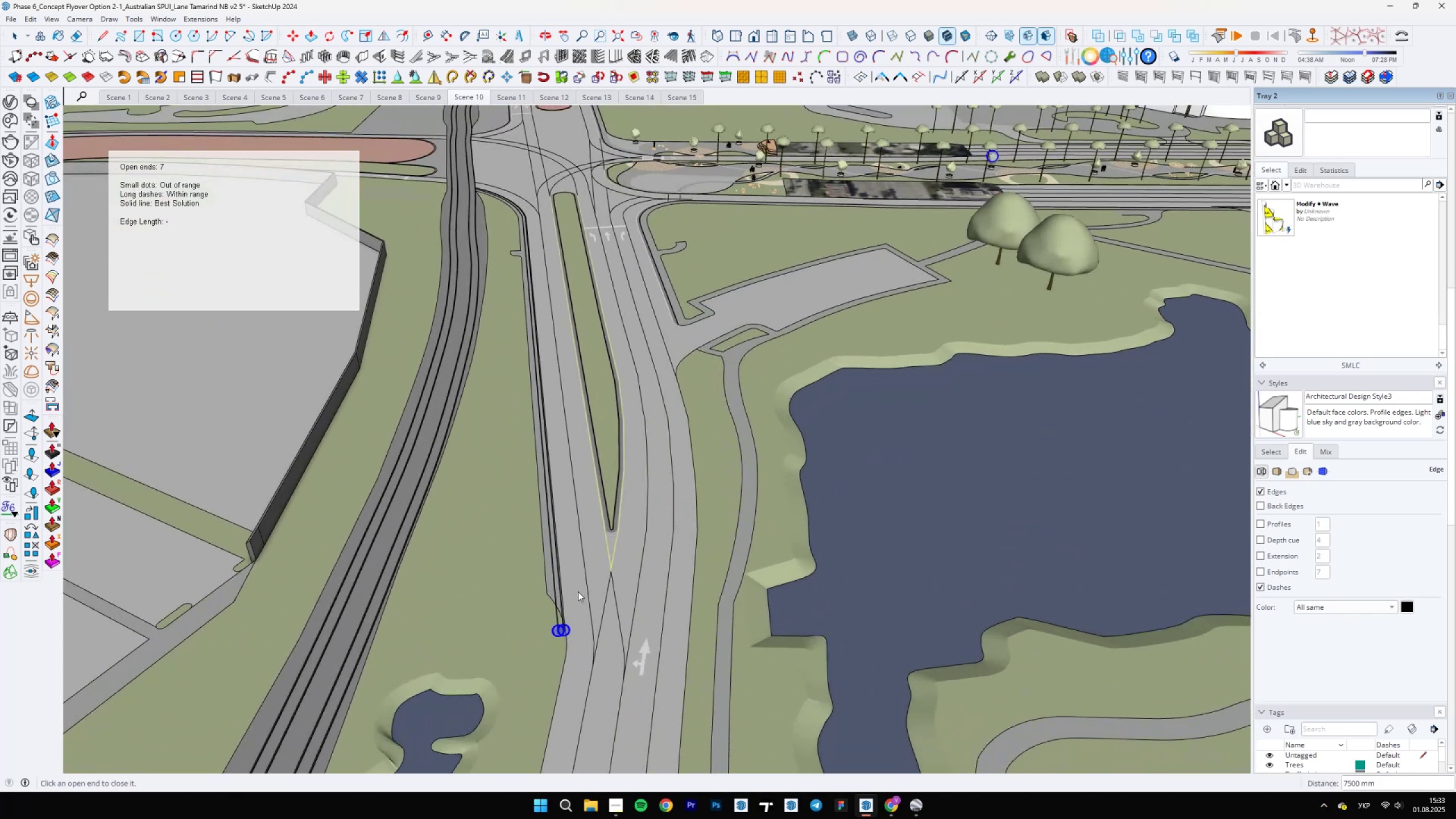 
scroll: coordinate [603, 738], scroll_direction: up, amount: 8.0
 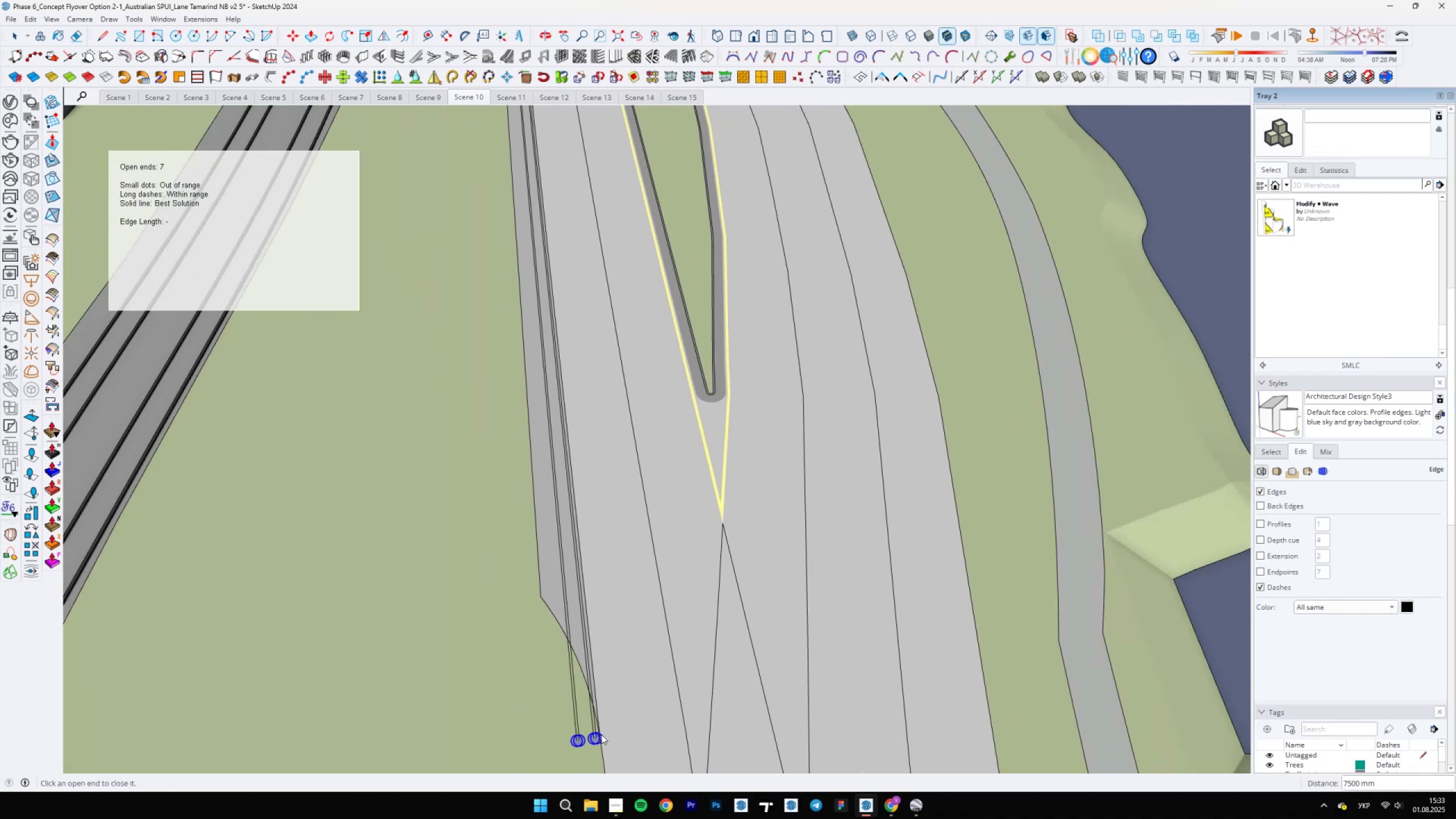 
scroll: coordinate [556, 603], scroll_direction: down, amount: 8.0
 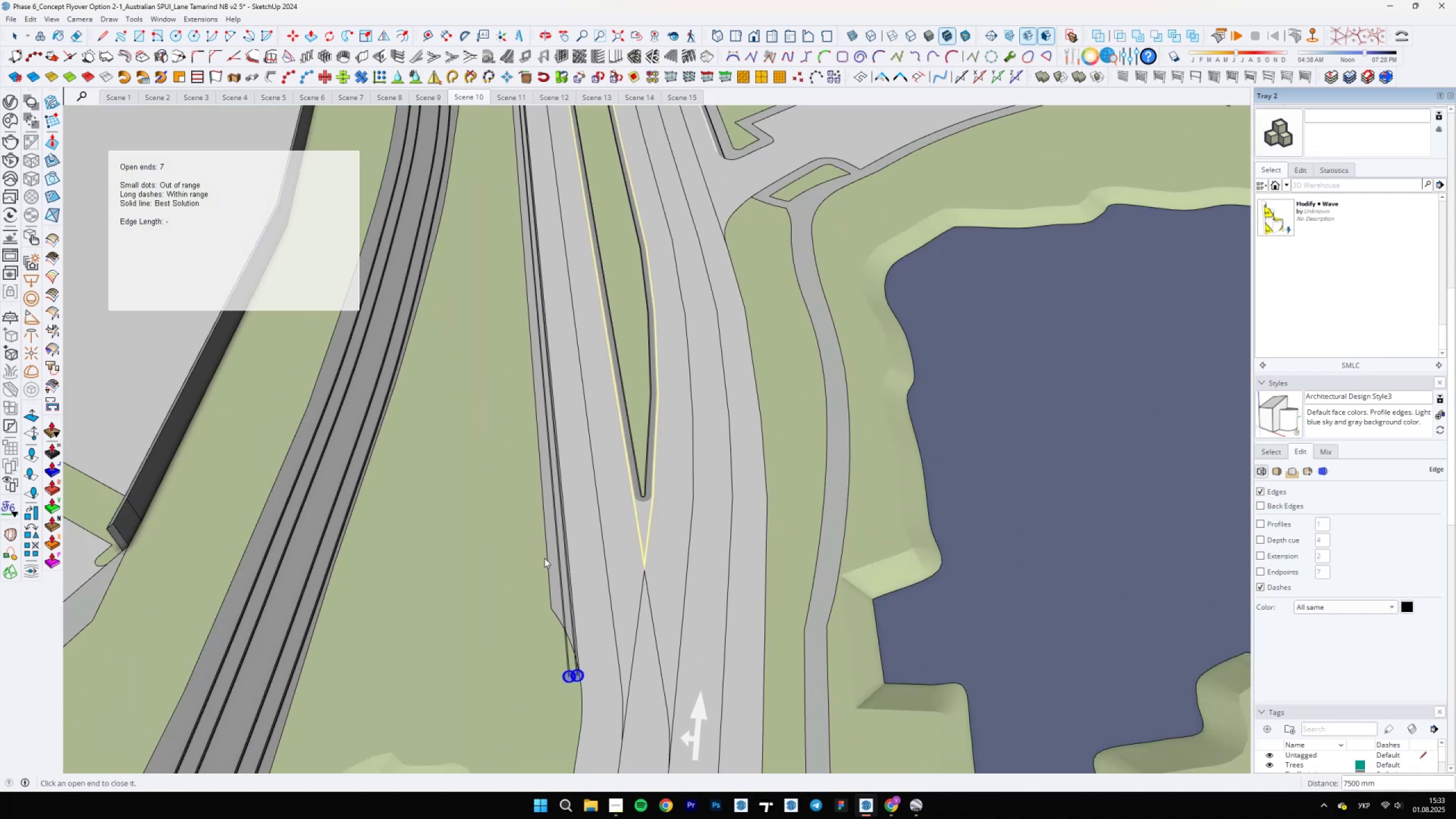 
scroll: coordinate [571, 663], scroll_direction: up, amount: 4.0
 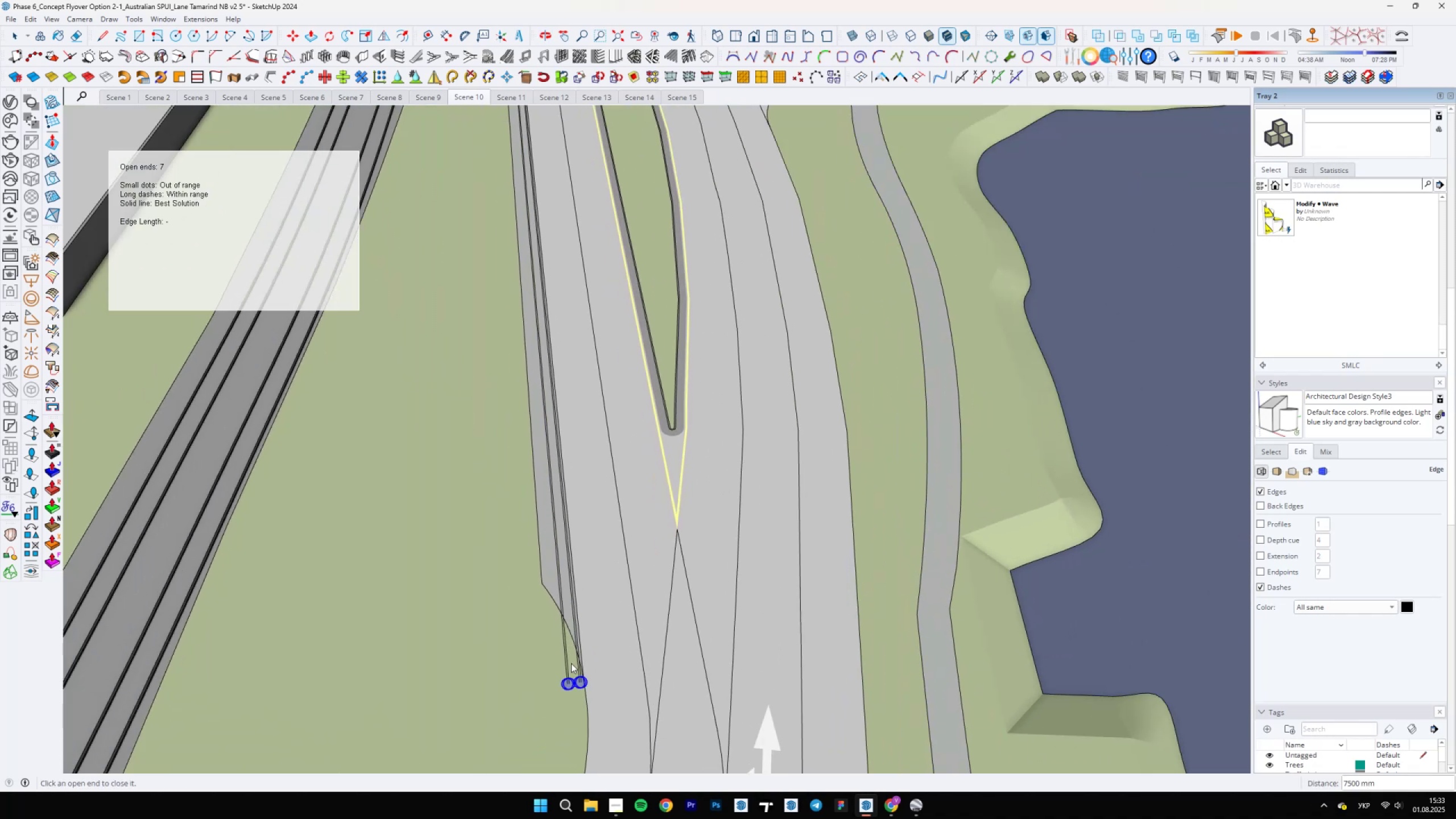 
scroll: coordinate [692, 528], scroll_direction: down, amount: 15.0
 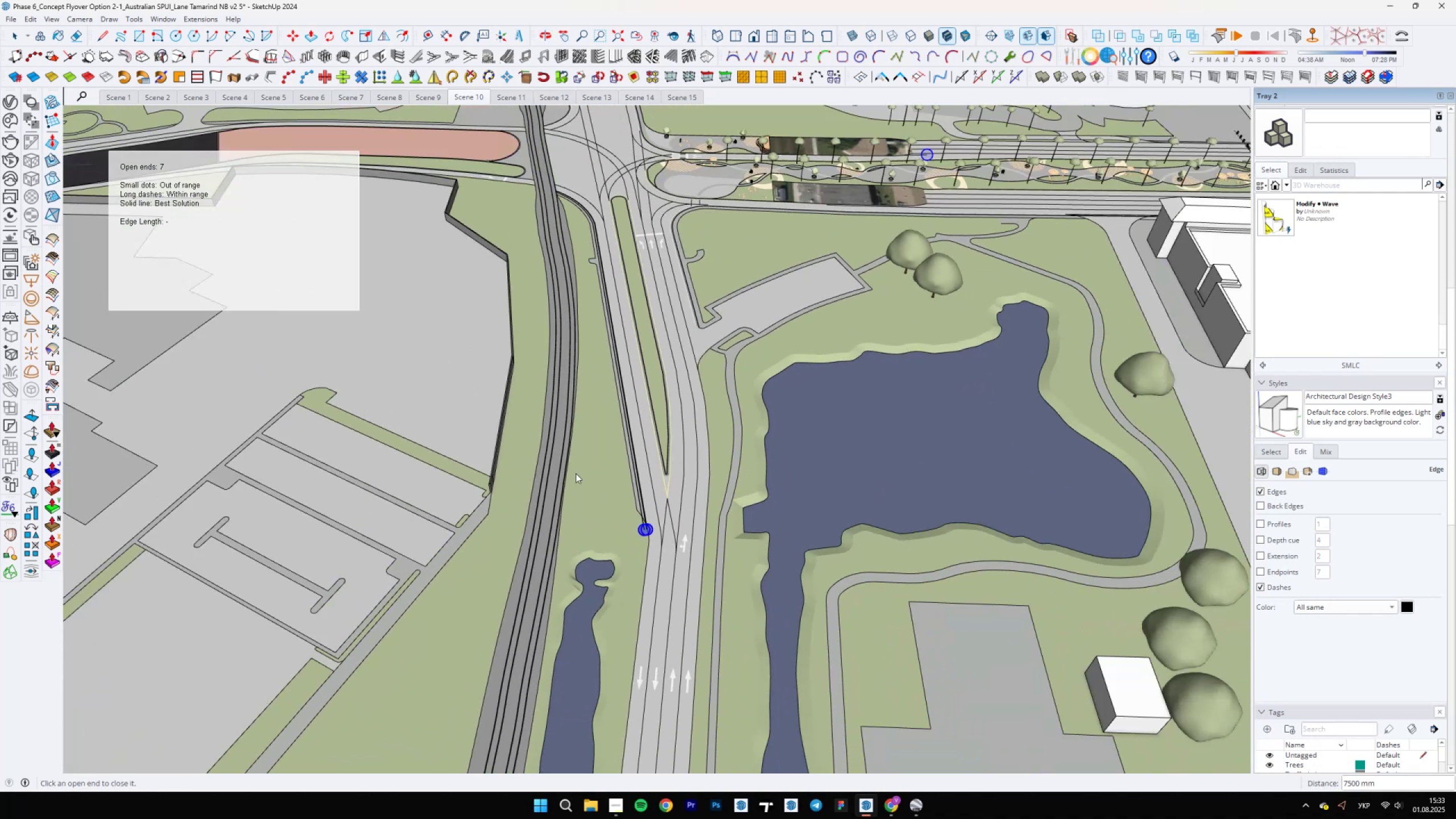 
scroll: coordinate [632, 508], scroll_direction: up, amount: 22.0
 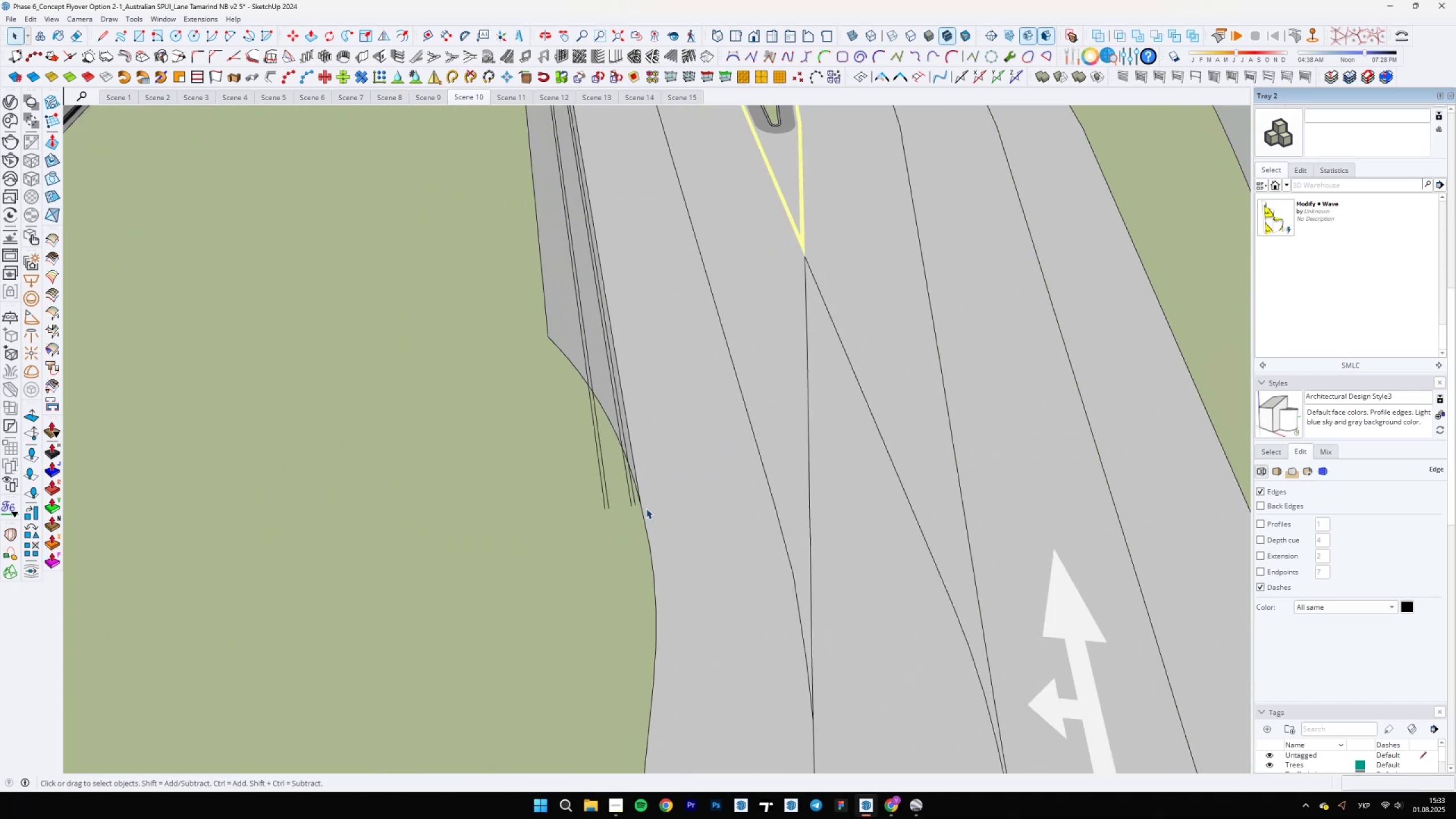 
key(Space)
 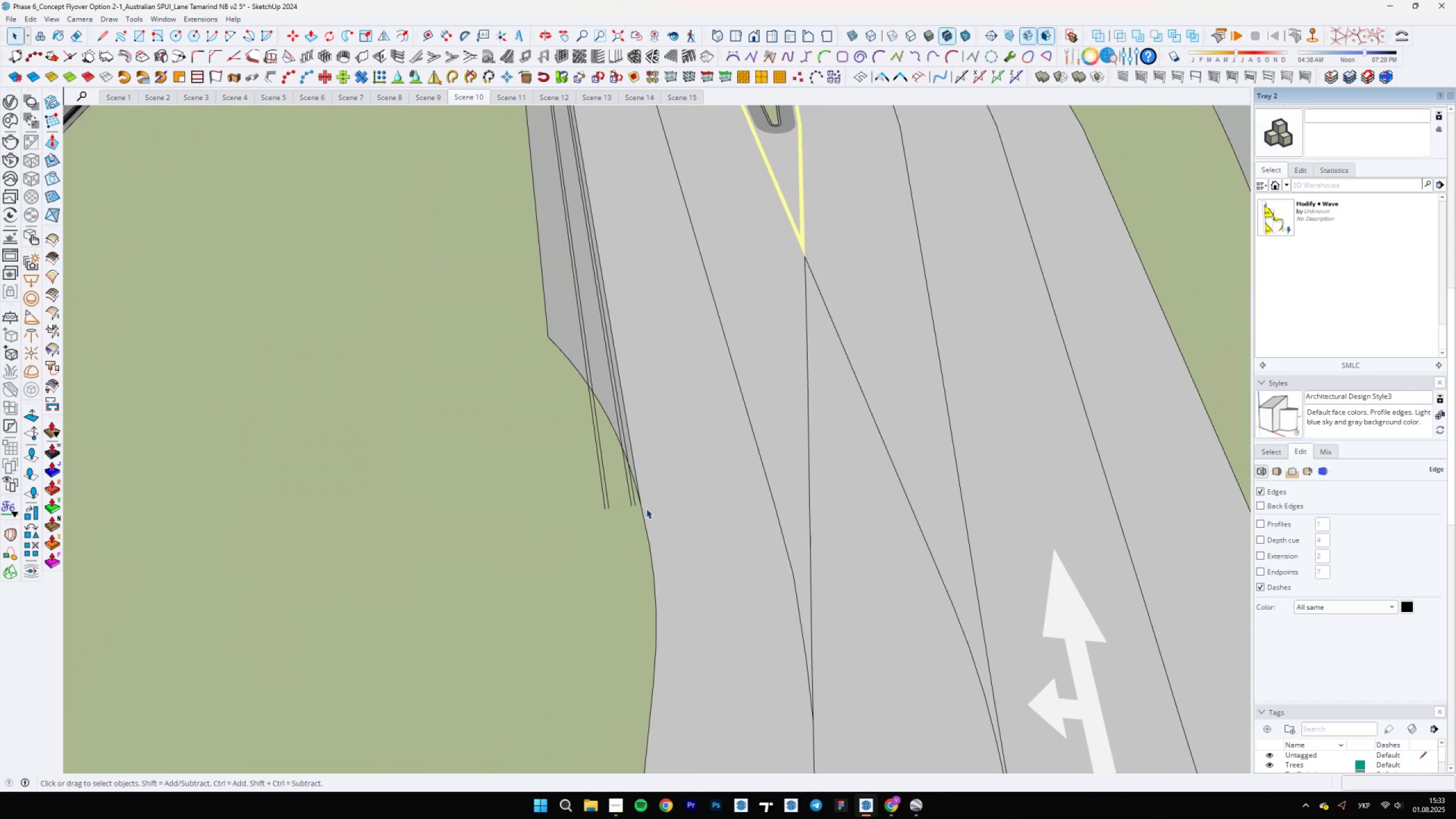 
double_click([644, 513])
 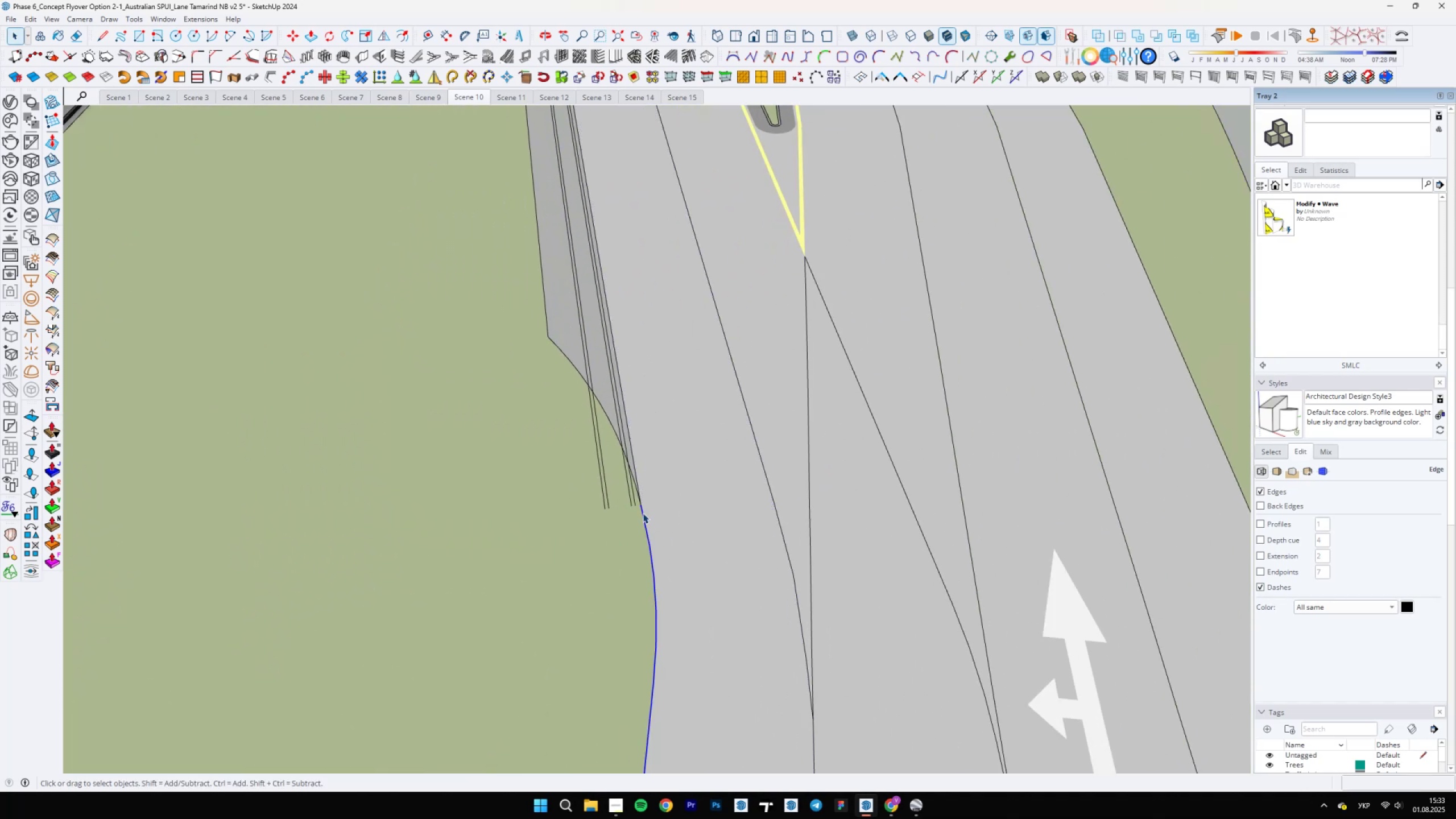 
scroll: coordinate [684, 315], scroll_direction: down, amount: 16.0
 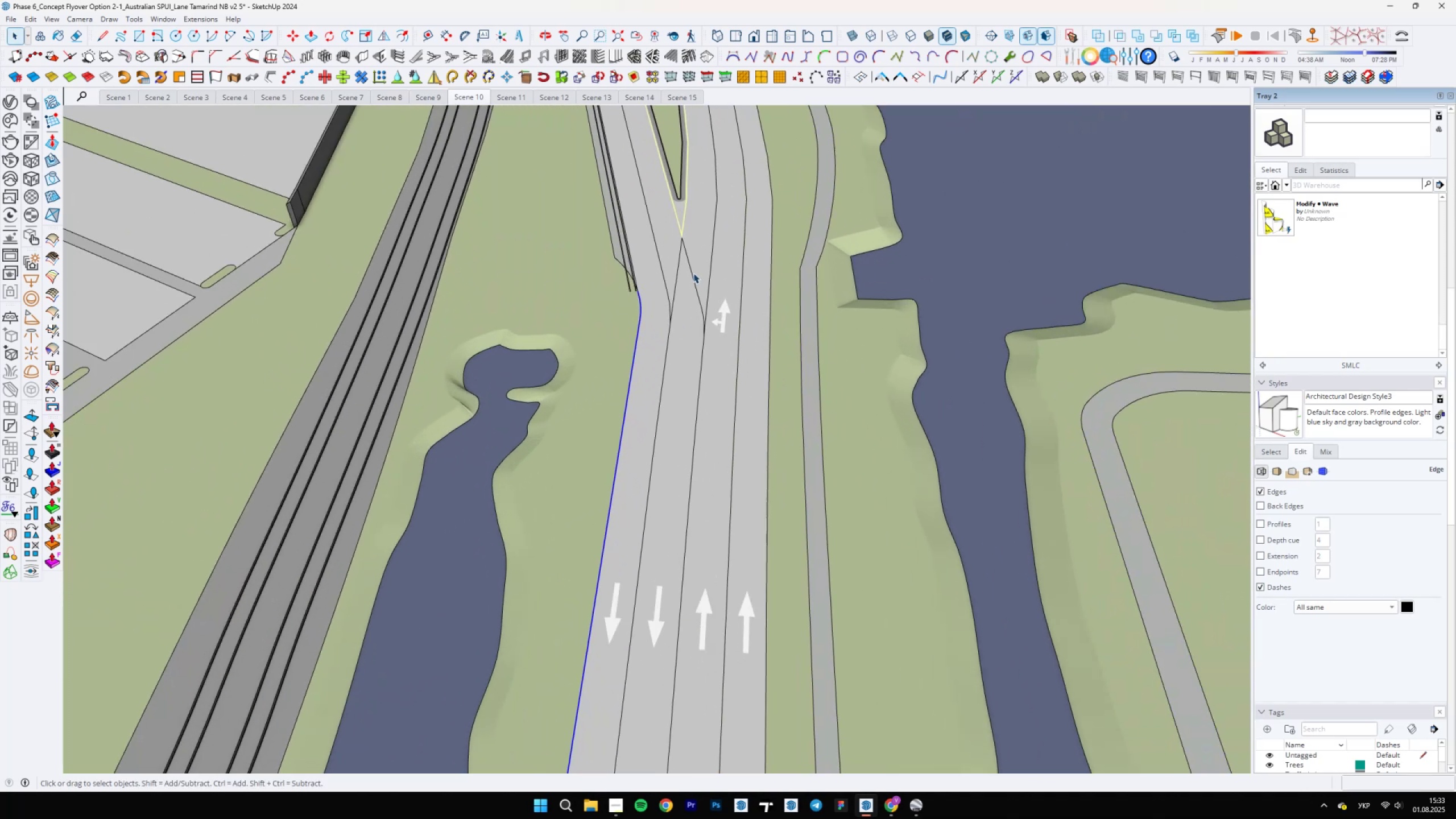 
hold_key(key=ShiftLeft, duration=0.46)
scroll: coordinate [628, 484], scroll_direction: up, amount: 33.0
 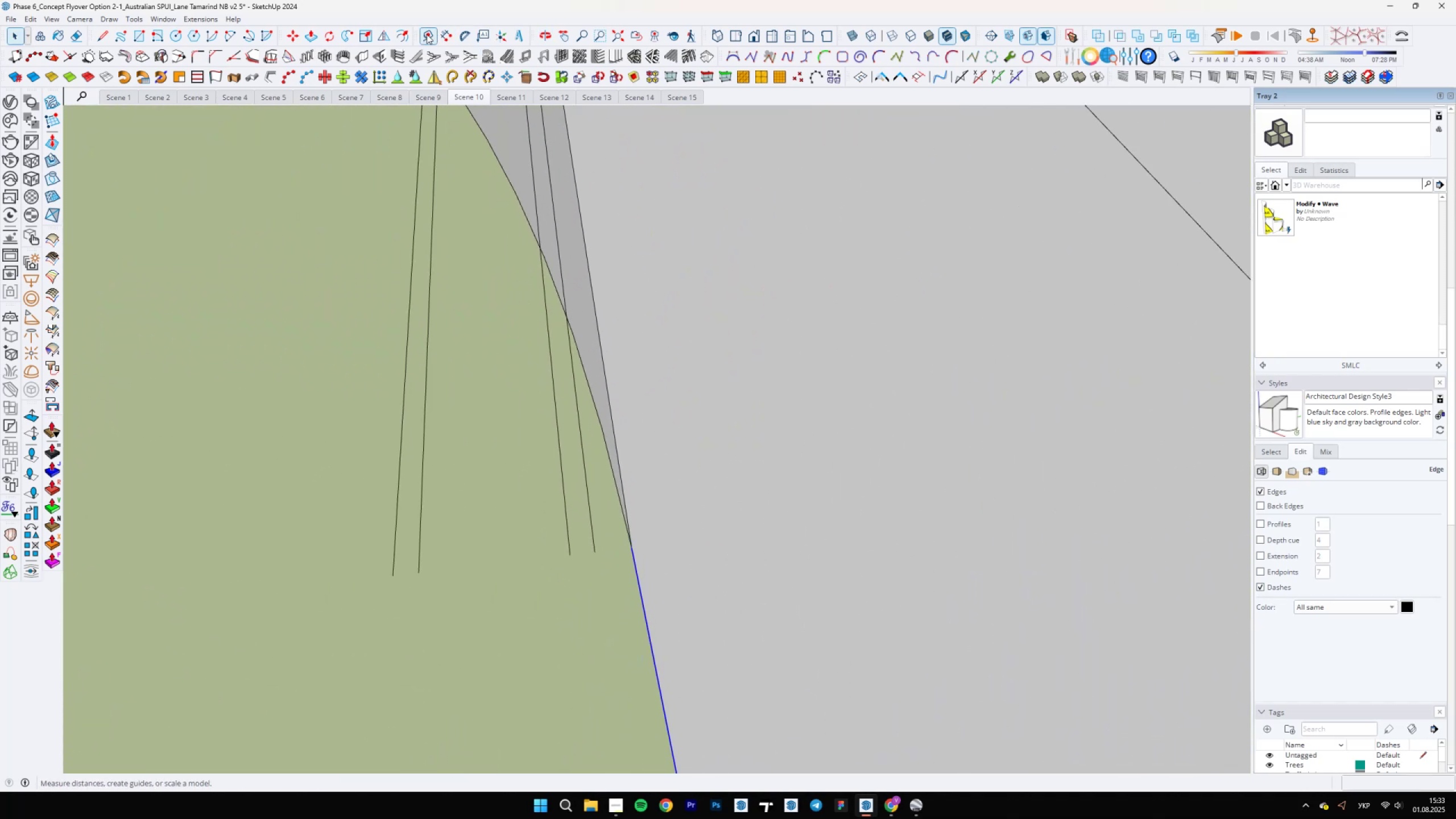 
left_click([407, 34])
 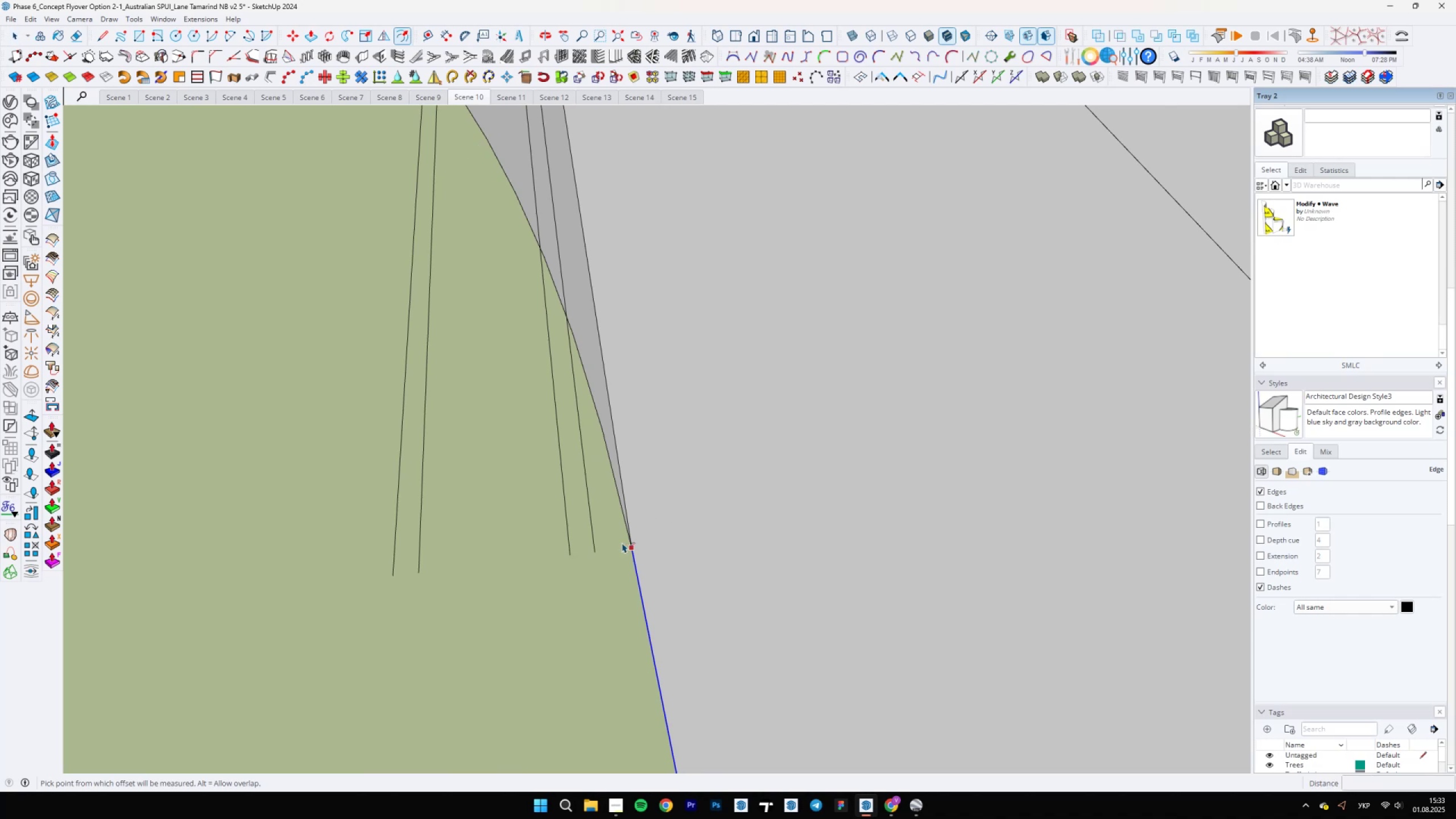 
left_click([629, 544])
 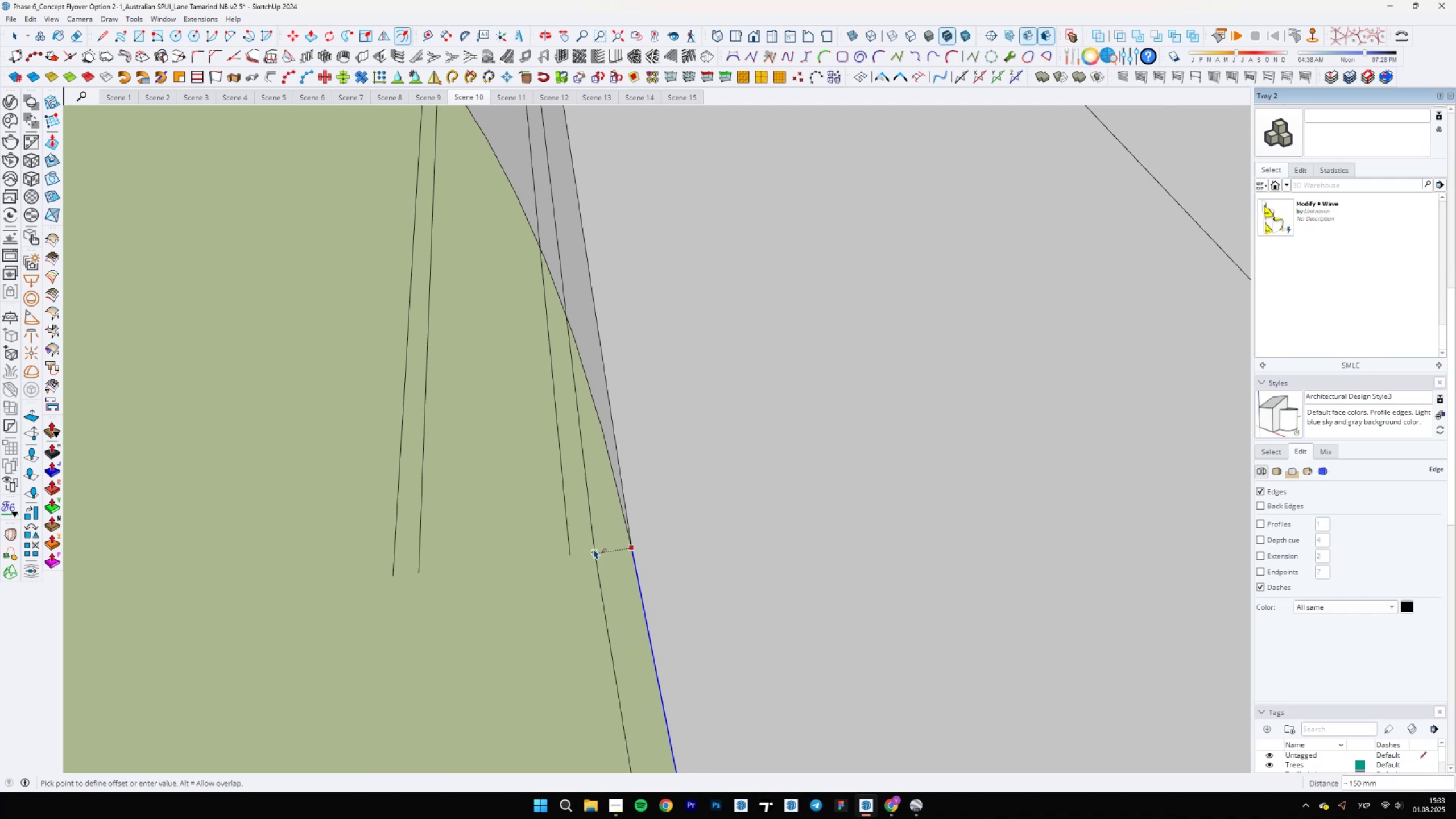 
type(150)
 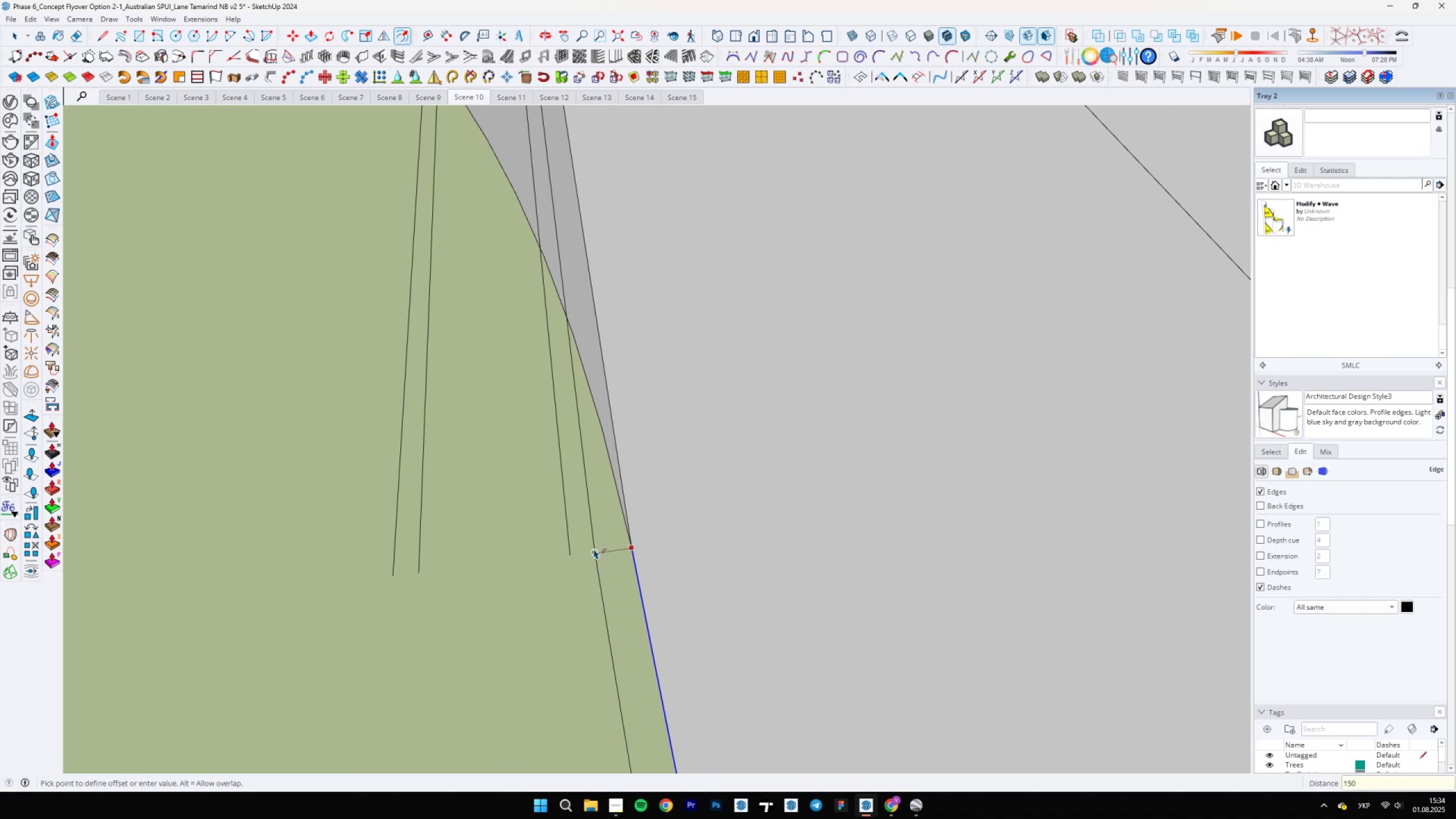 
key(Enter)
 